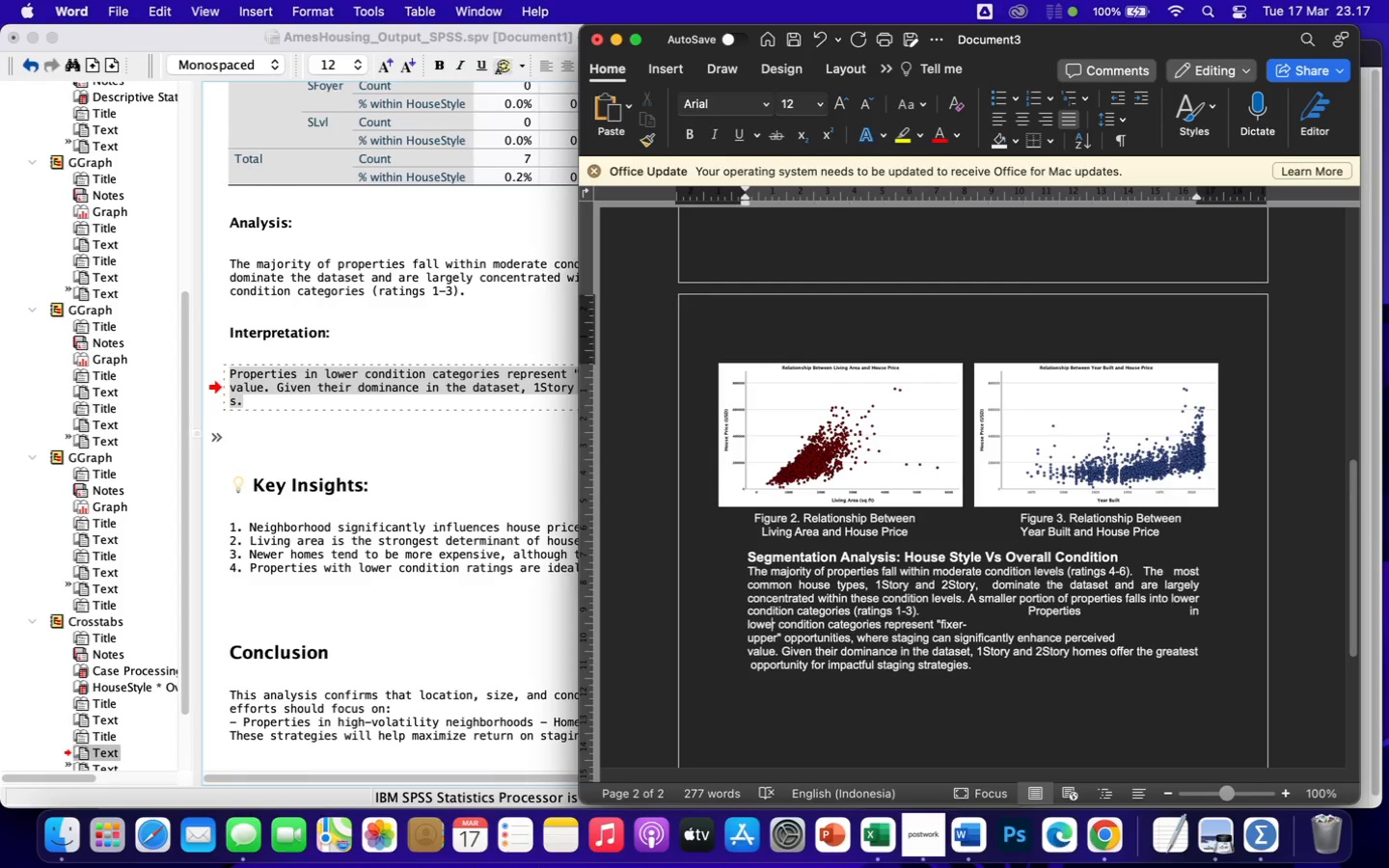 
key(ArrowRight)
 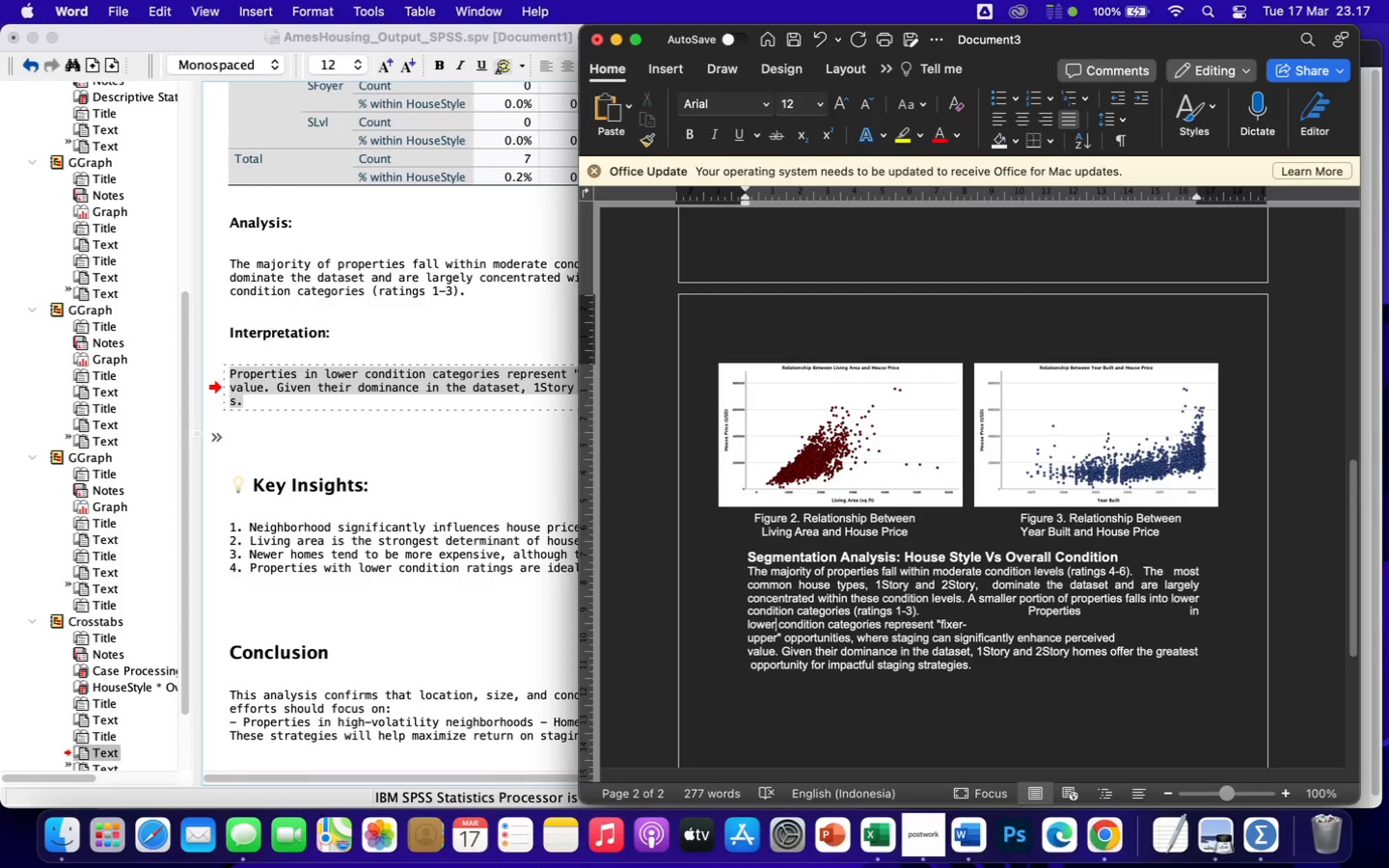 
key(ArrowRight)
 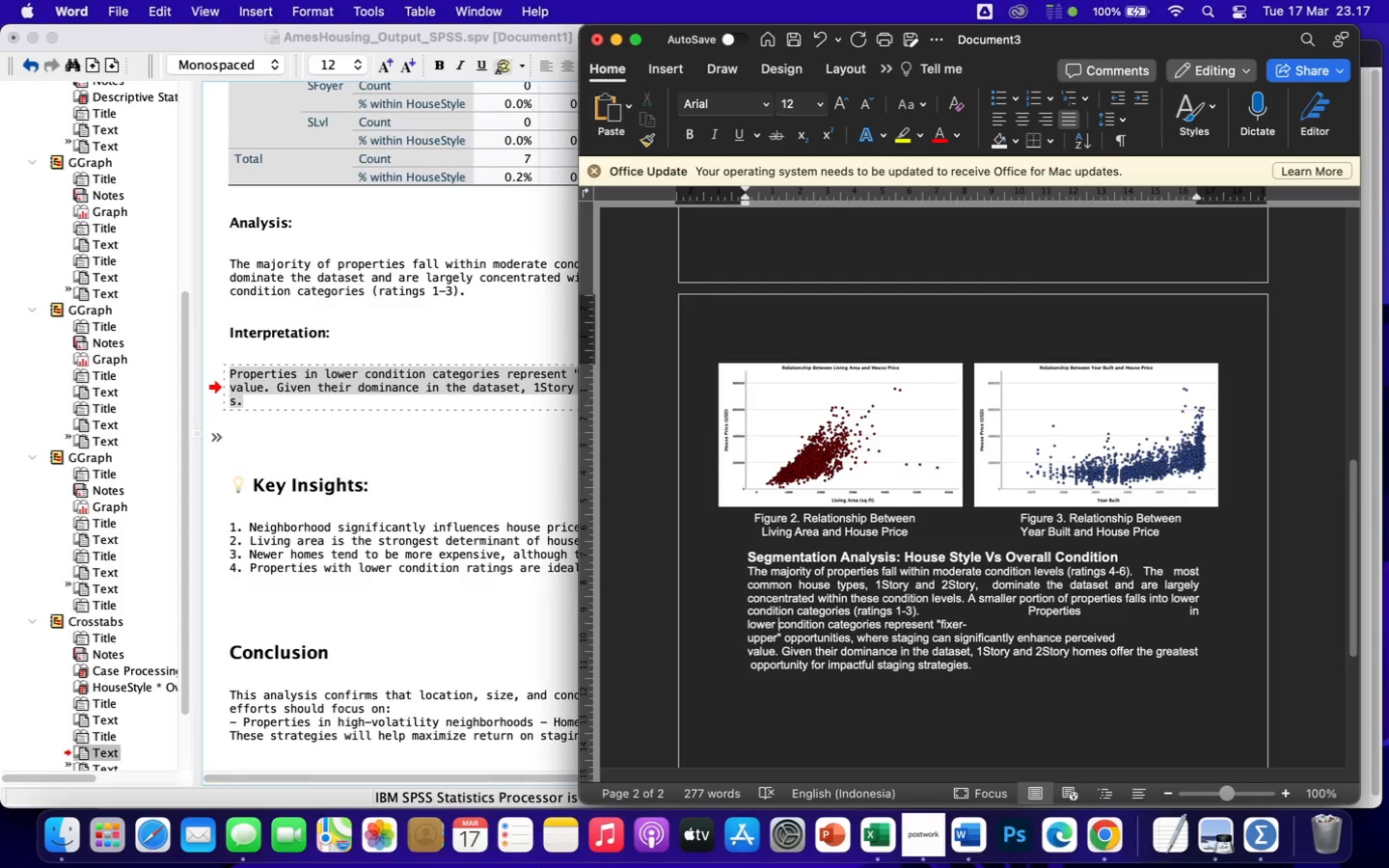 
key(Backspace)
 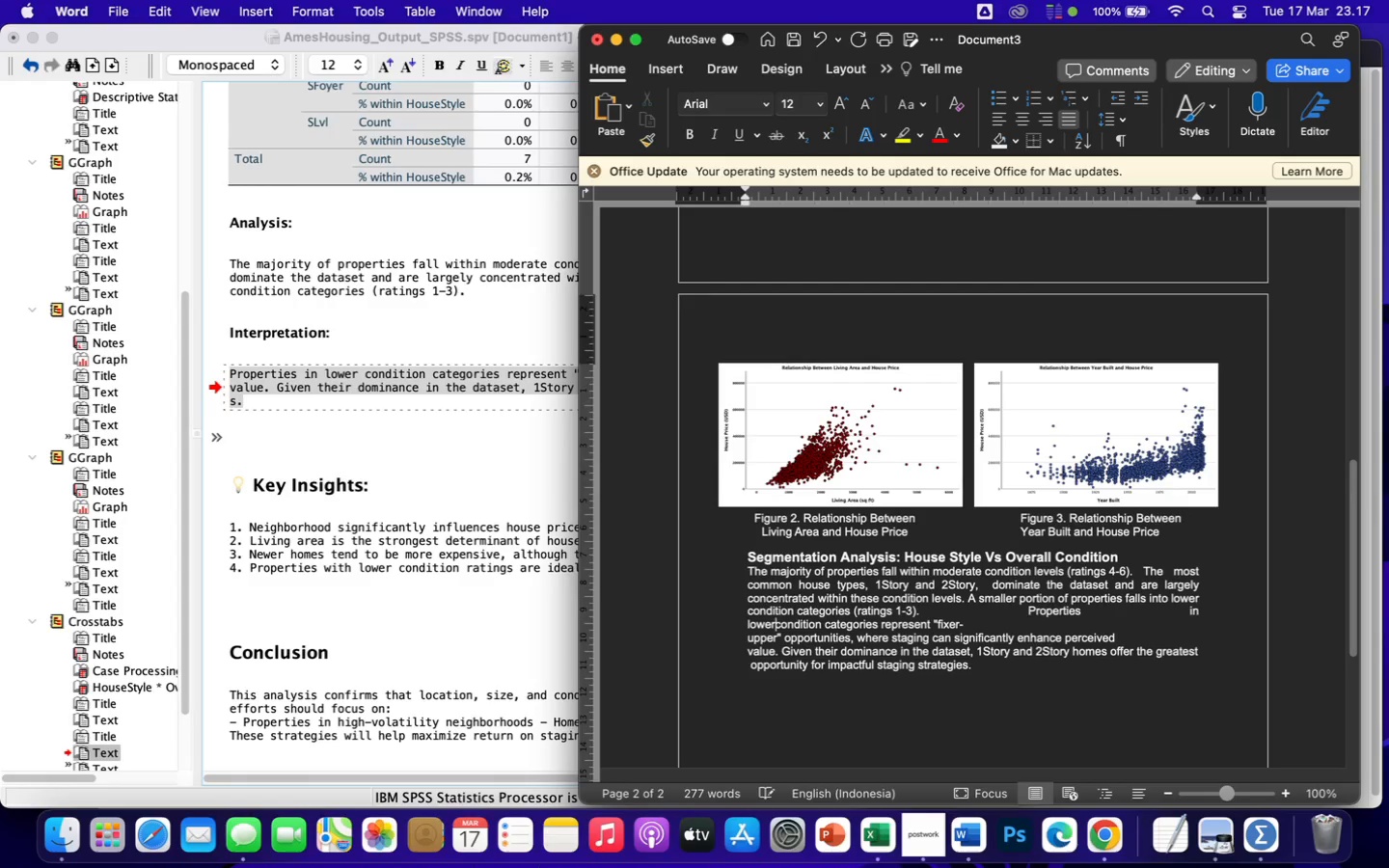 
key(Space)
 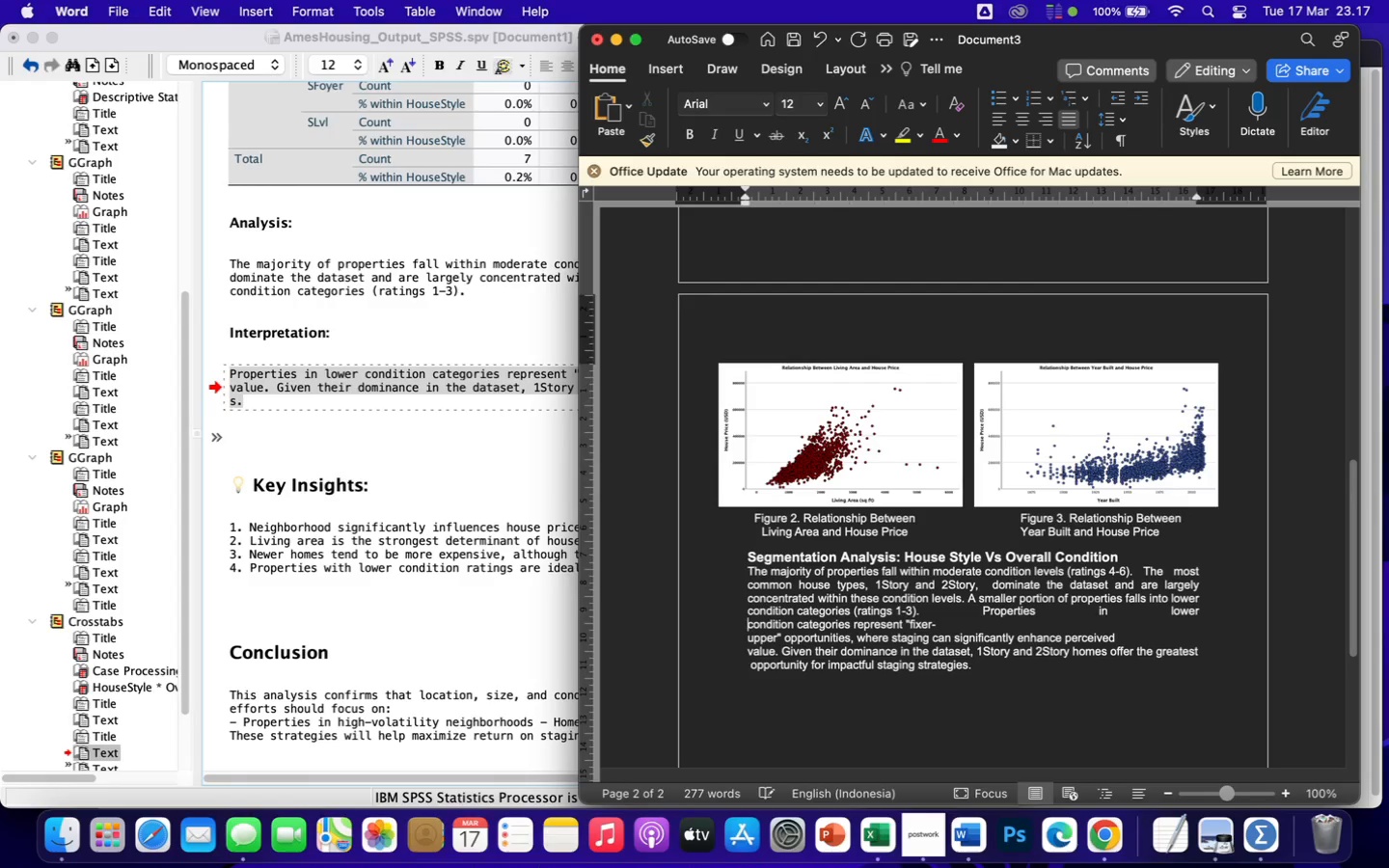 
hold_key(key=ArrowRight, duration=0.86)
 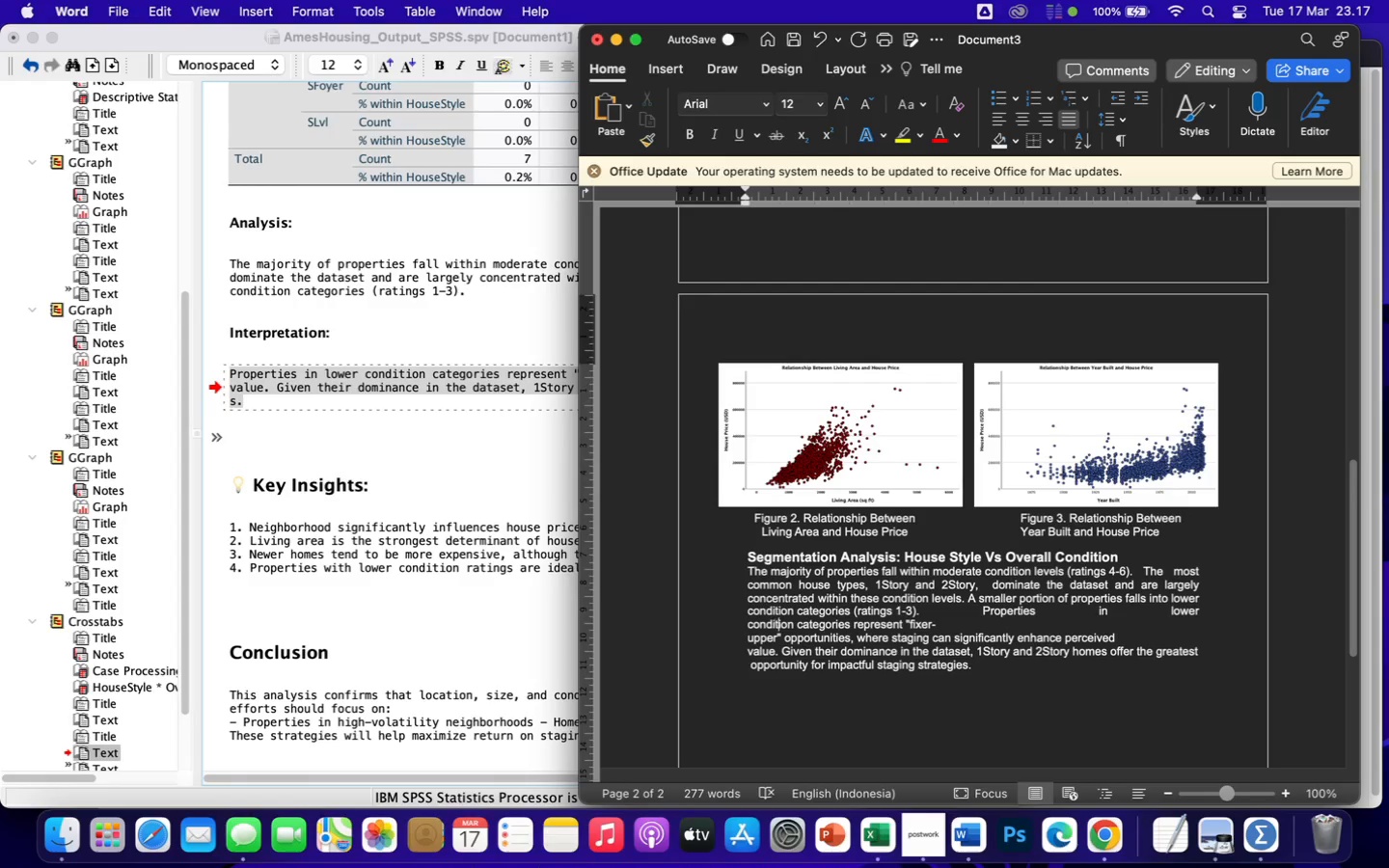 
key(ArrowRight)
 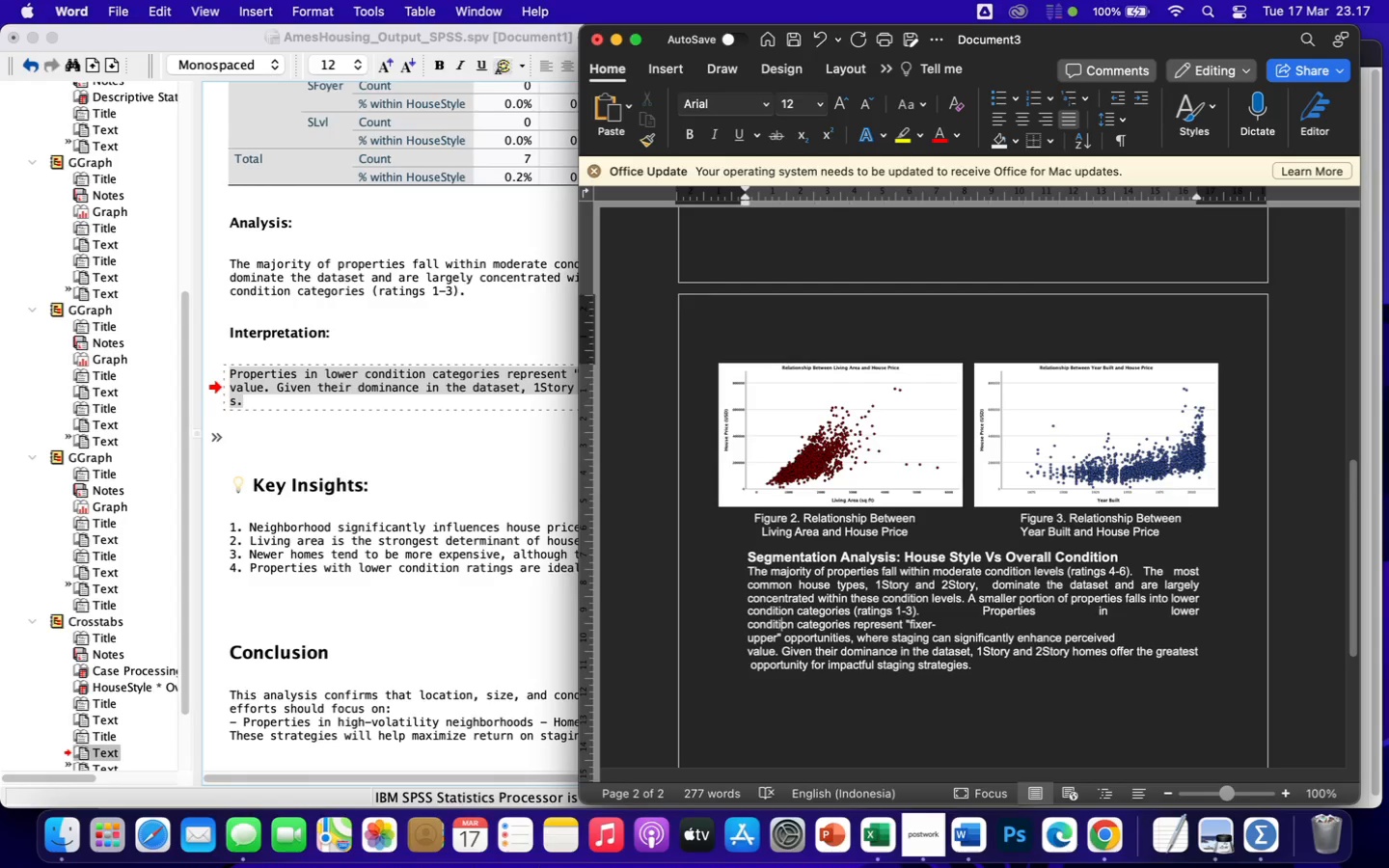 
key(ArrowRight)
 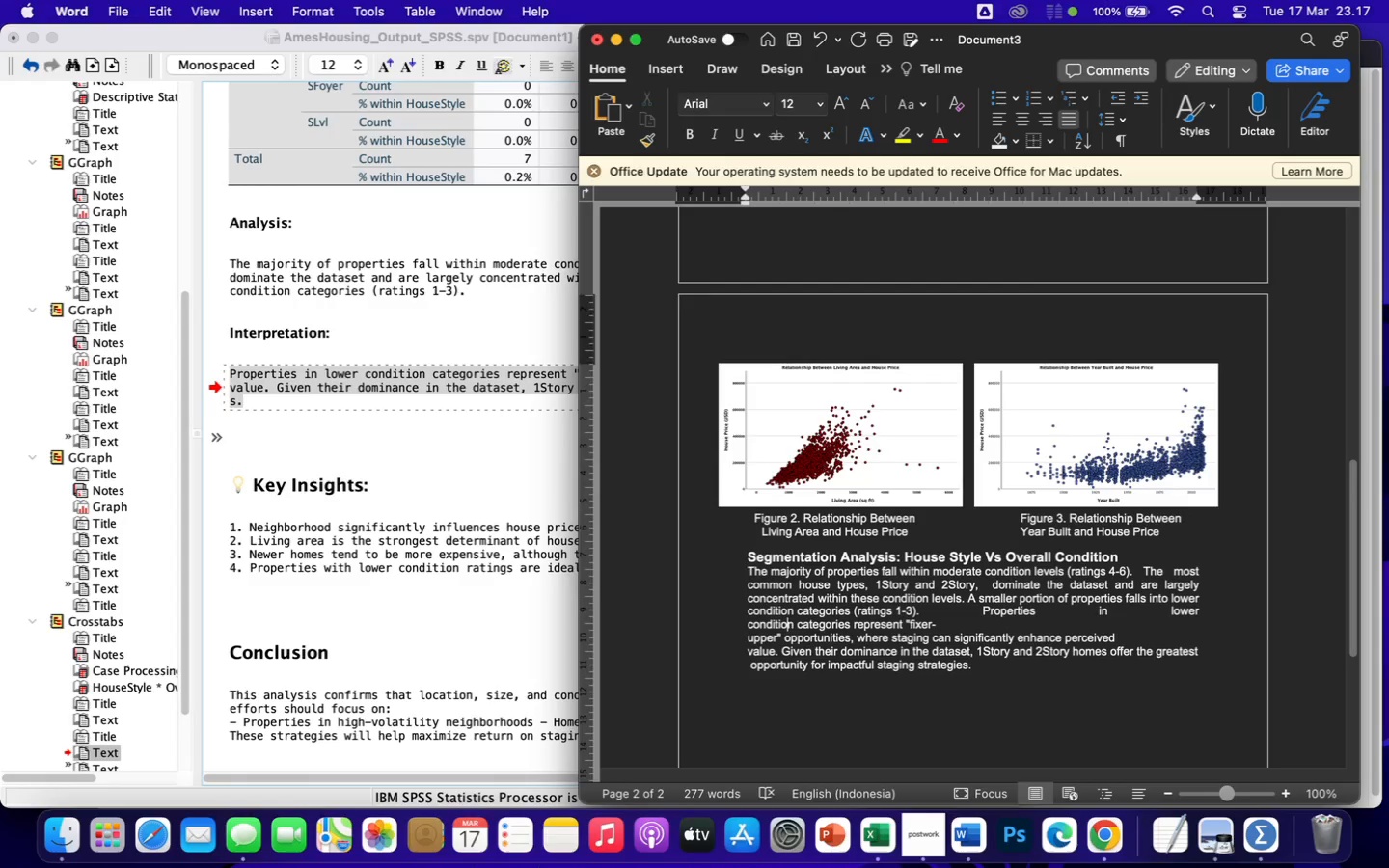 
key(ArrowRight)
 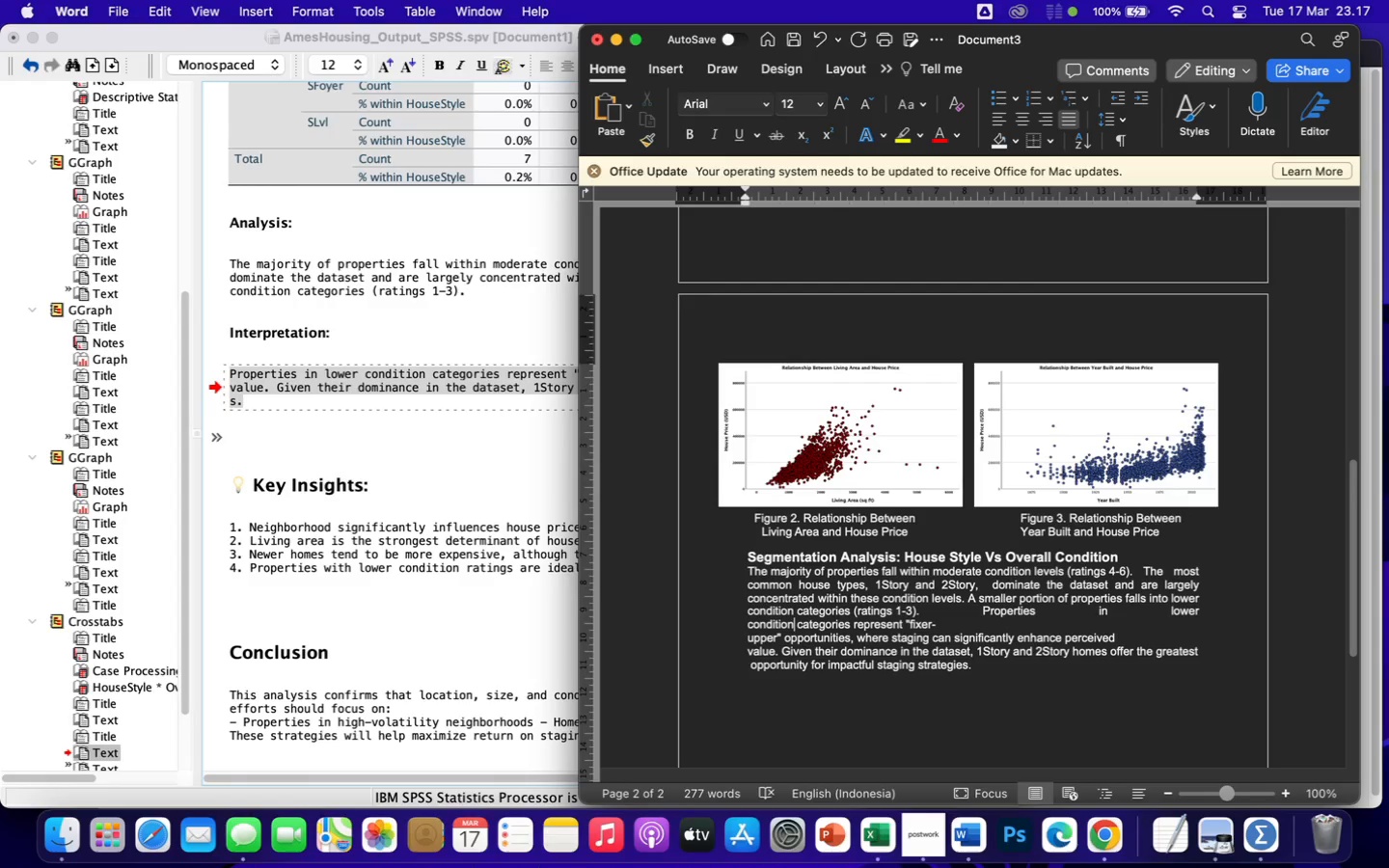 
key(ArrowRight)
 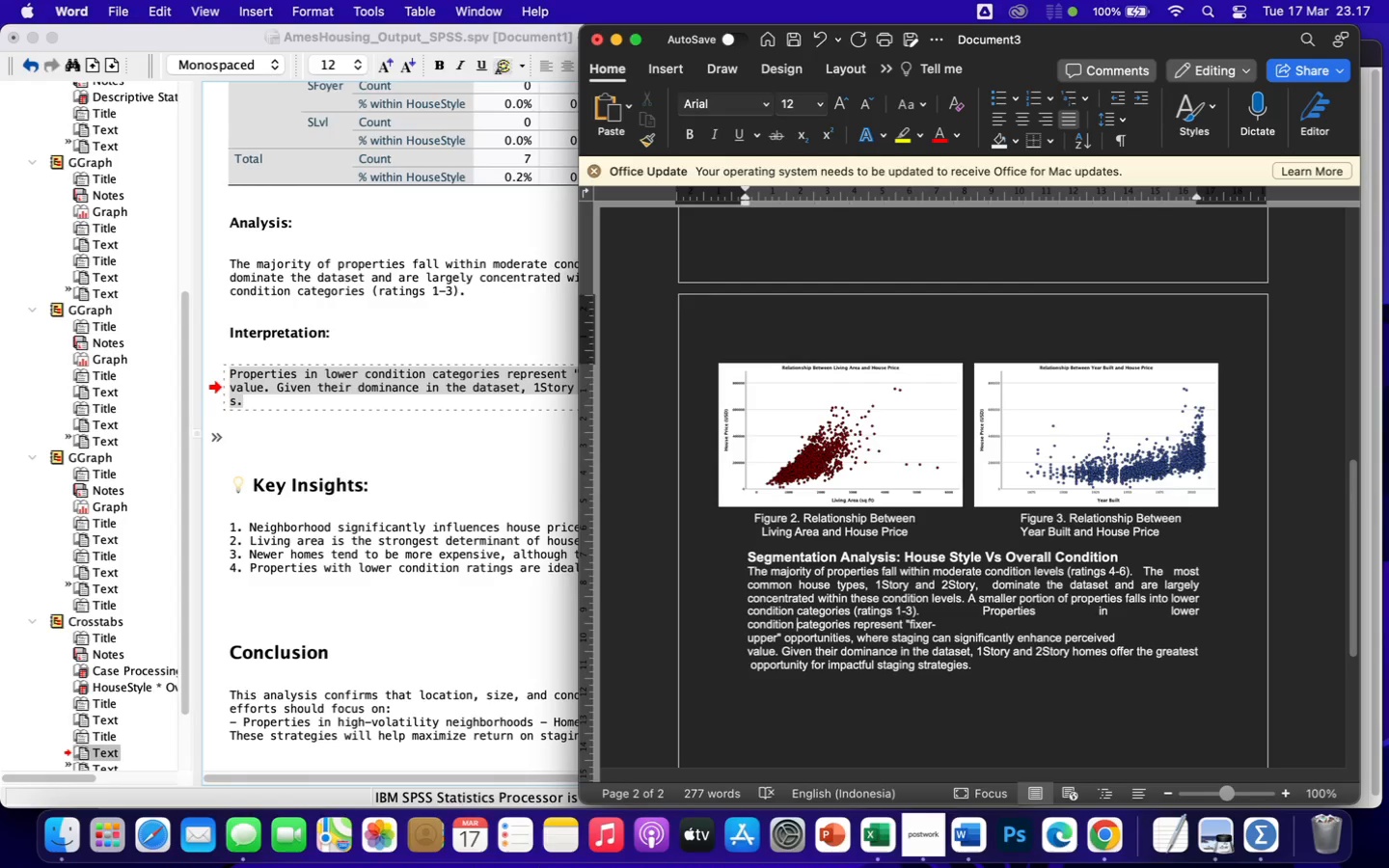 
key(Backspace)
 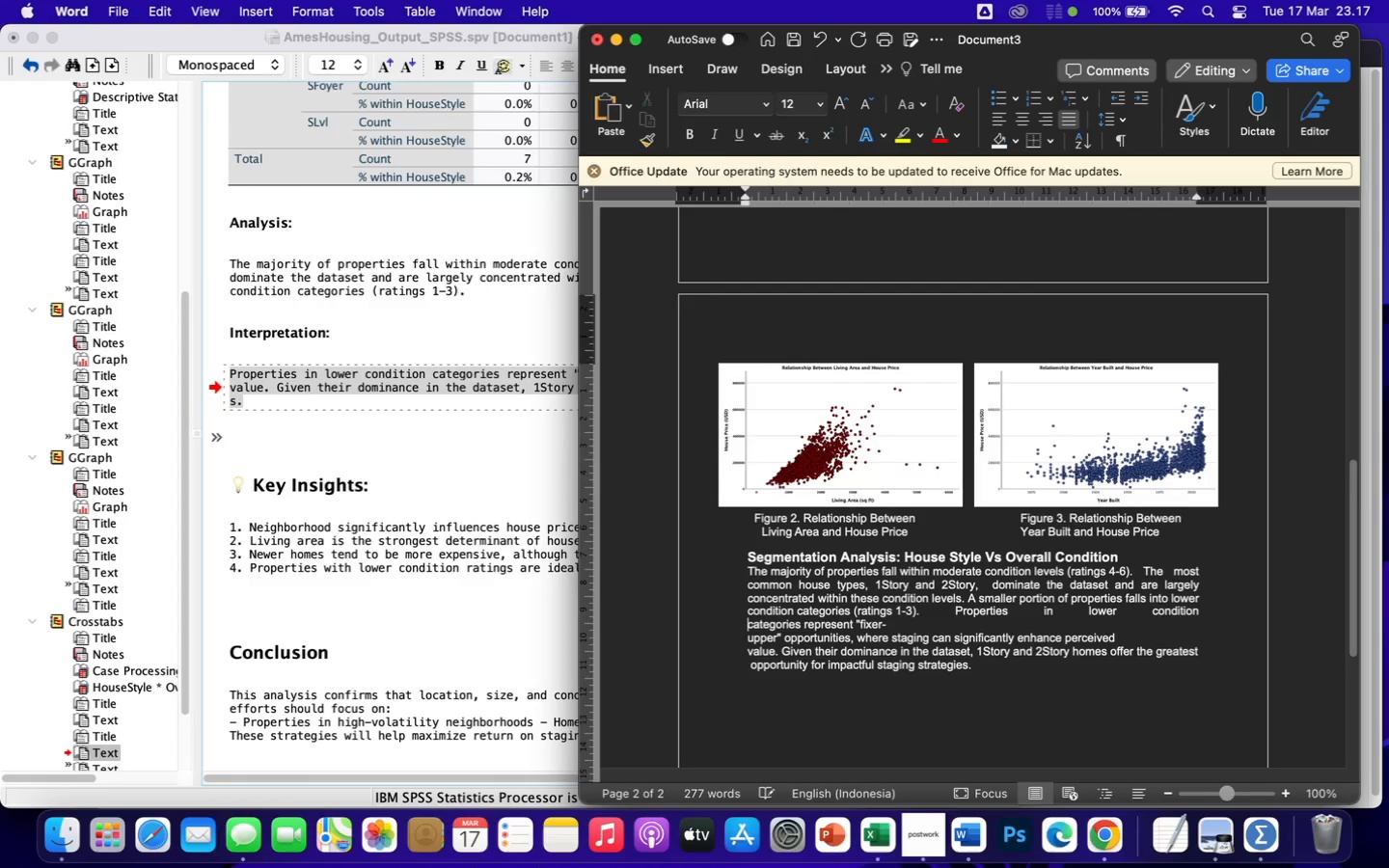 
key(Space)
 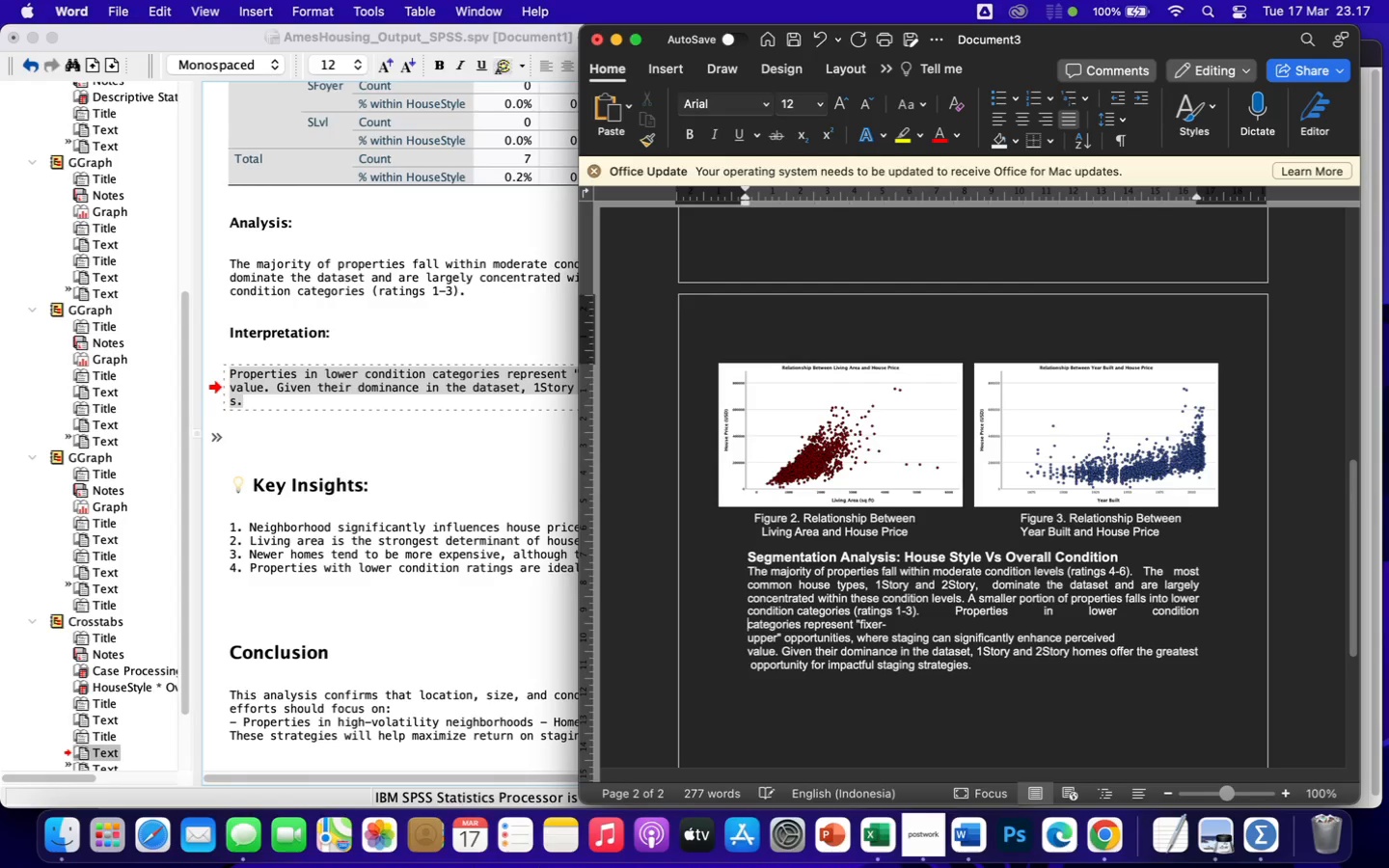 
hold_key(key=ArrowRight, duration=0.96)
 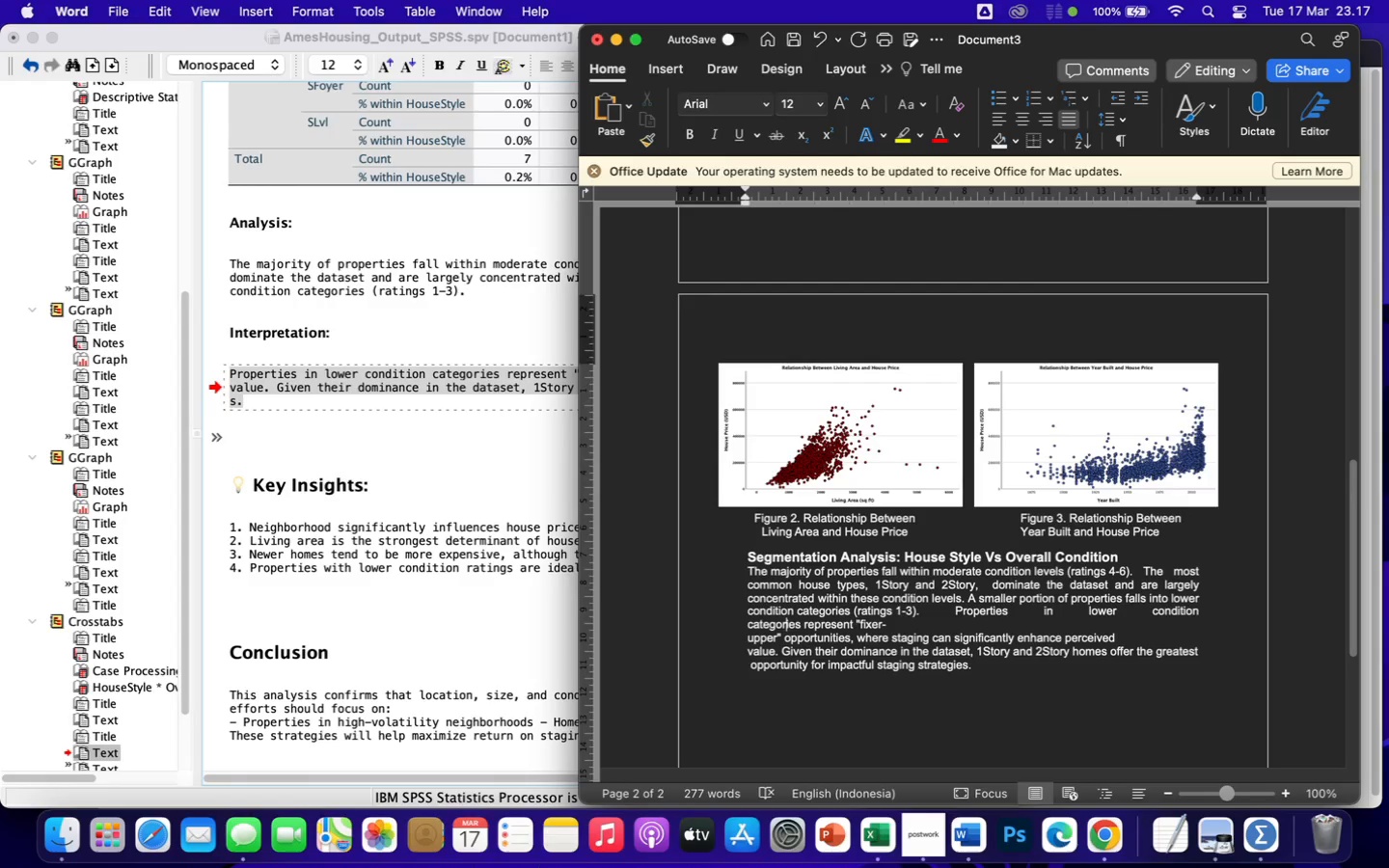 
key(ArrowRight)
 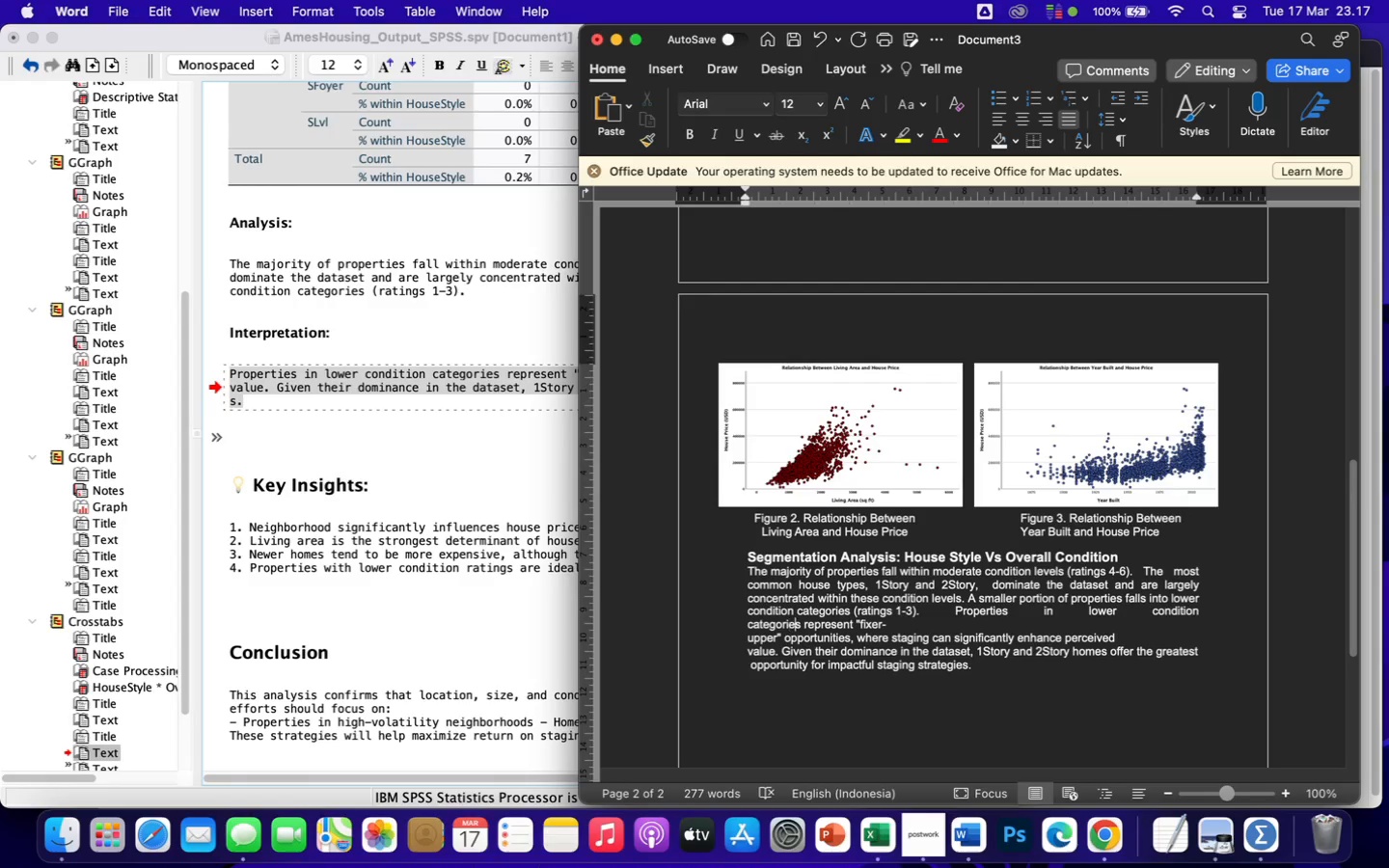 
key(ArrowRight)
 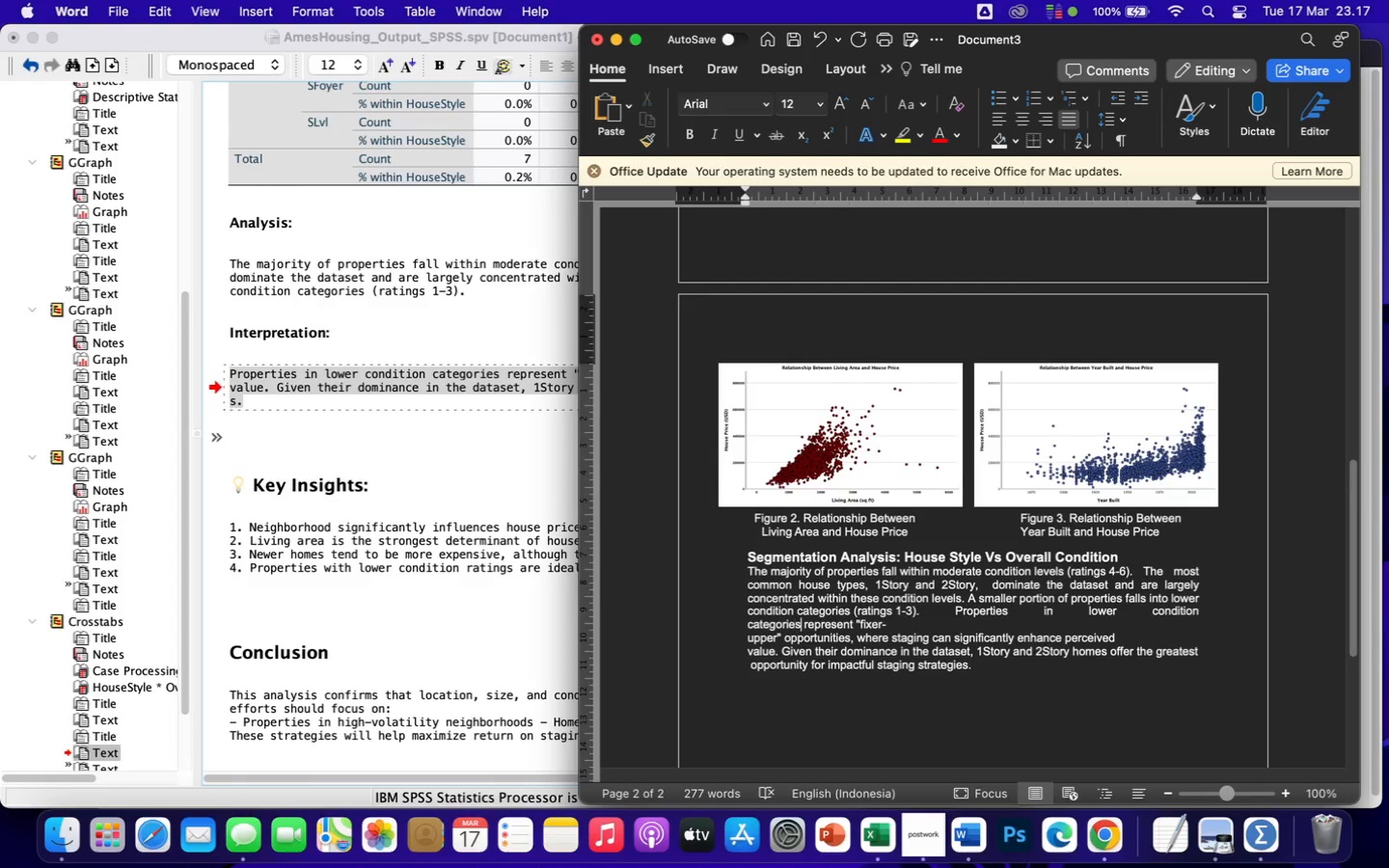 
key(ArrowRight)
 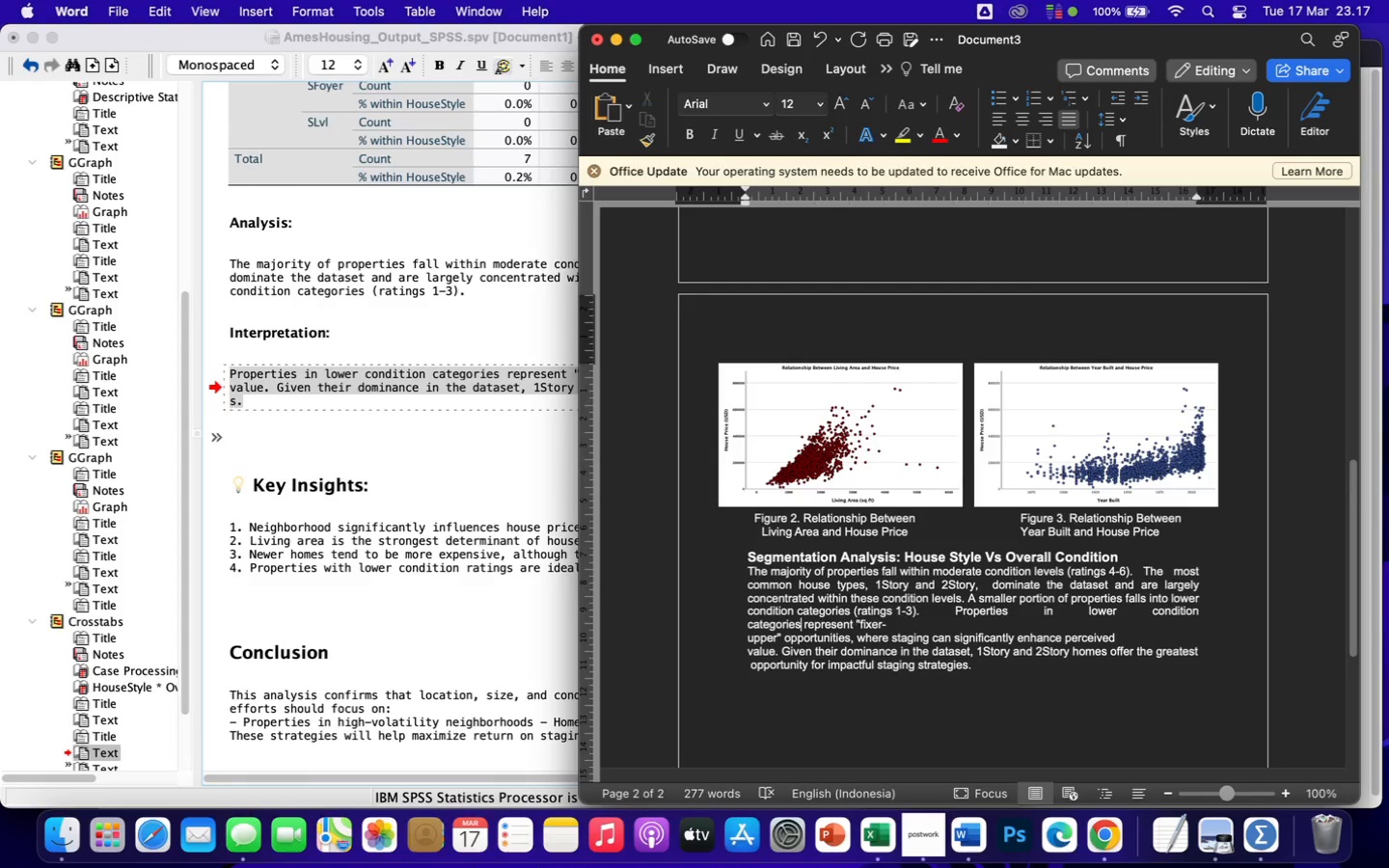 
key(ArrowRight)
 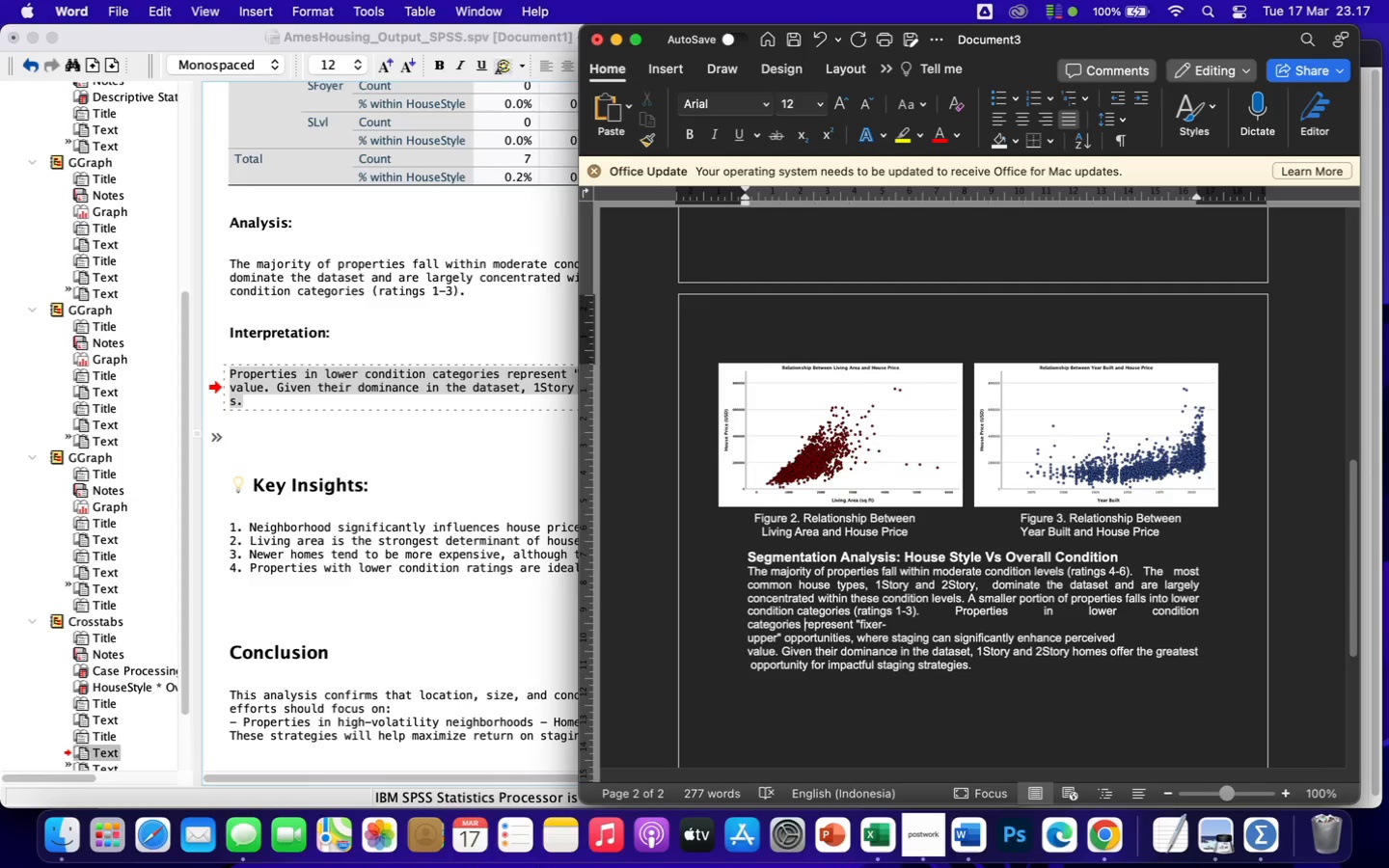 
key(Backspace)
 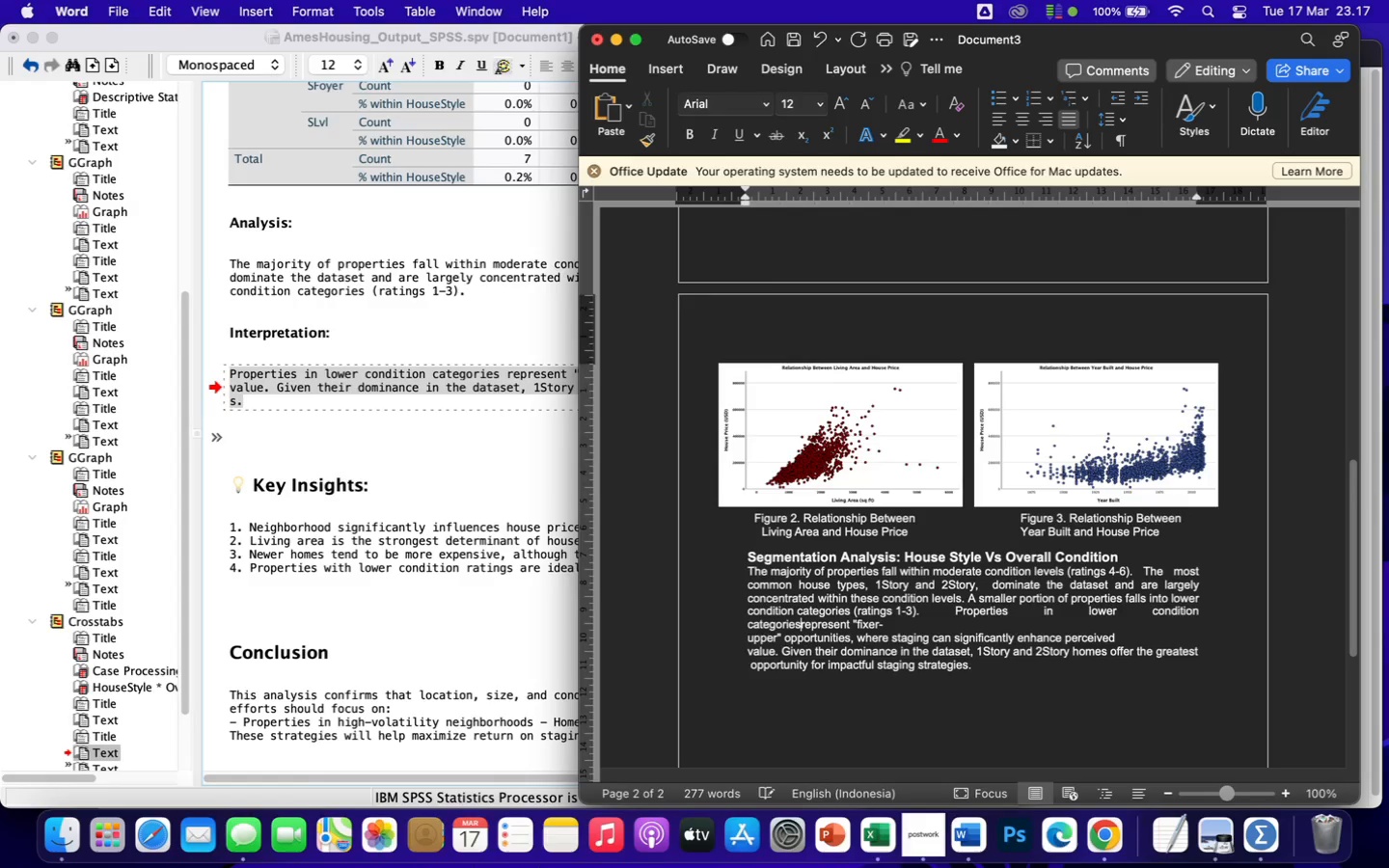 
key(Space)
 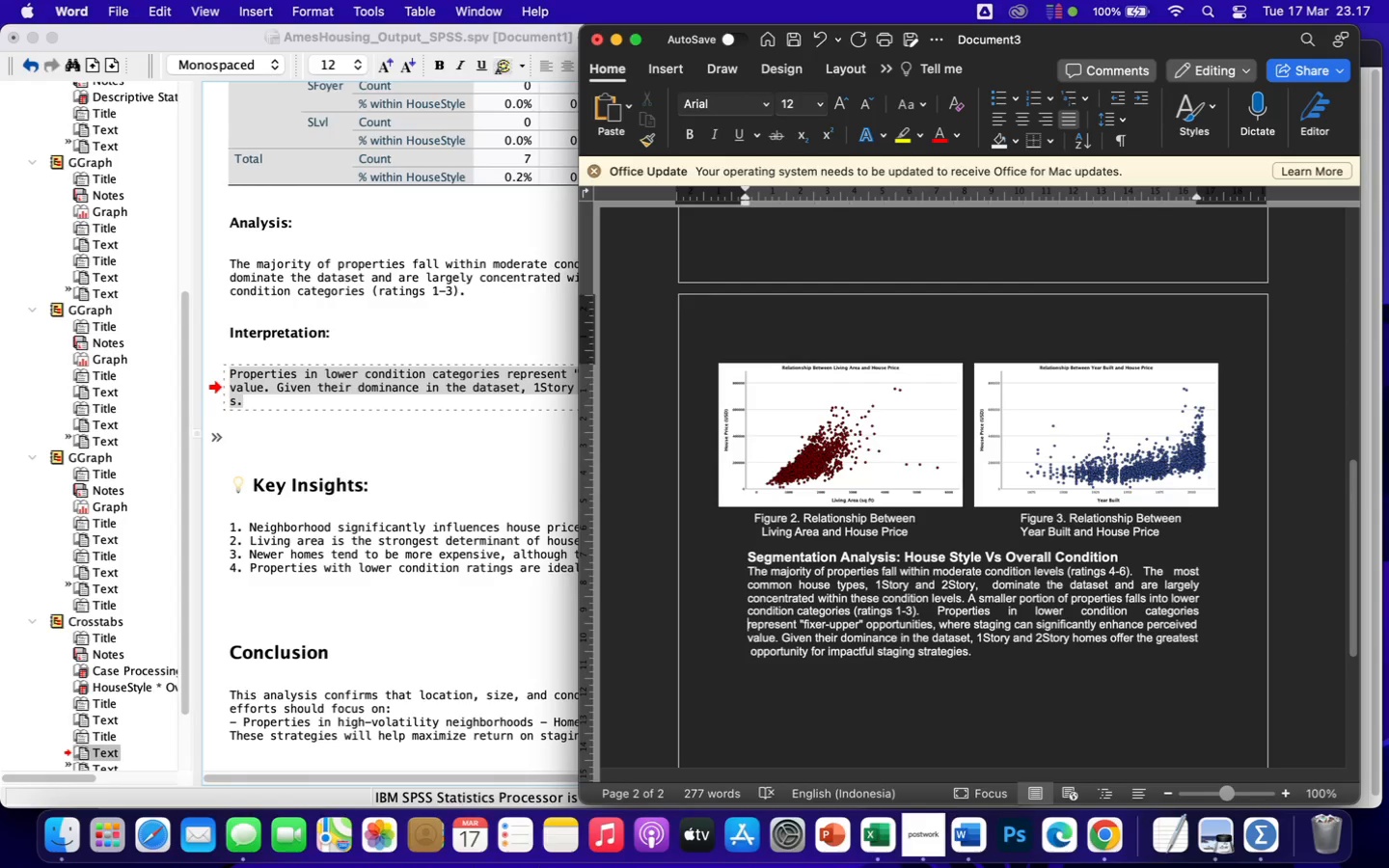 
key(ArrowRight)
 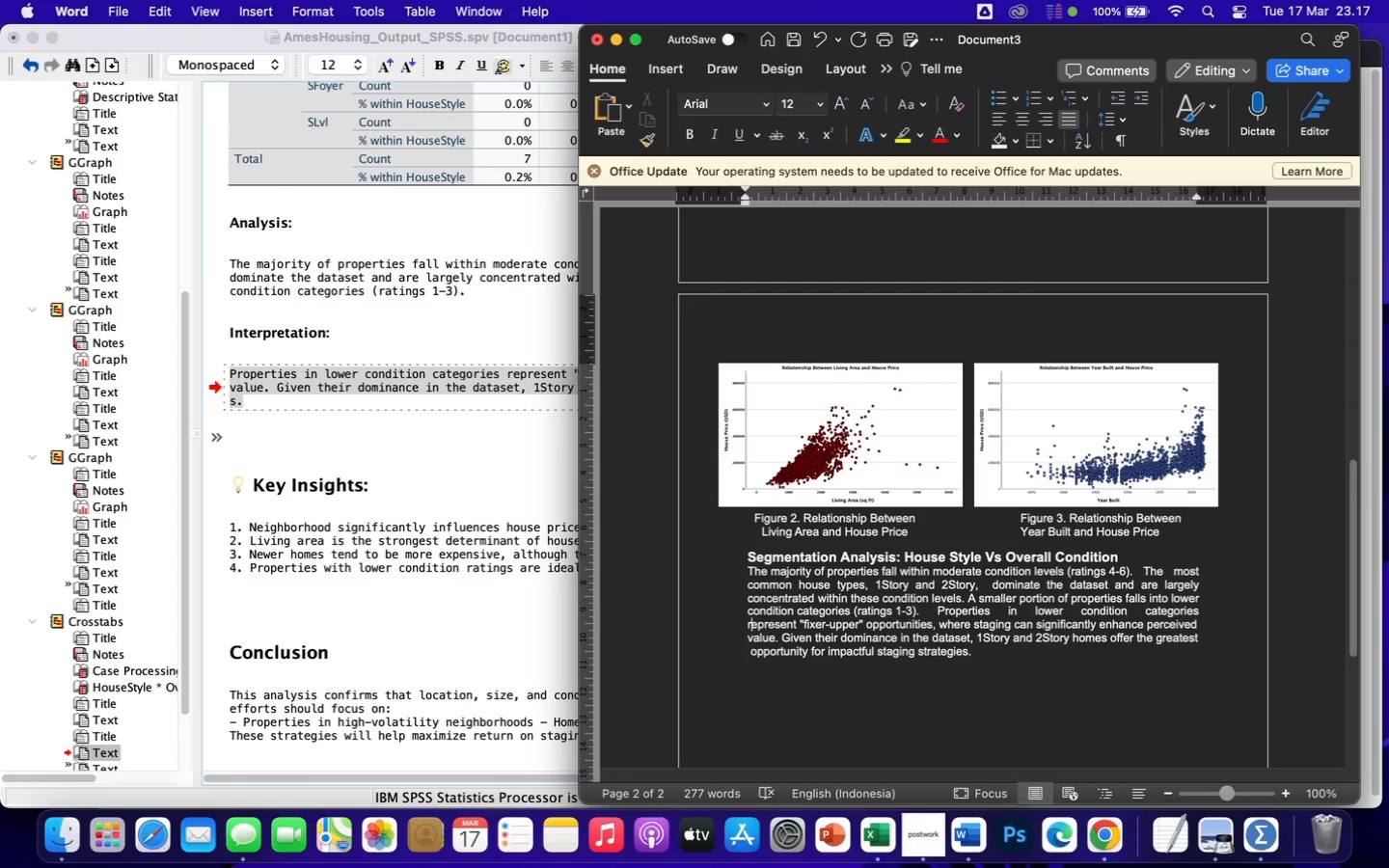 
key(ArrowRight)
 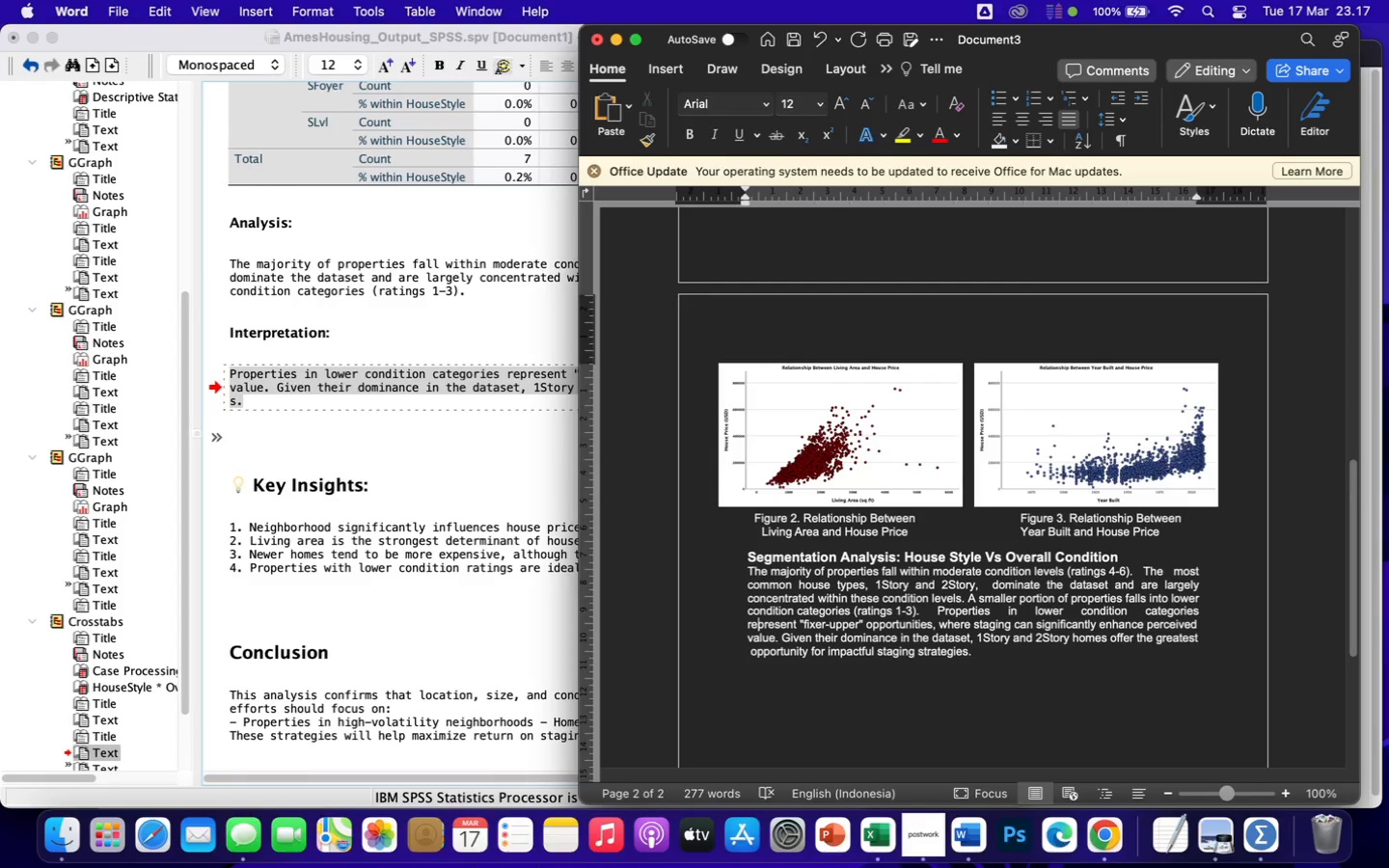 
key(ArrowRight)
 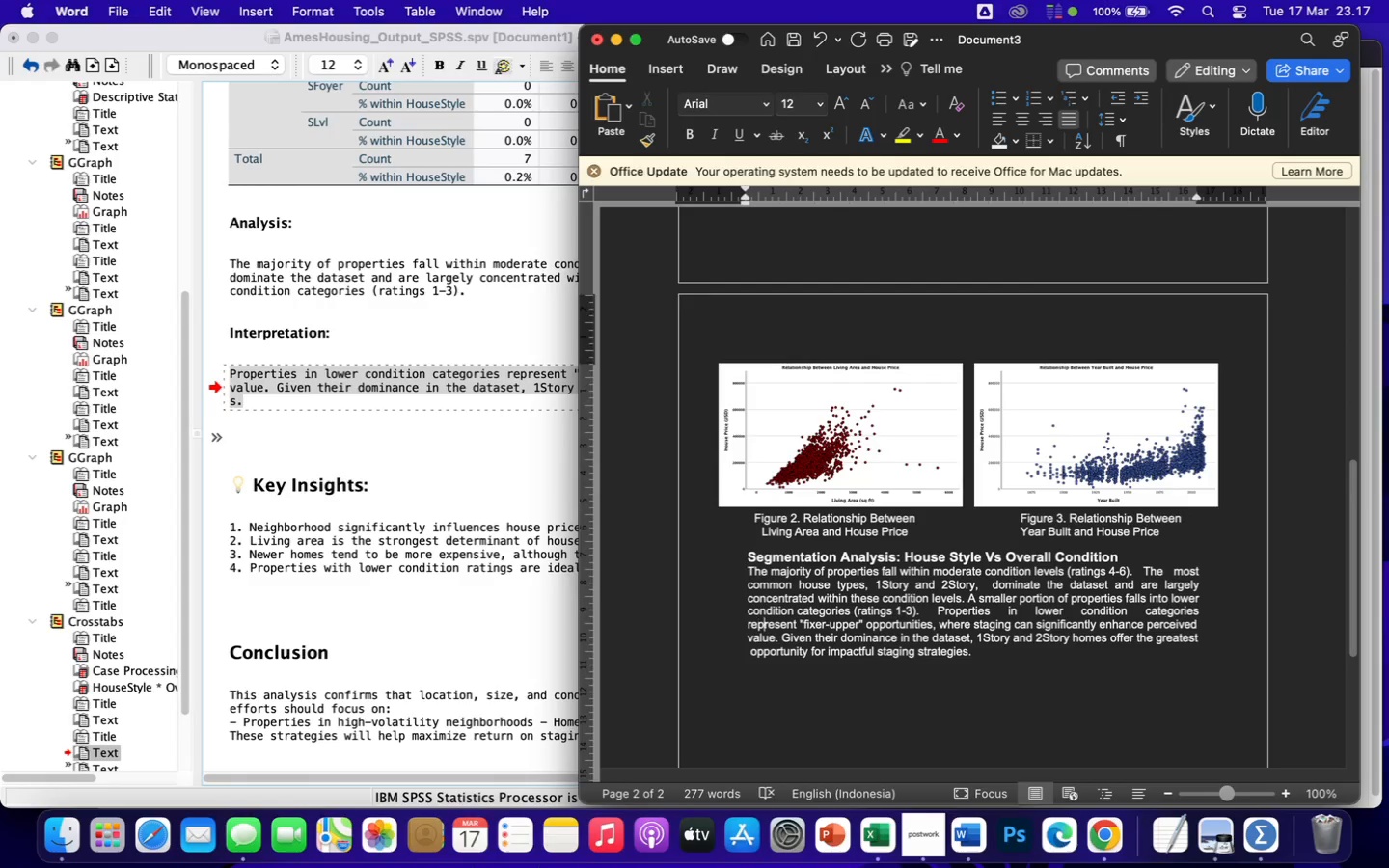 
key(ArrowRight)
 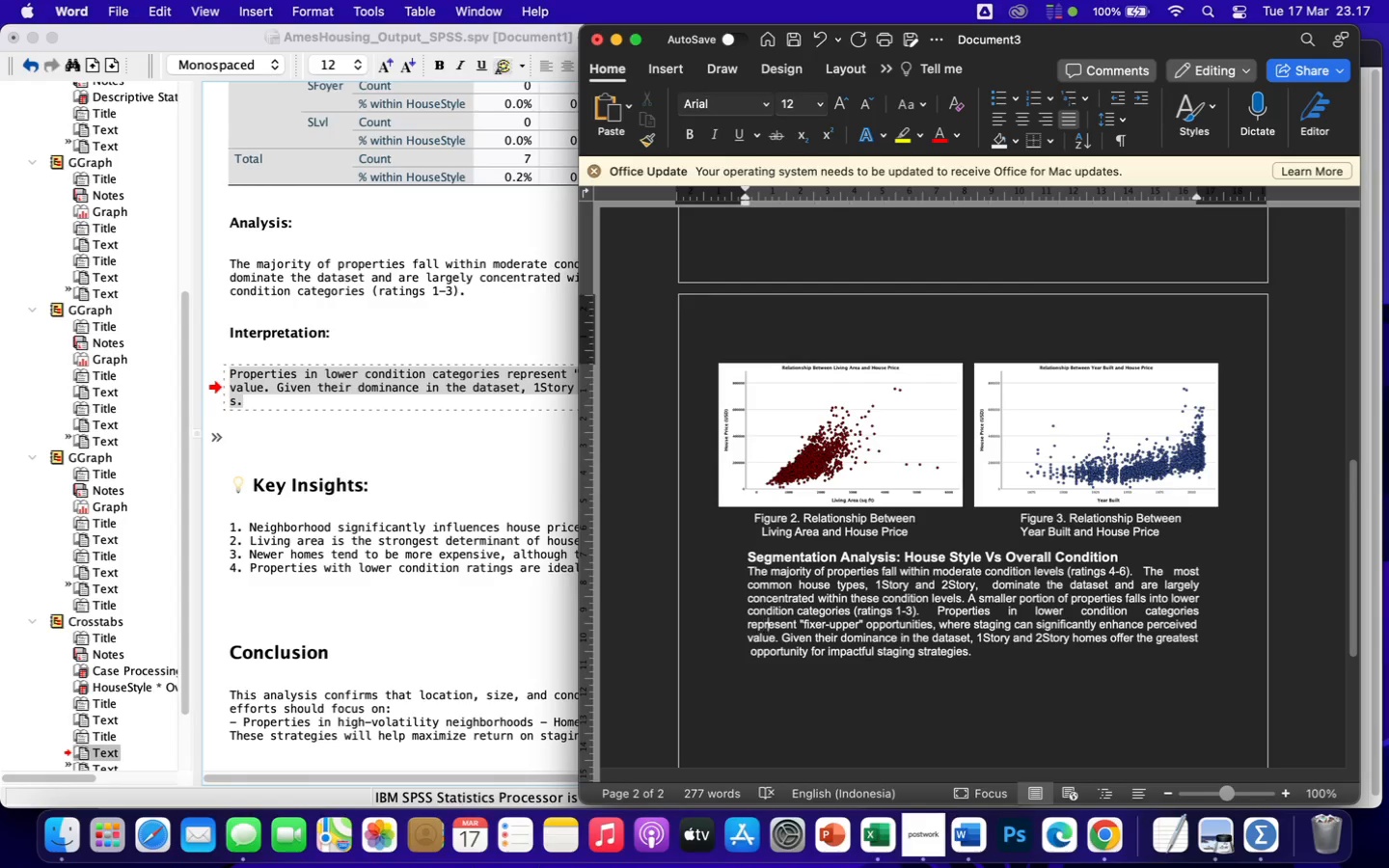 
key(ArrowRight)
 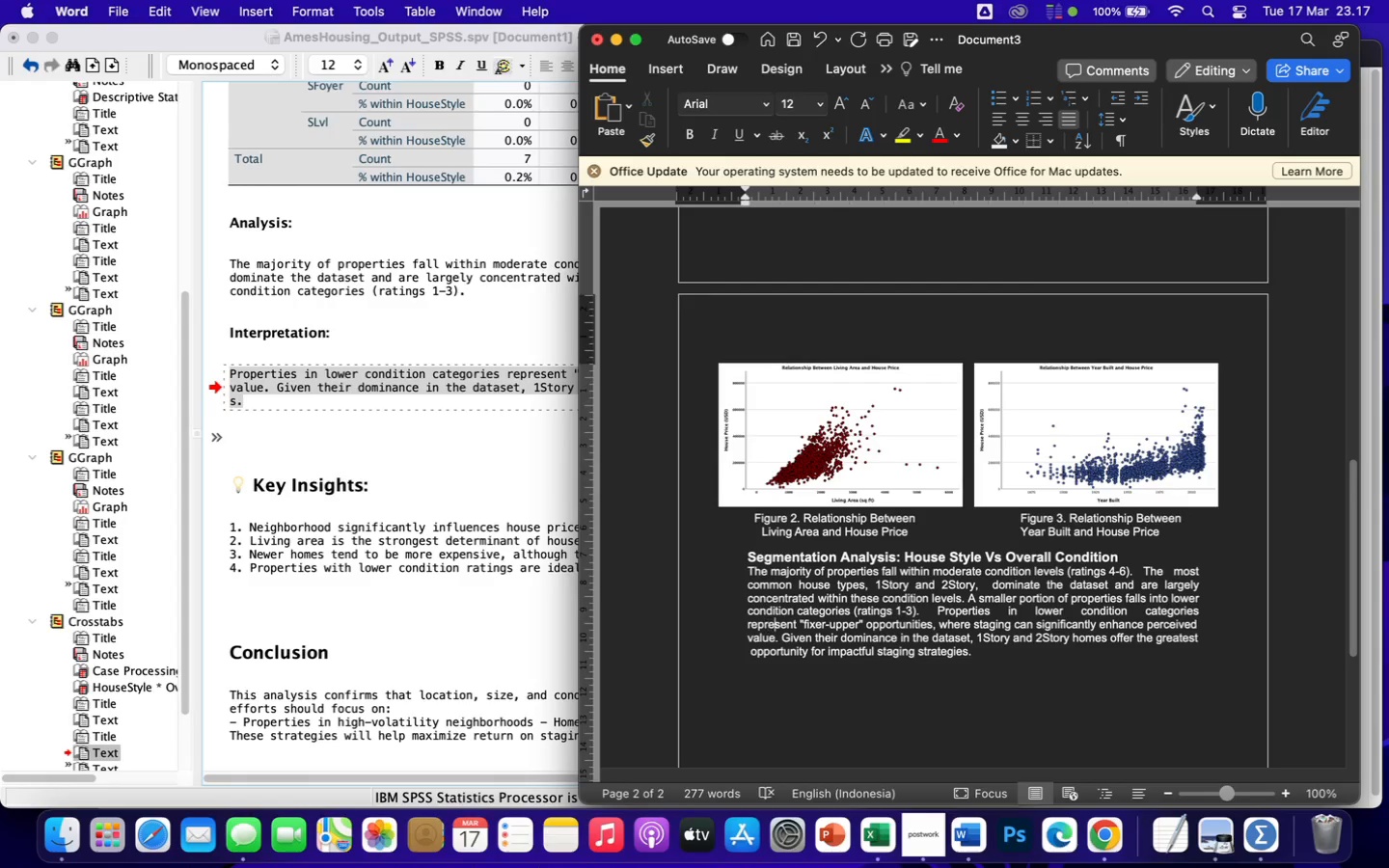 
key(ArrowRight)
 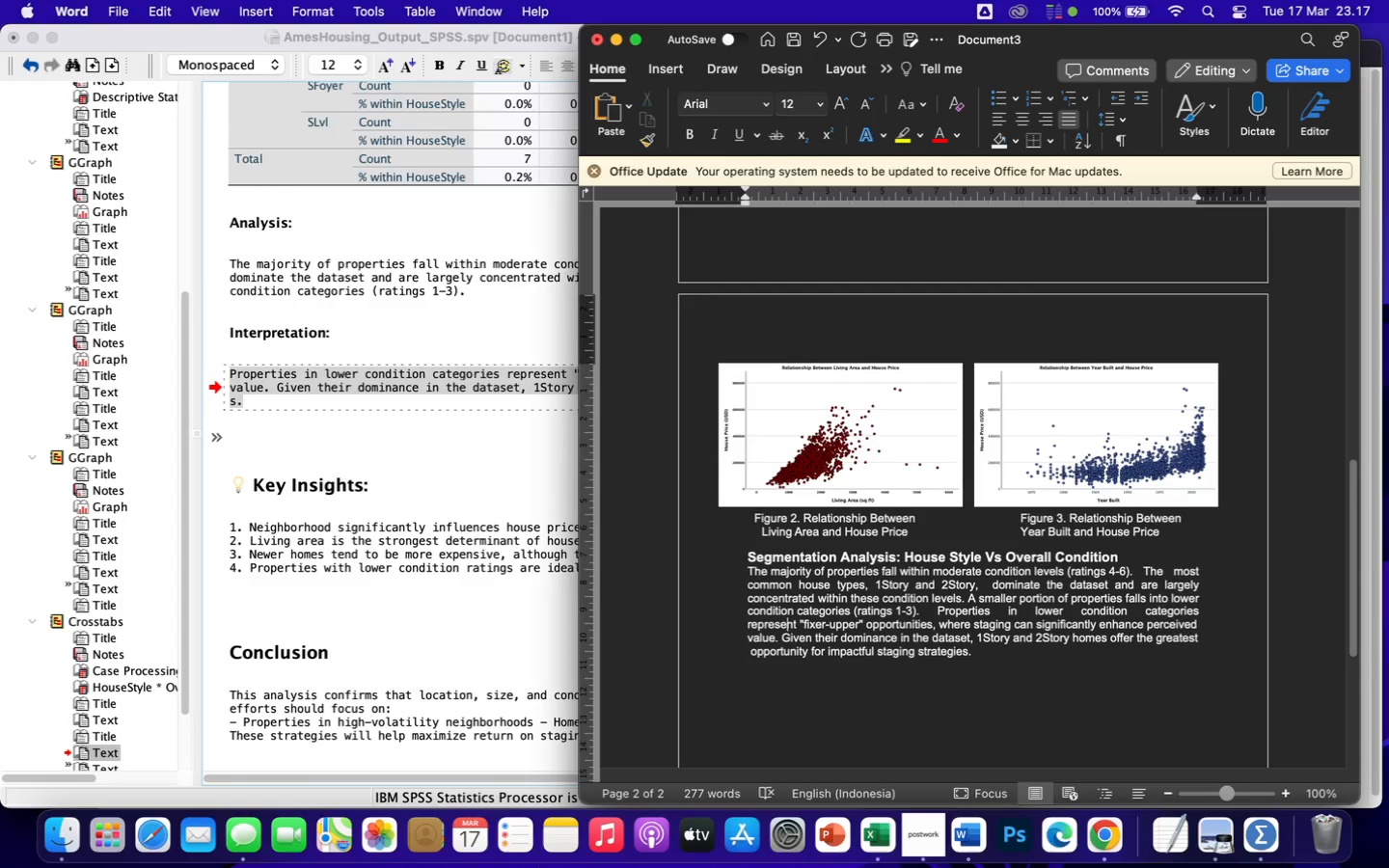 
key(ArrowRight)
 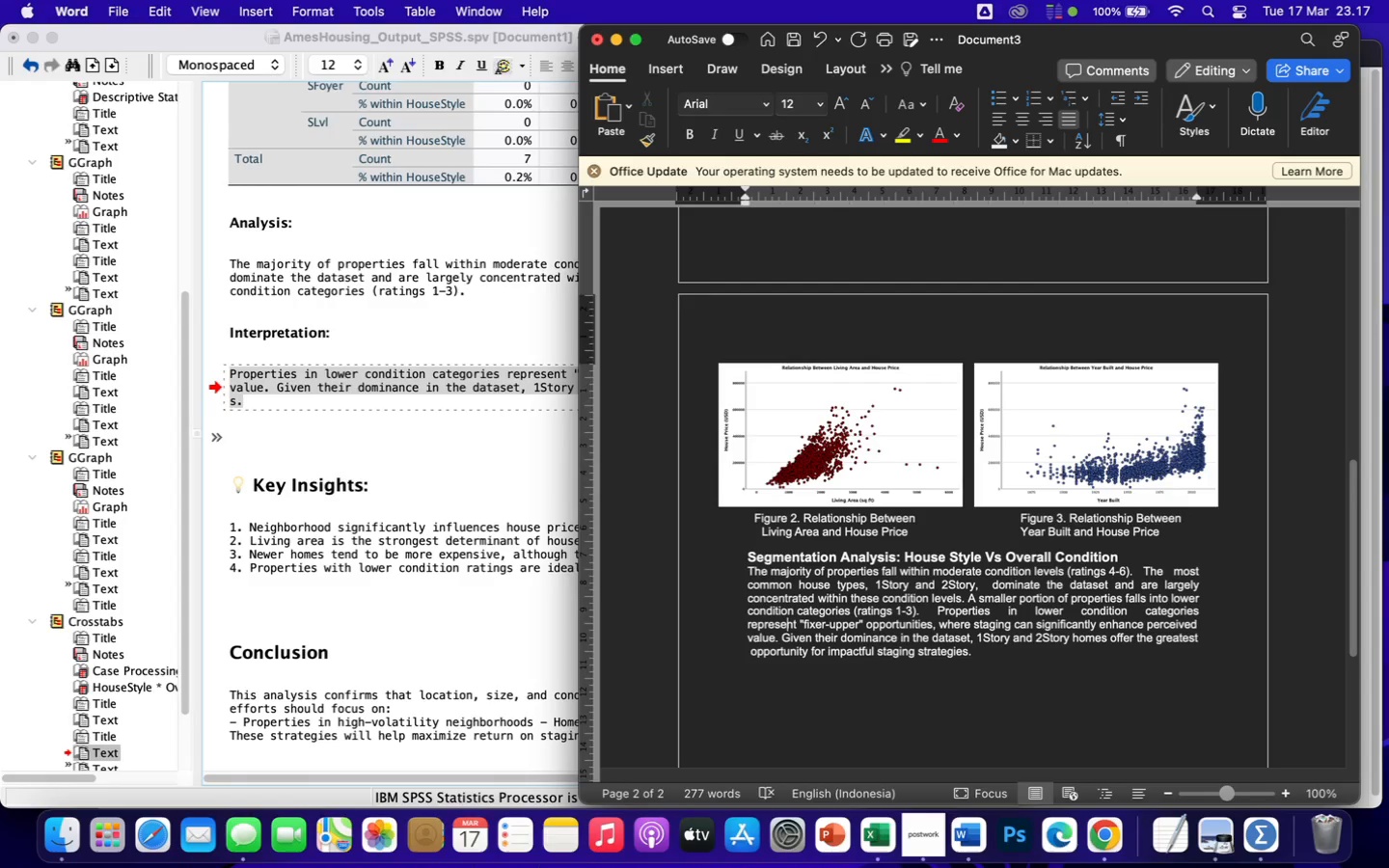 
key(ArrowRight)
 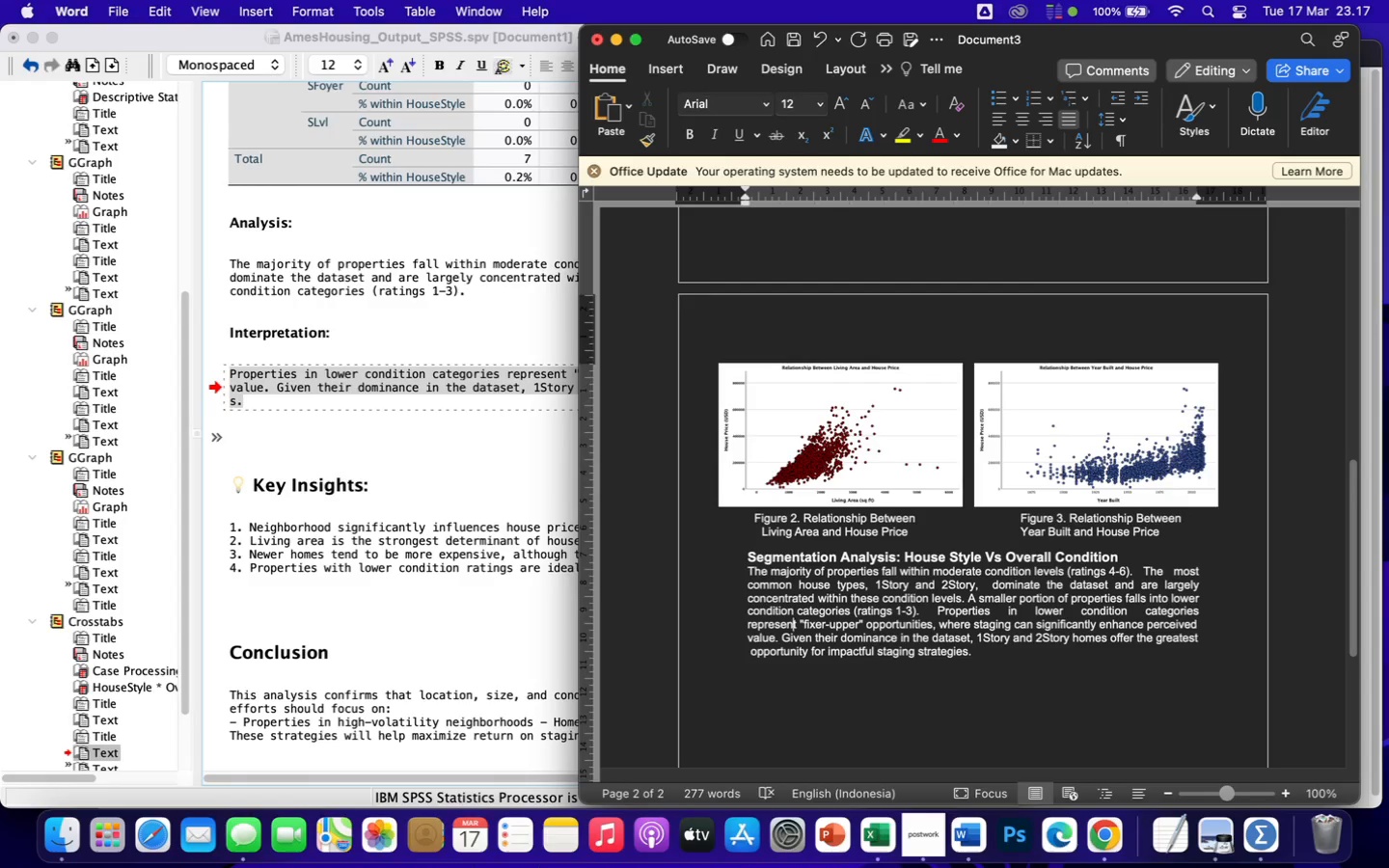 
key(ArrowRight)
 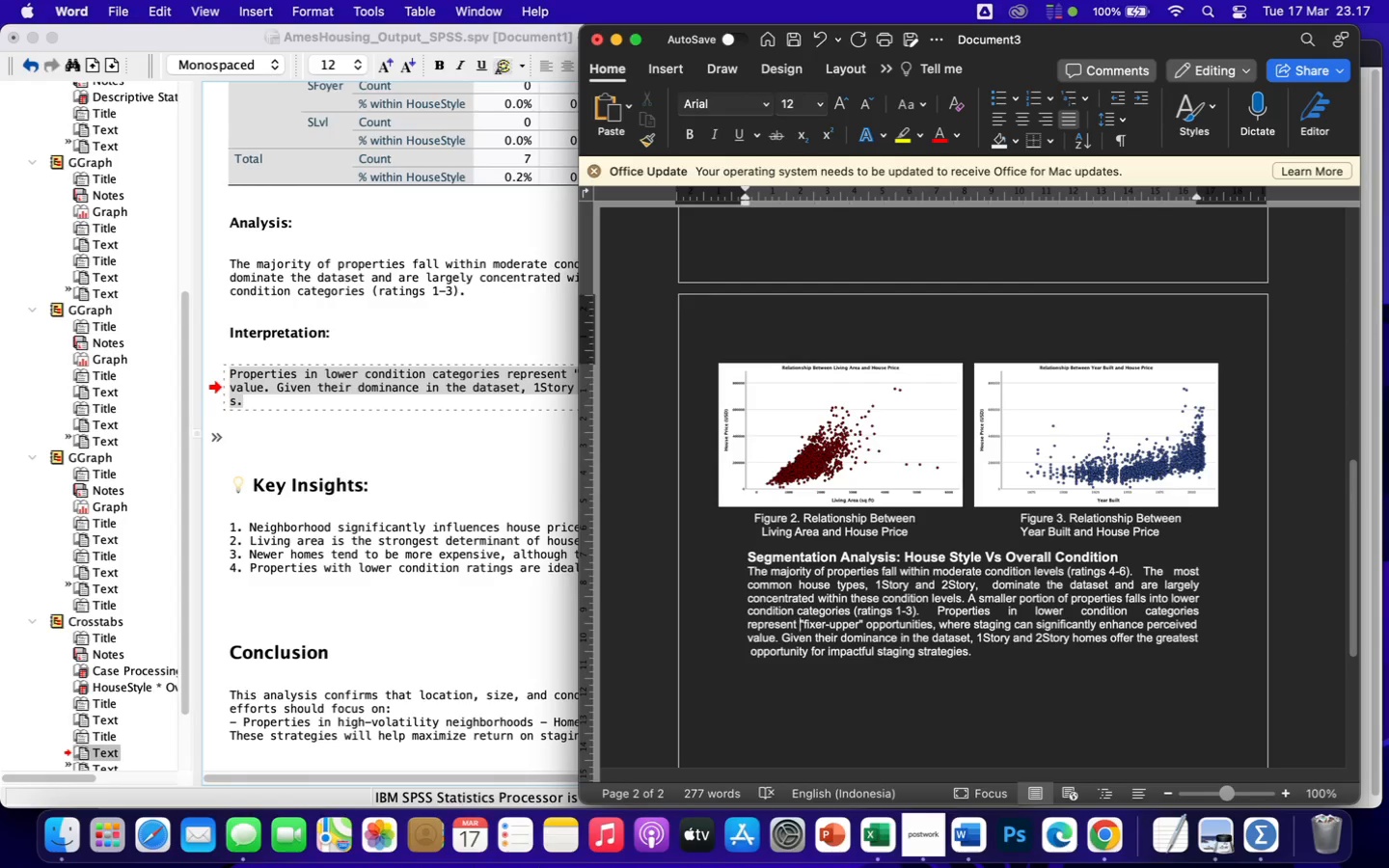 
key(ArrowRight)
 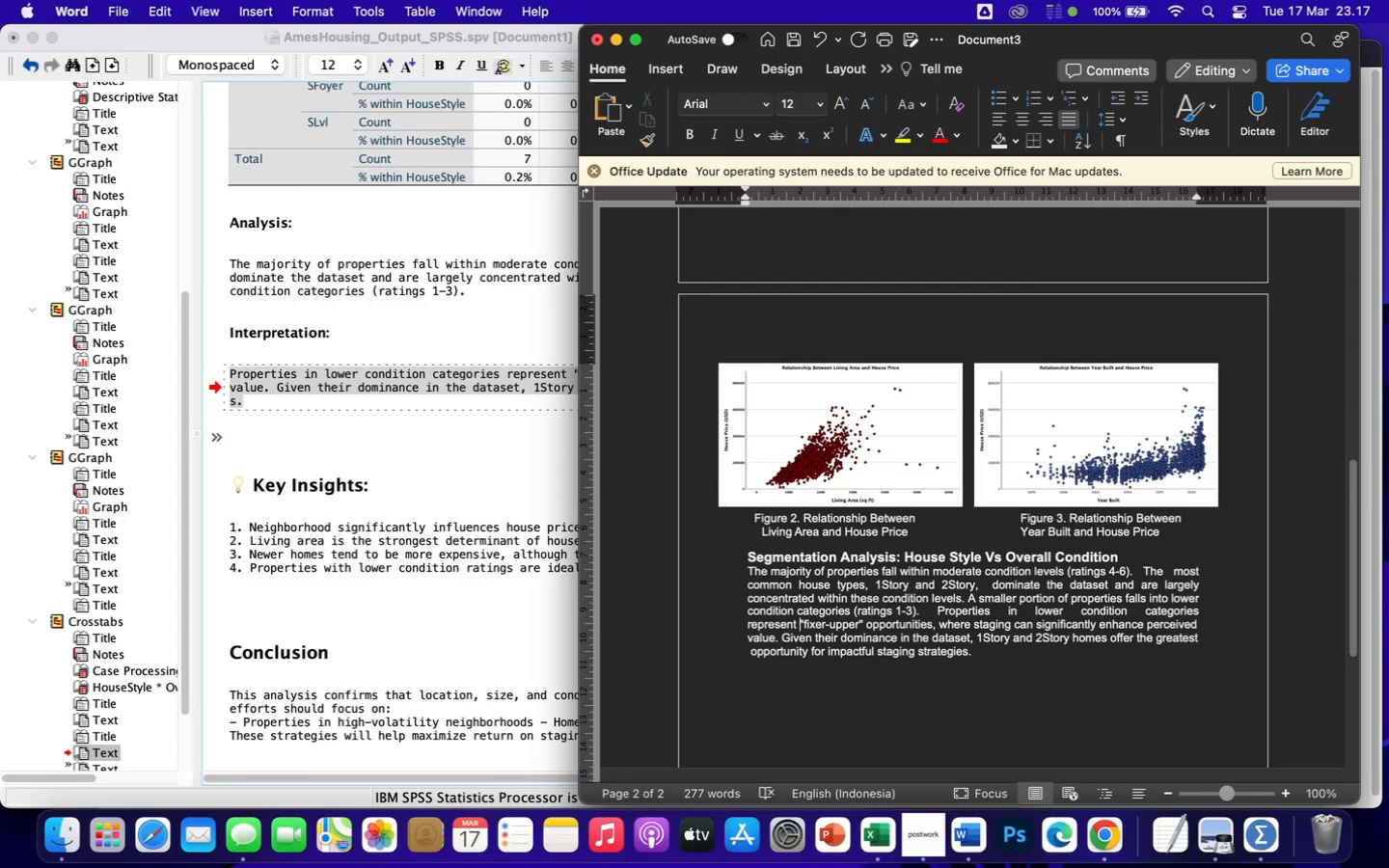 
key(Backspace)
 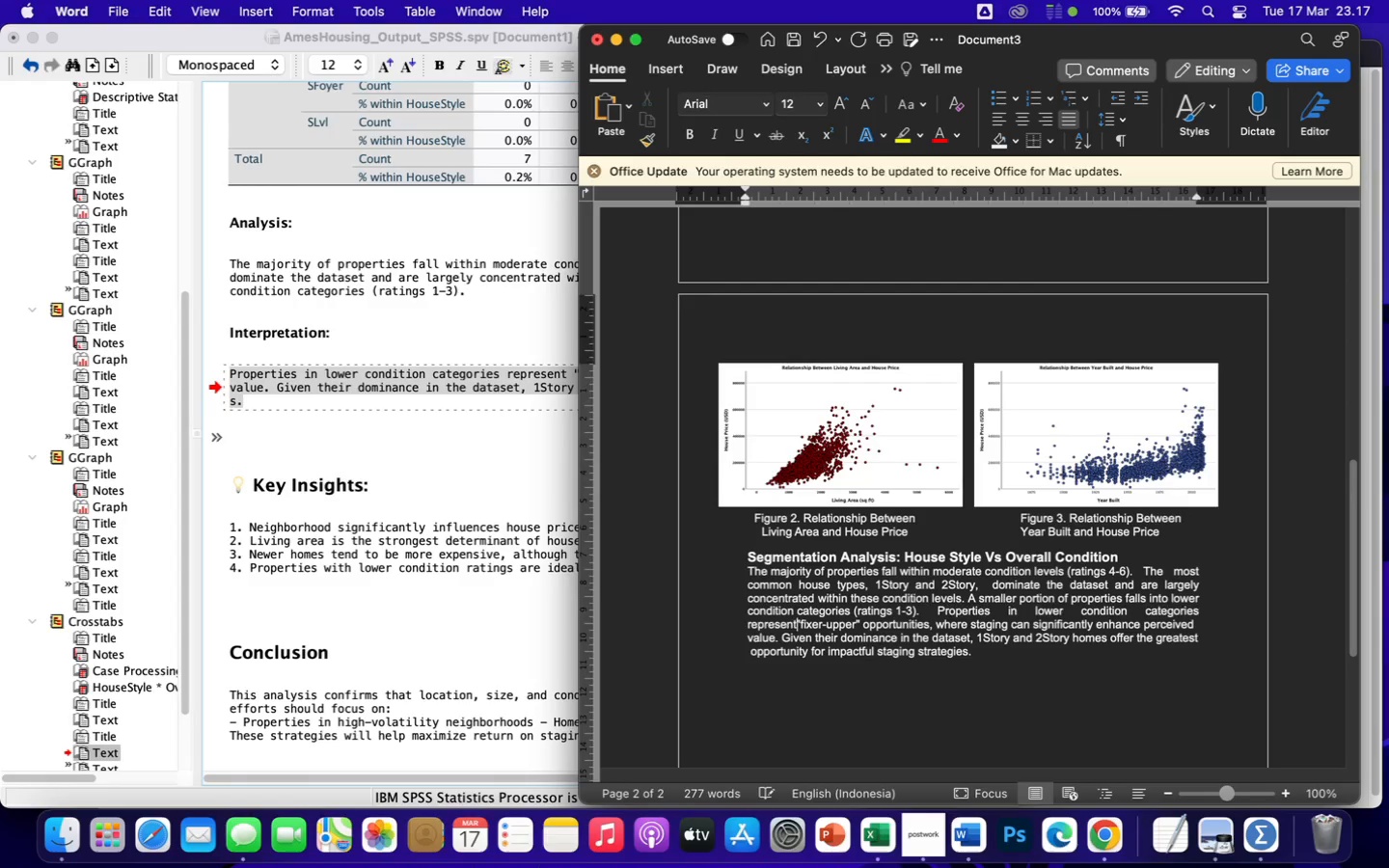 
key(Space)
 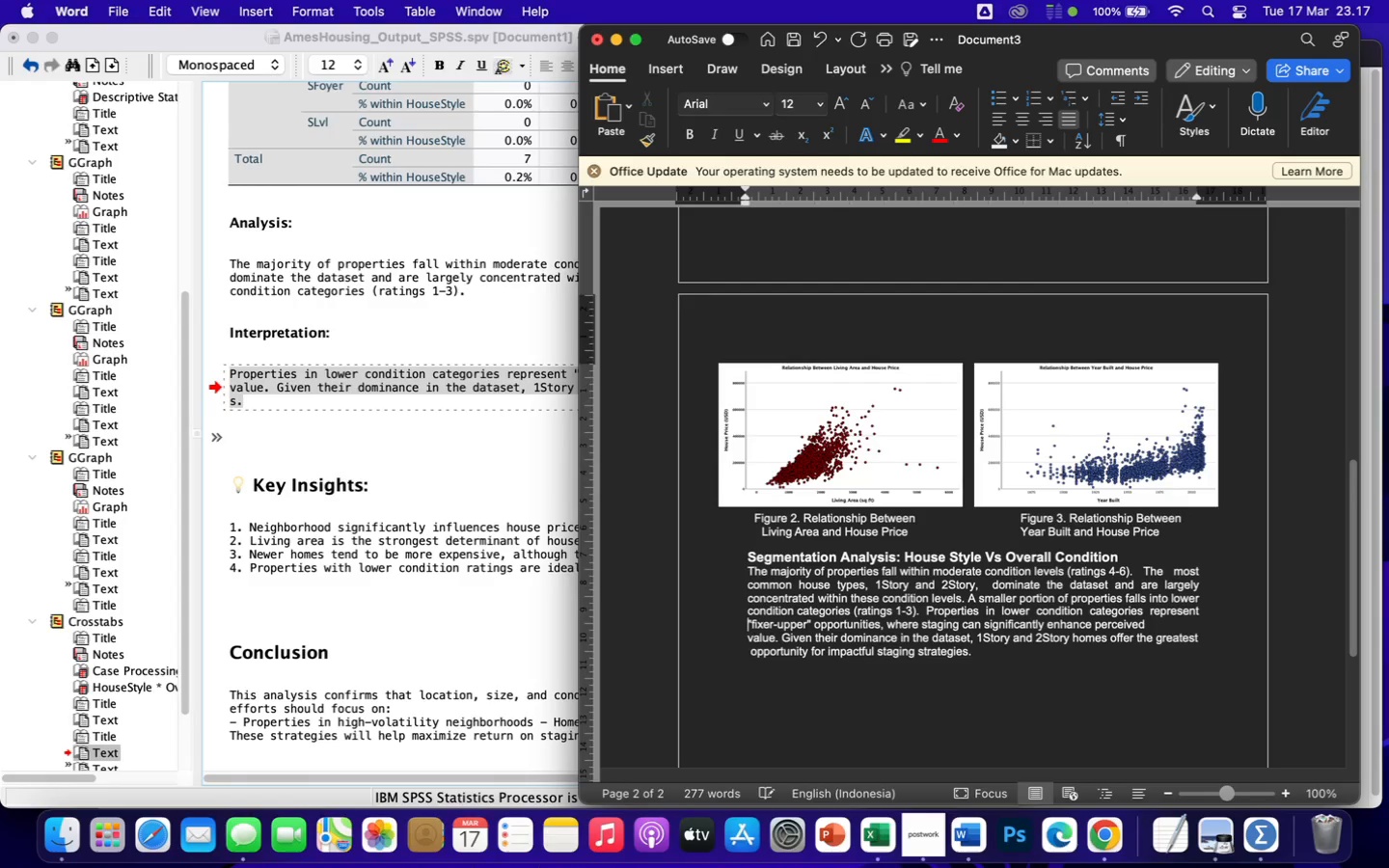 
hold_key(key=ArrowRight, duration=0.75)
 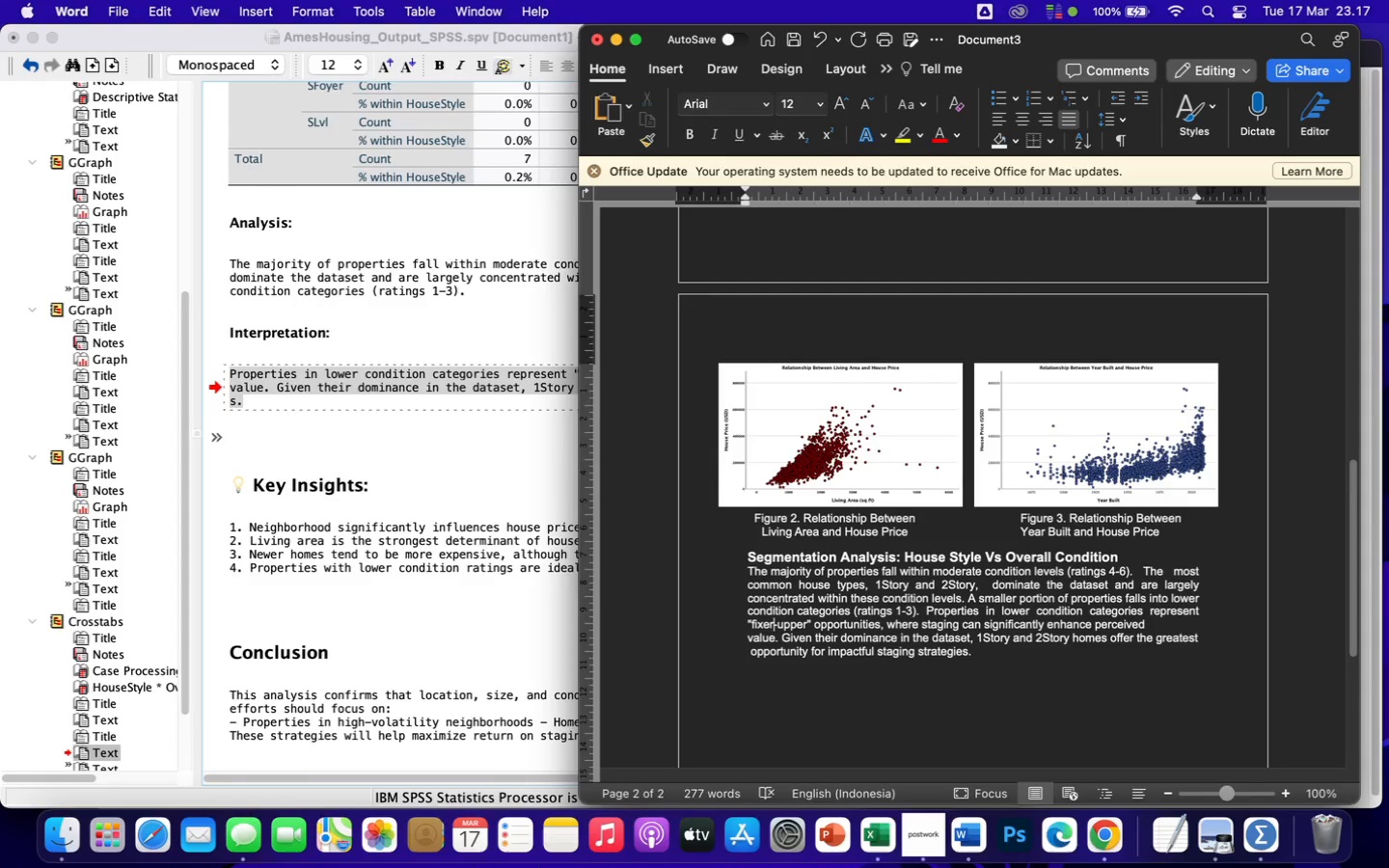 
hold_key(key=ArrowRight, duration=0.9)
 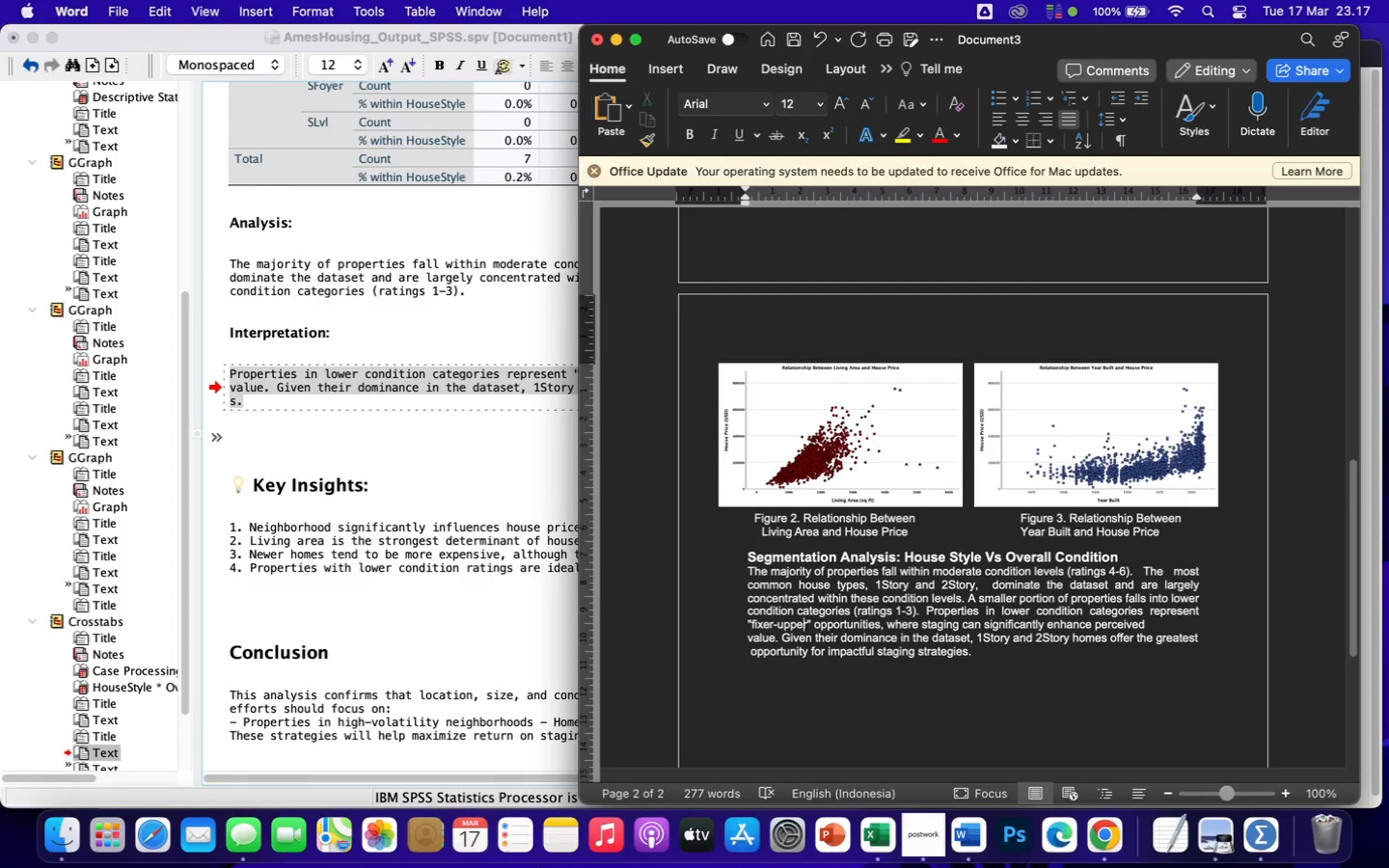 
key(ArrowRight)
 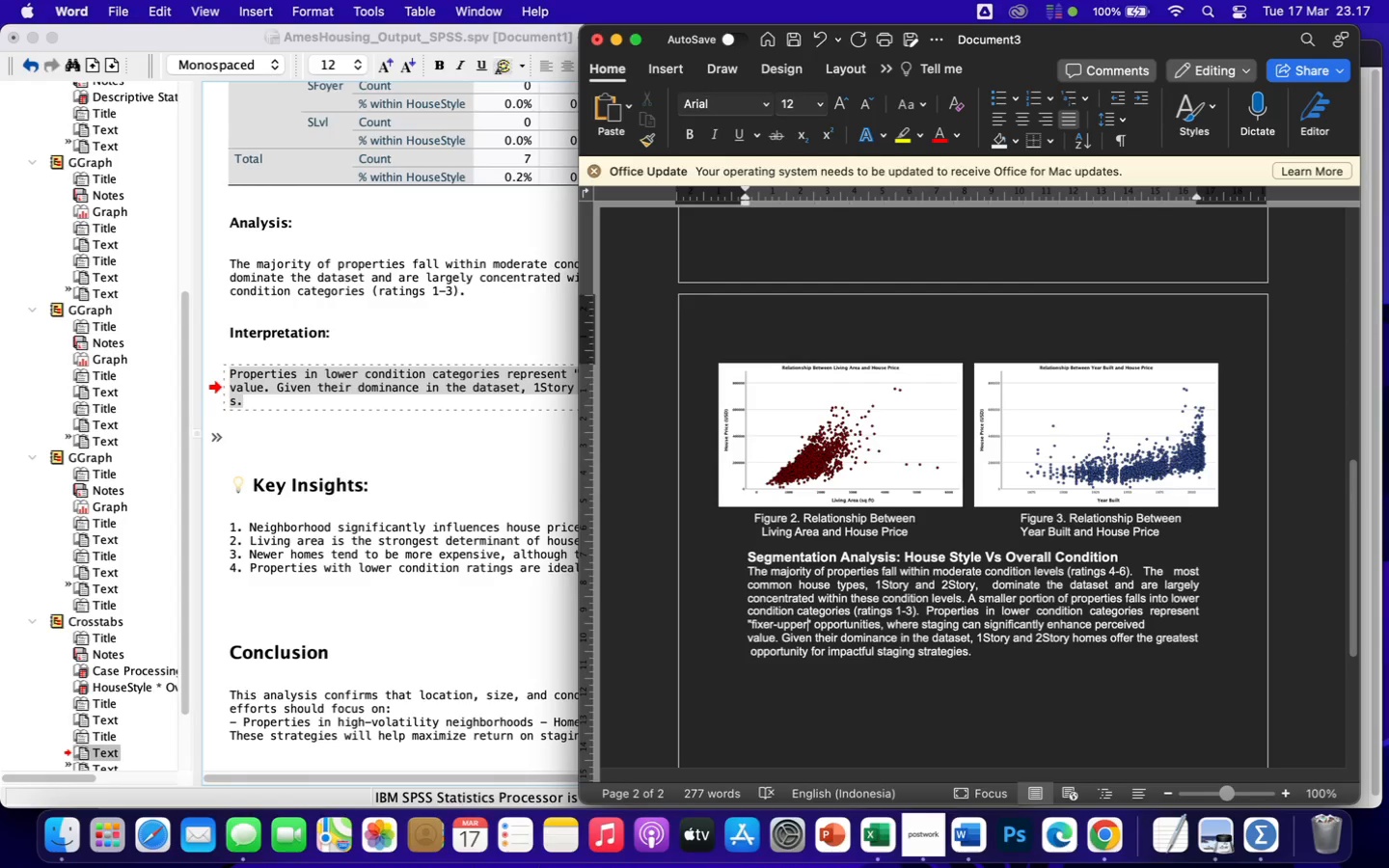 
key(ArrowRight)
 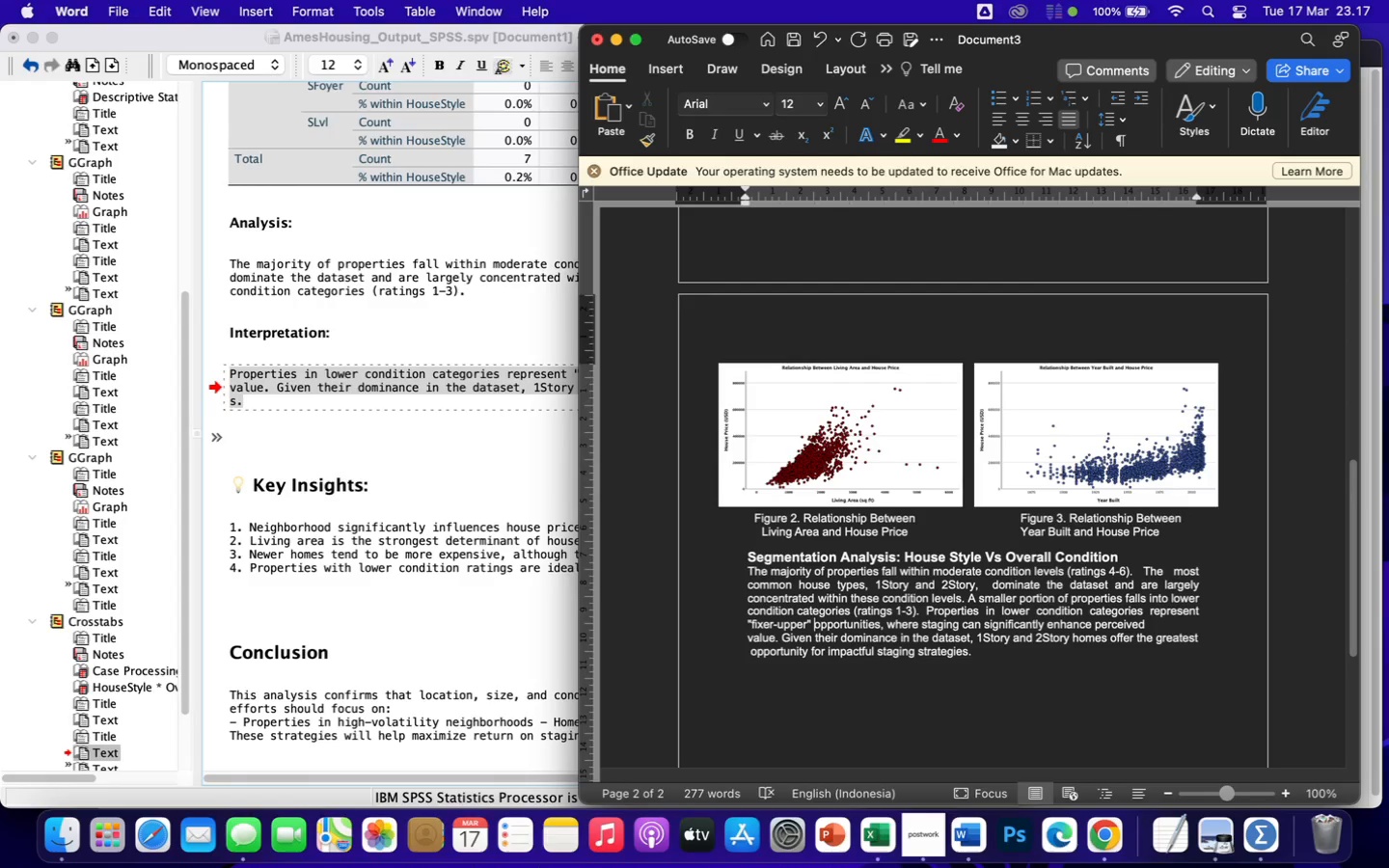 
key(ArrowRight)
 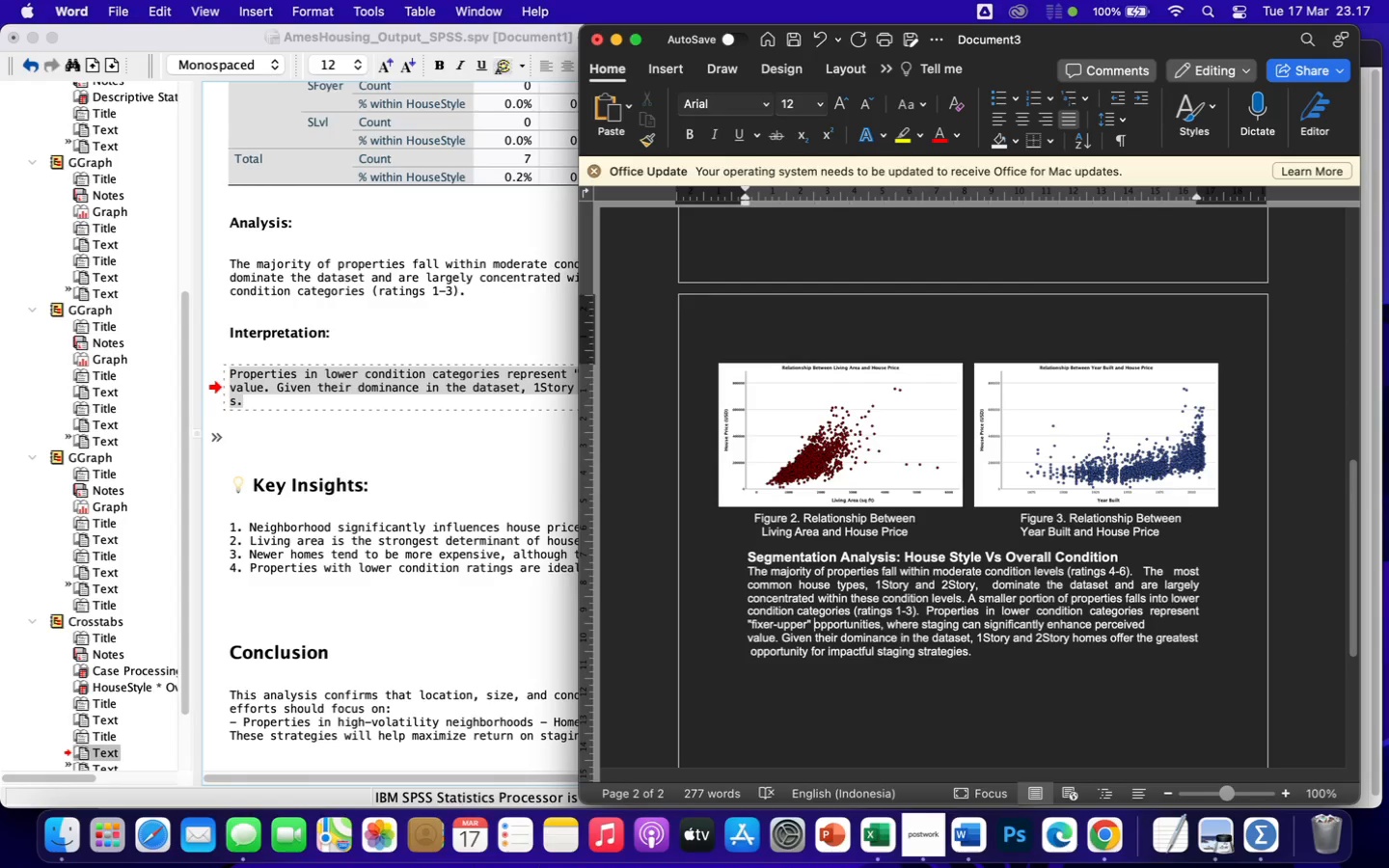 
key(Backspace)
 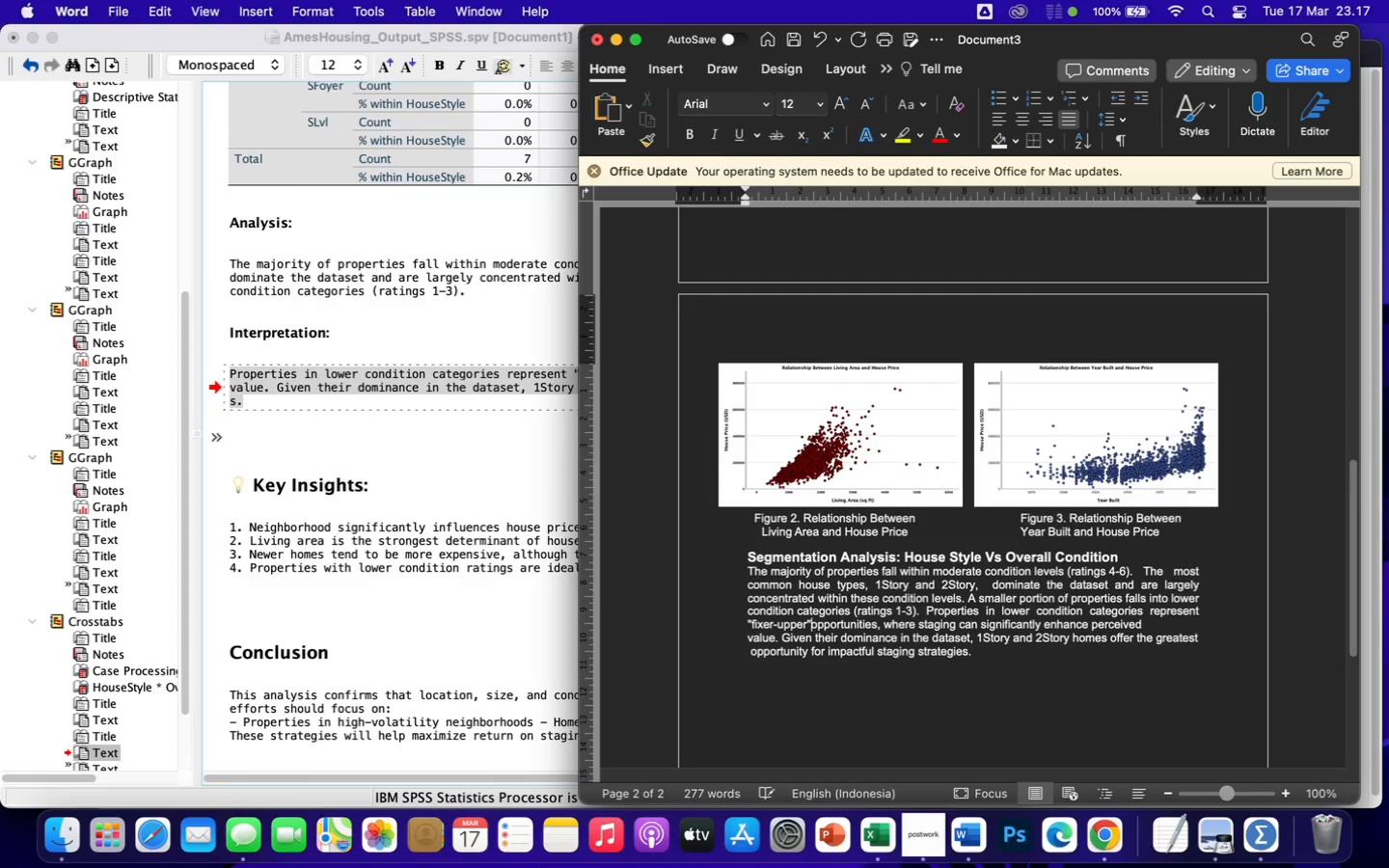 
key(Space)
 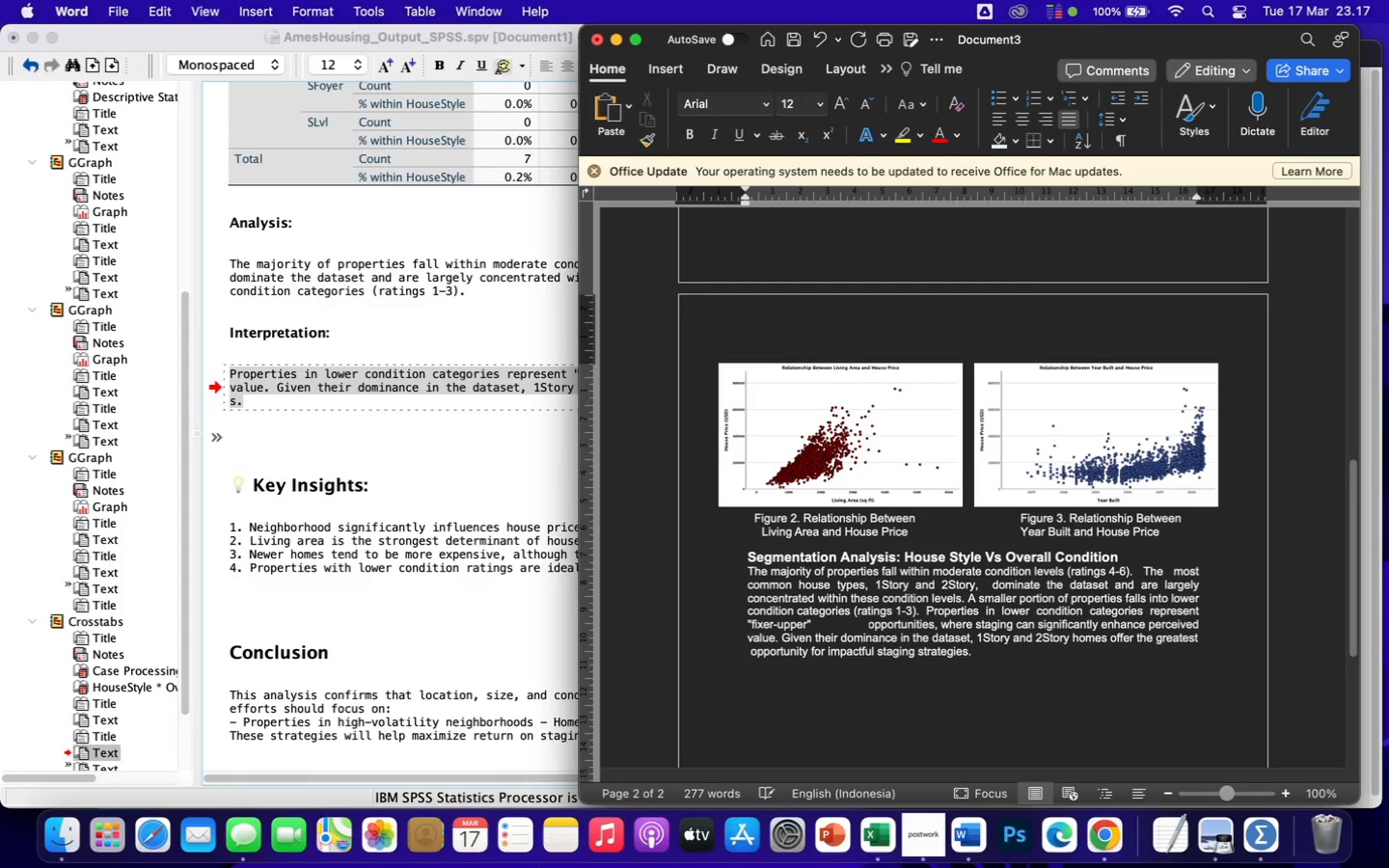 
key(ArrowRight)
 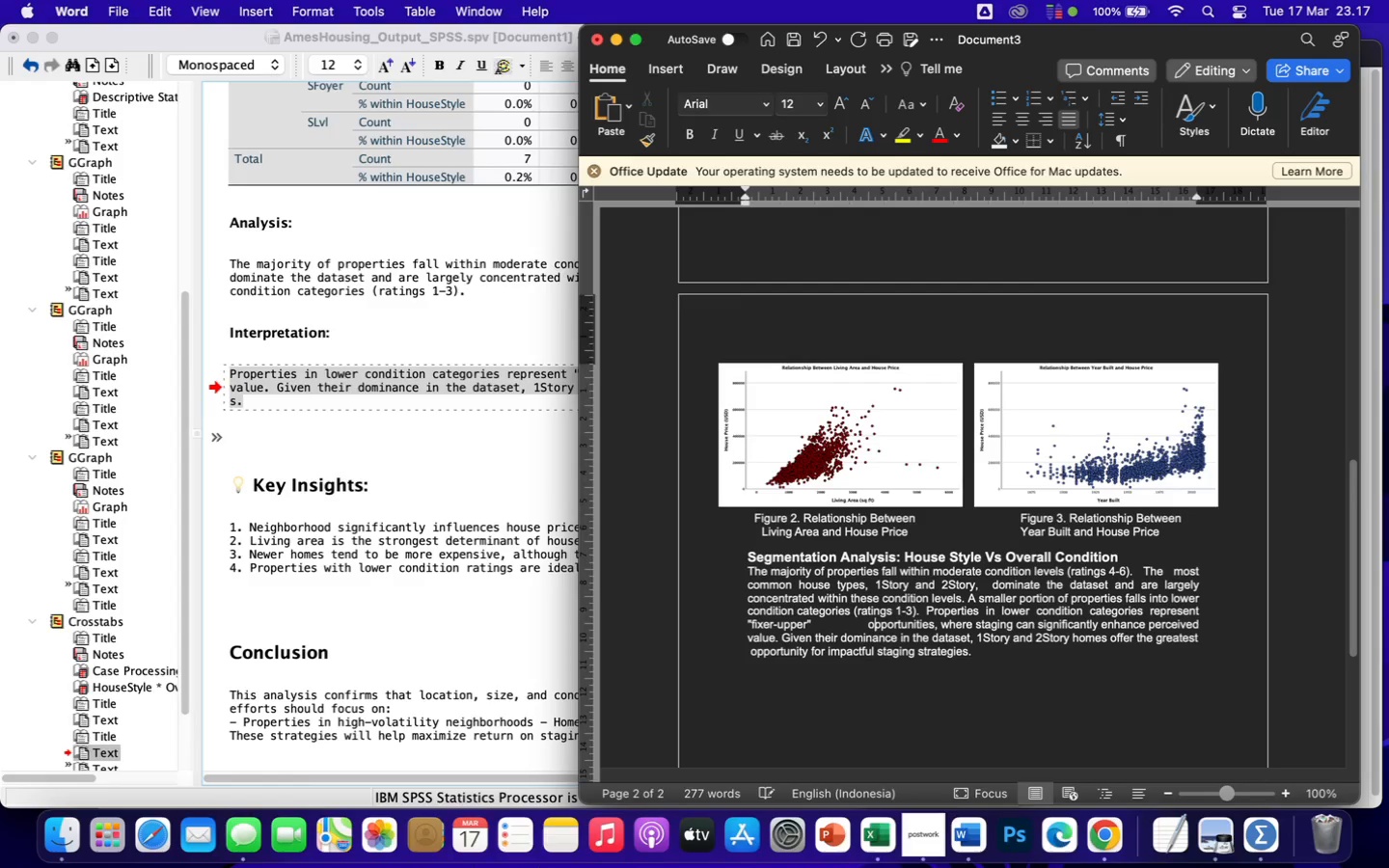 
hold_key(key=ArrowRight, duration=1.02)
 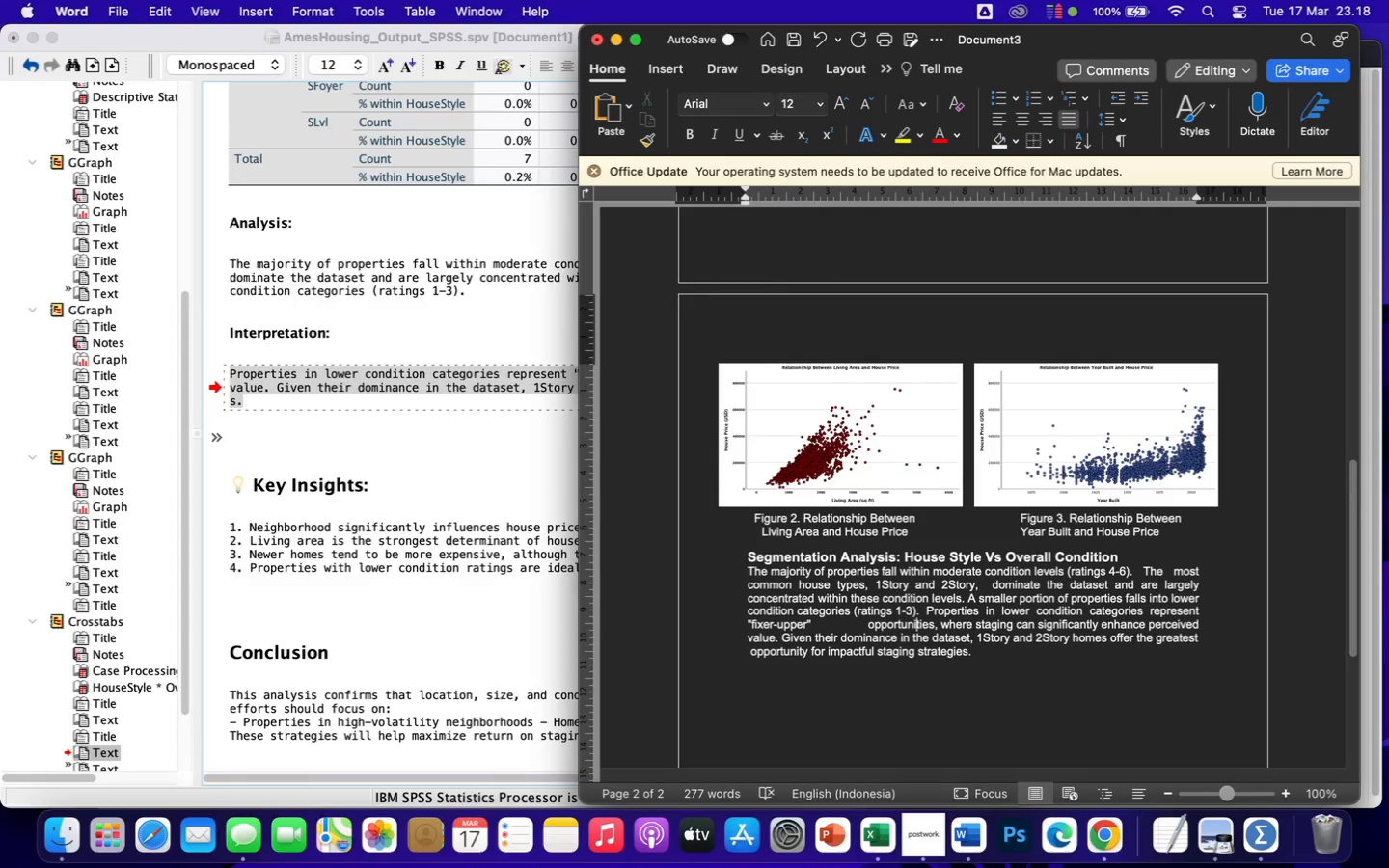 
key(ArrowRight)
 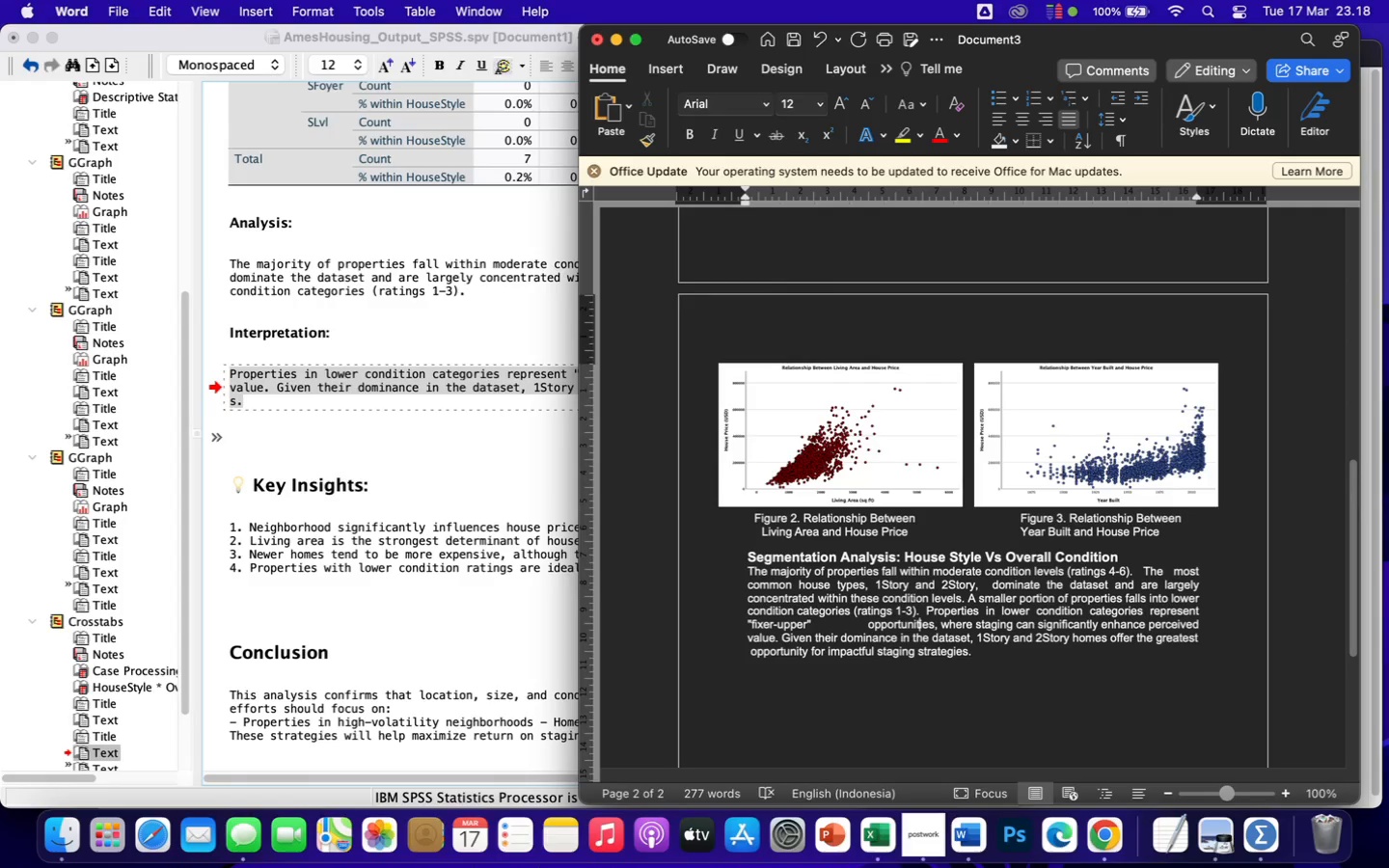 
key(ArrowRight)
 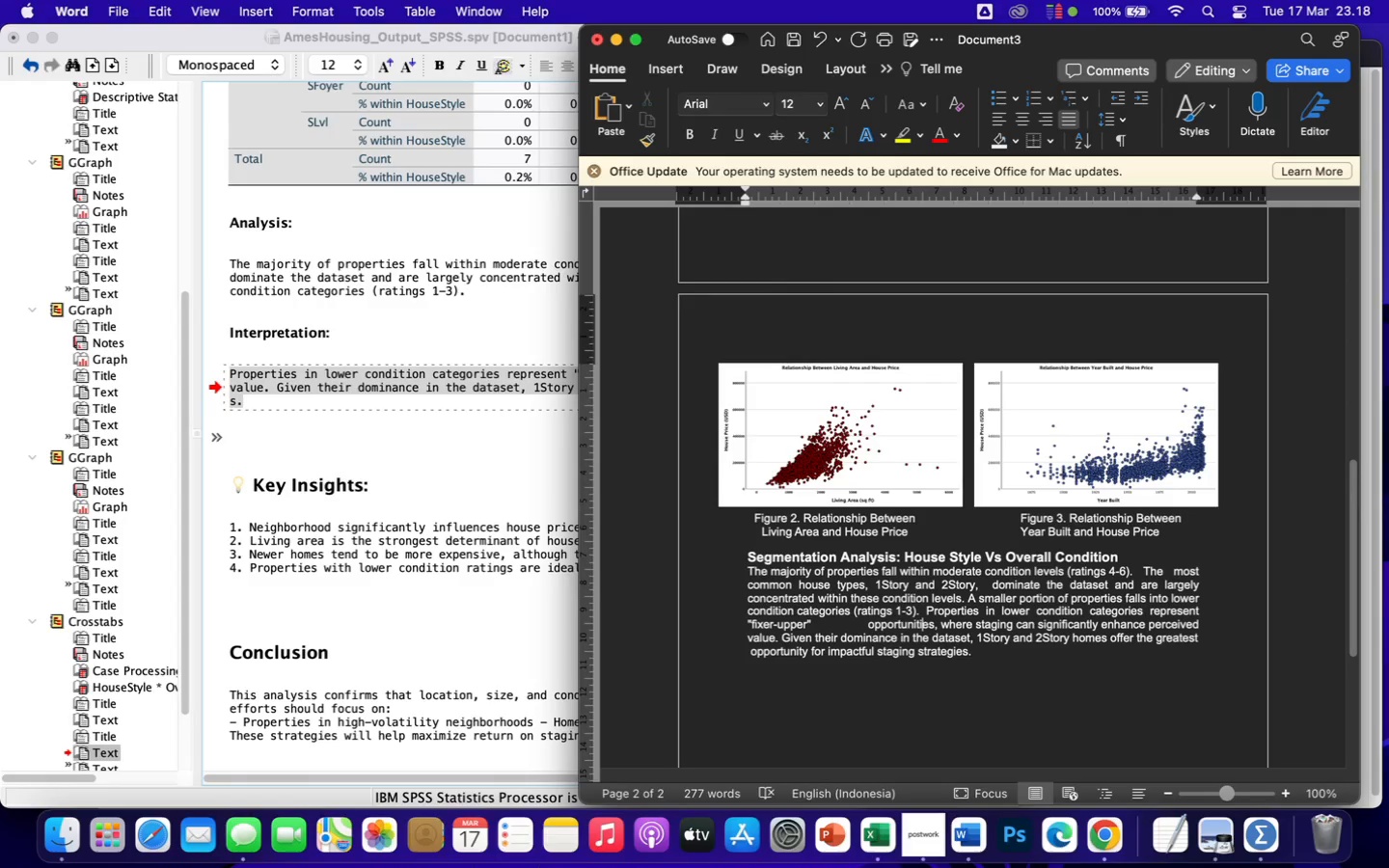 
key(ArrowRight)
 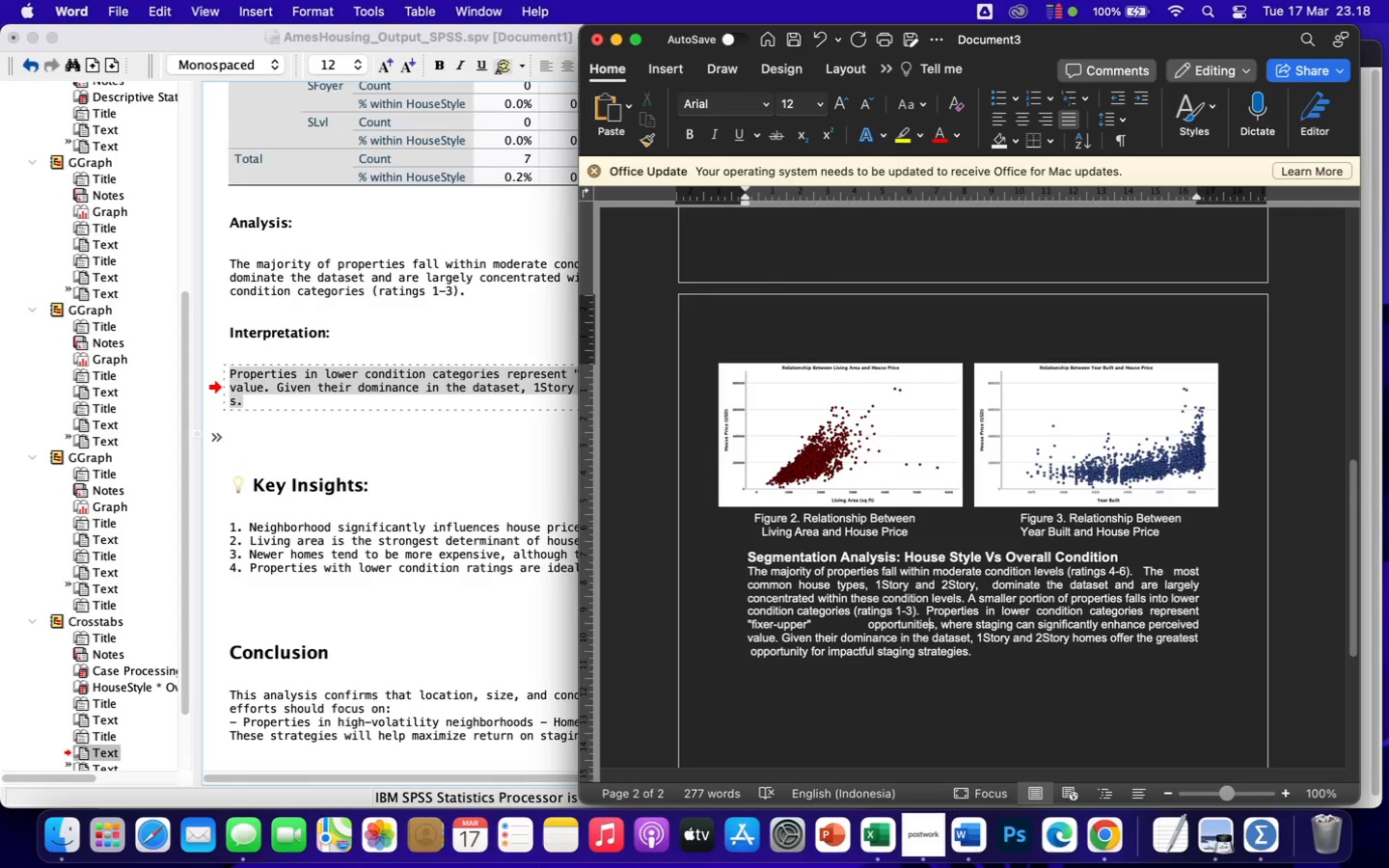 
hold_key(key=ArrowRight, duration=0.3)
 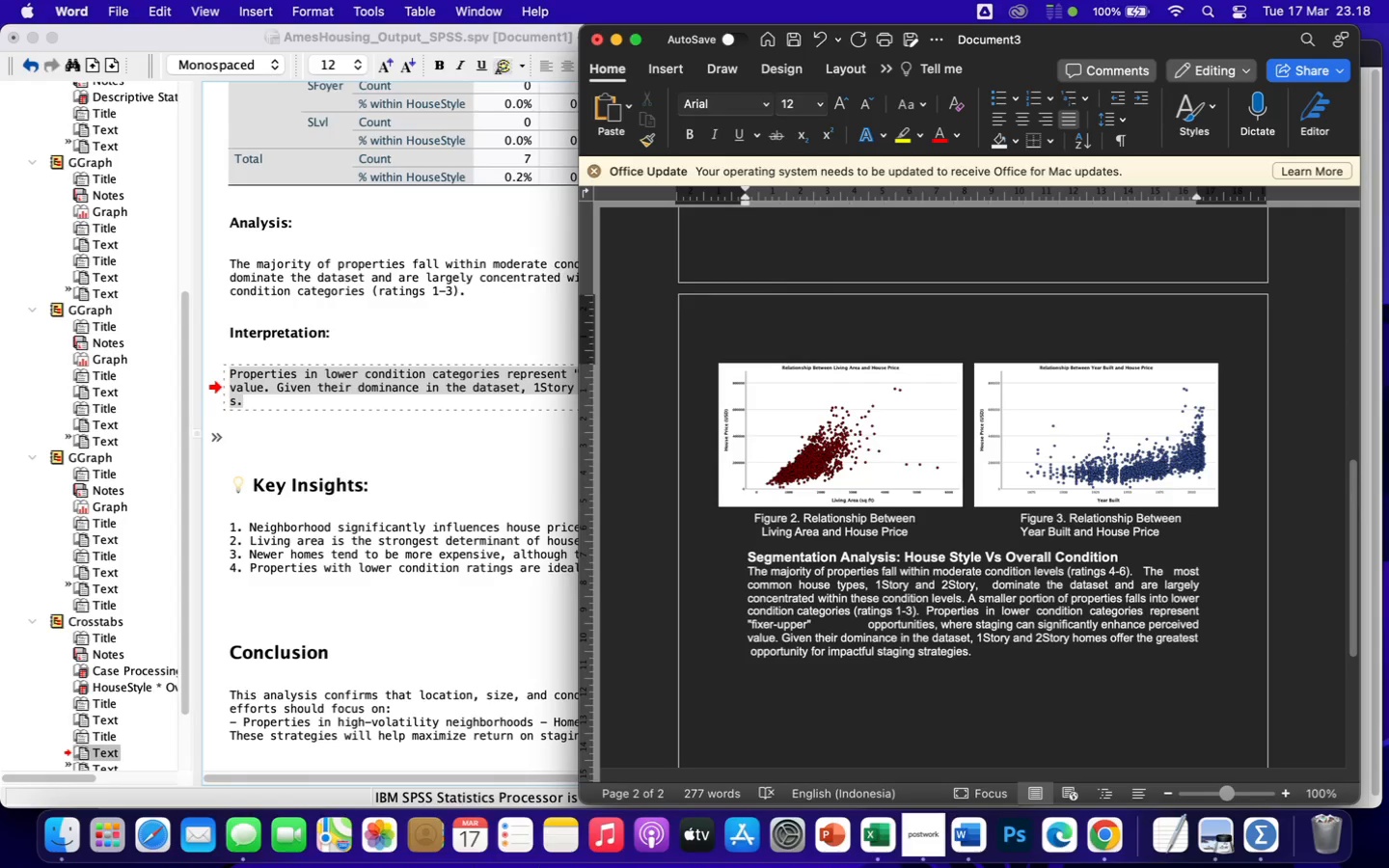 
key(ArrowRight)
 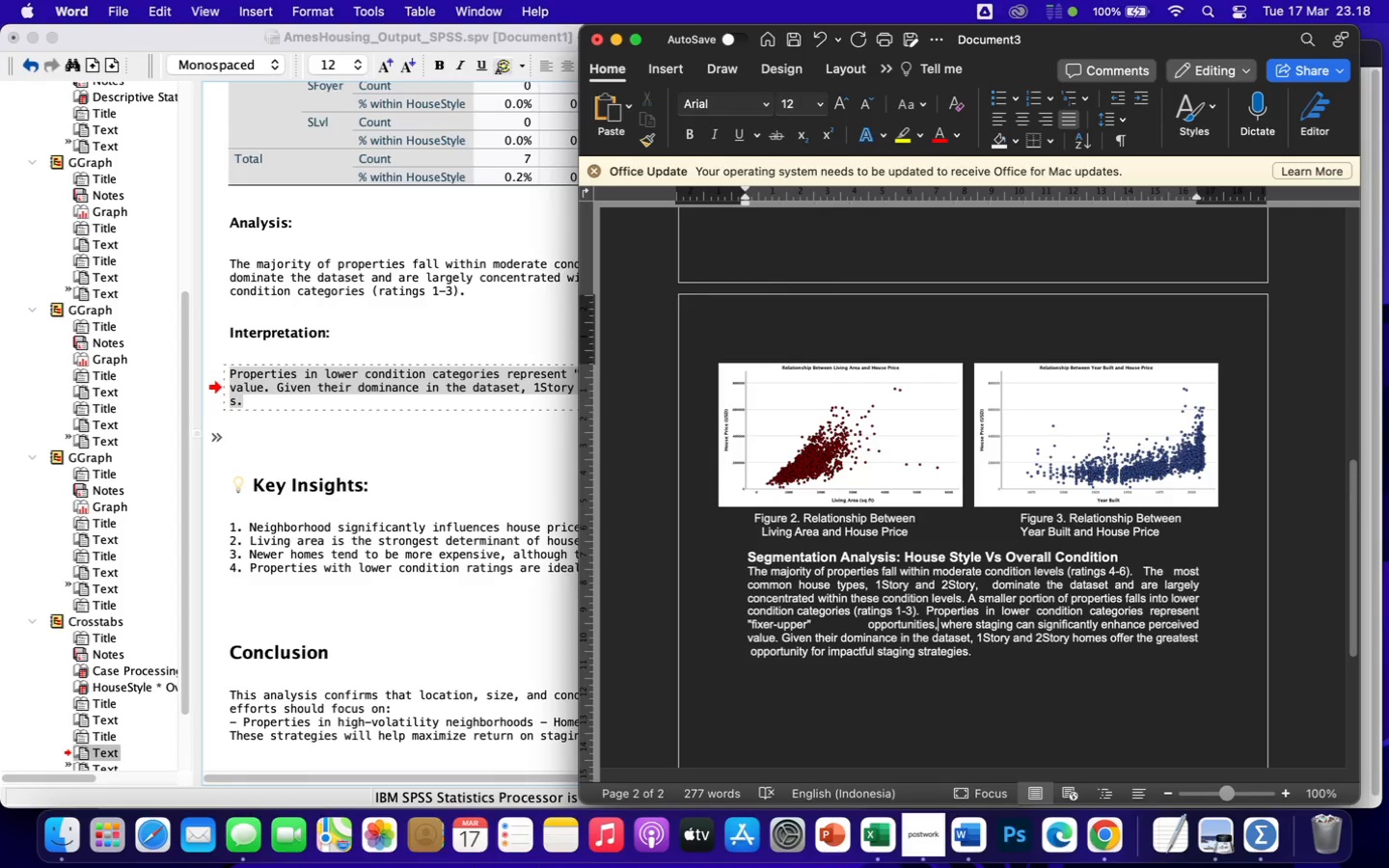 
key(ArrowRight)
 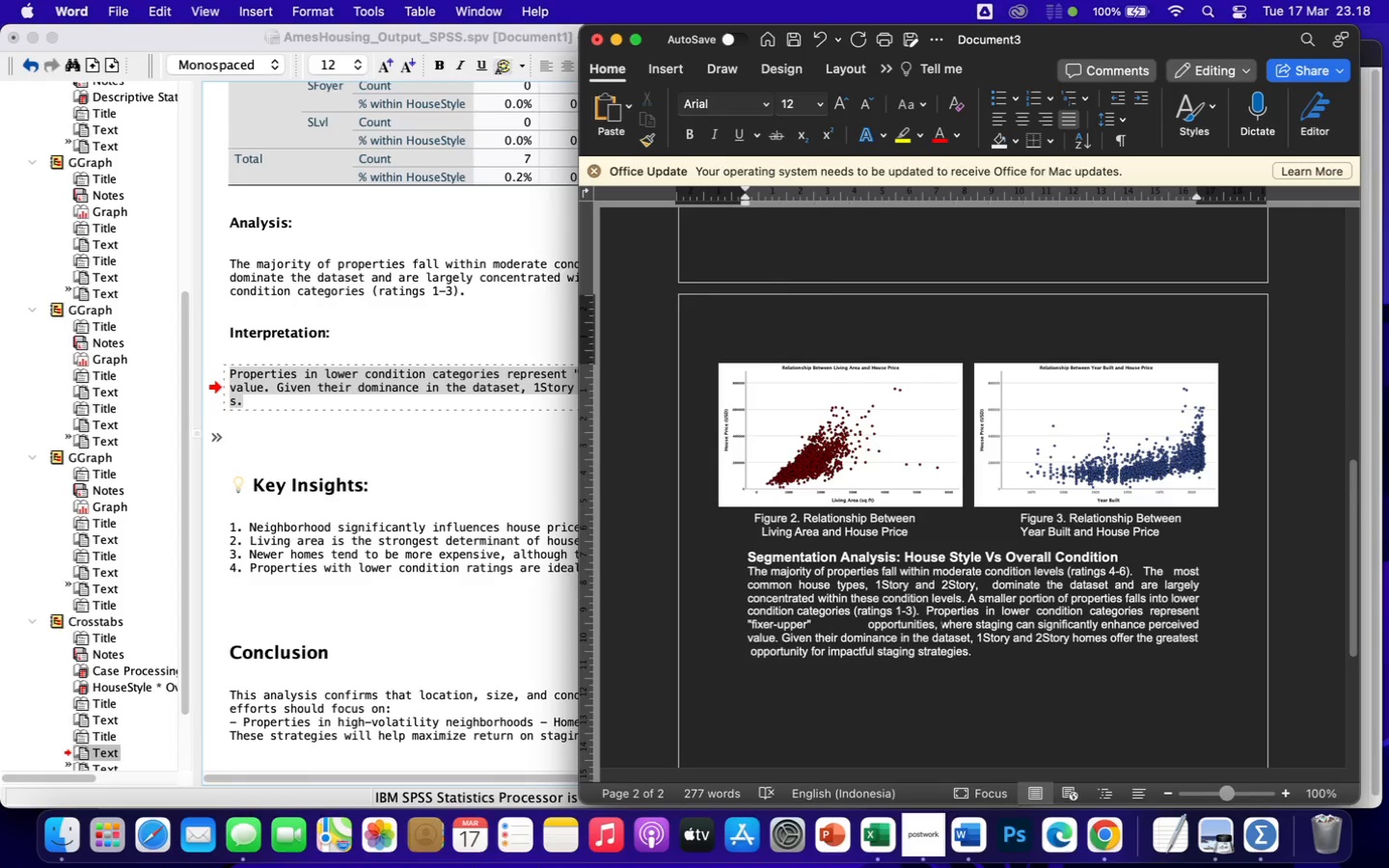 
key(Backspace)
 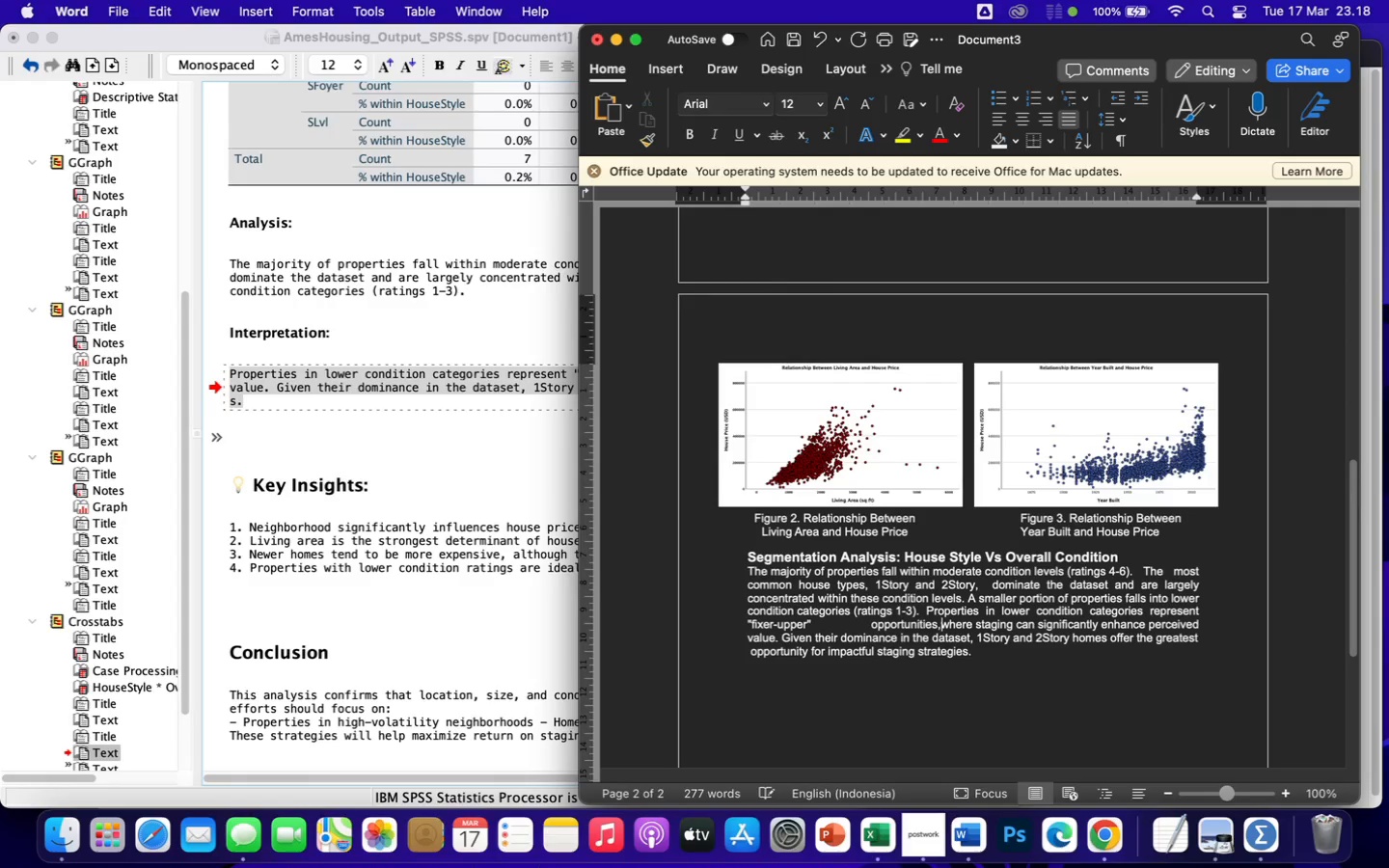 
key(Space)
 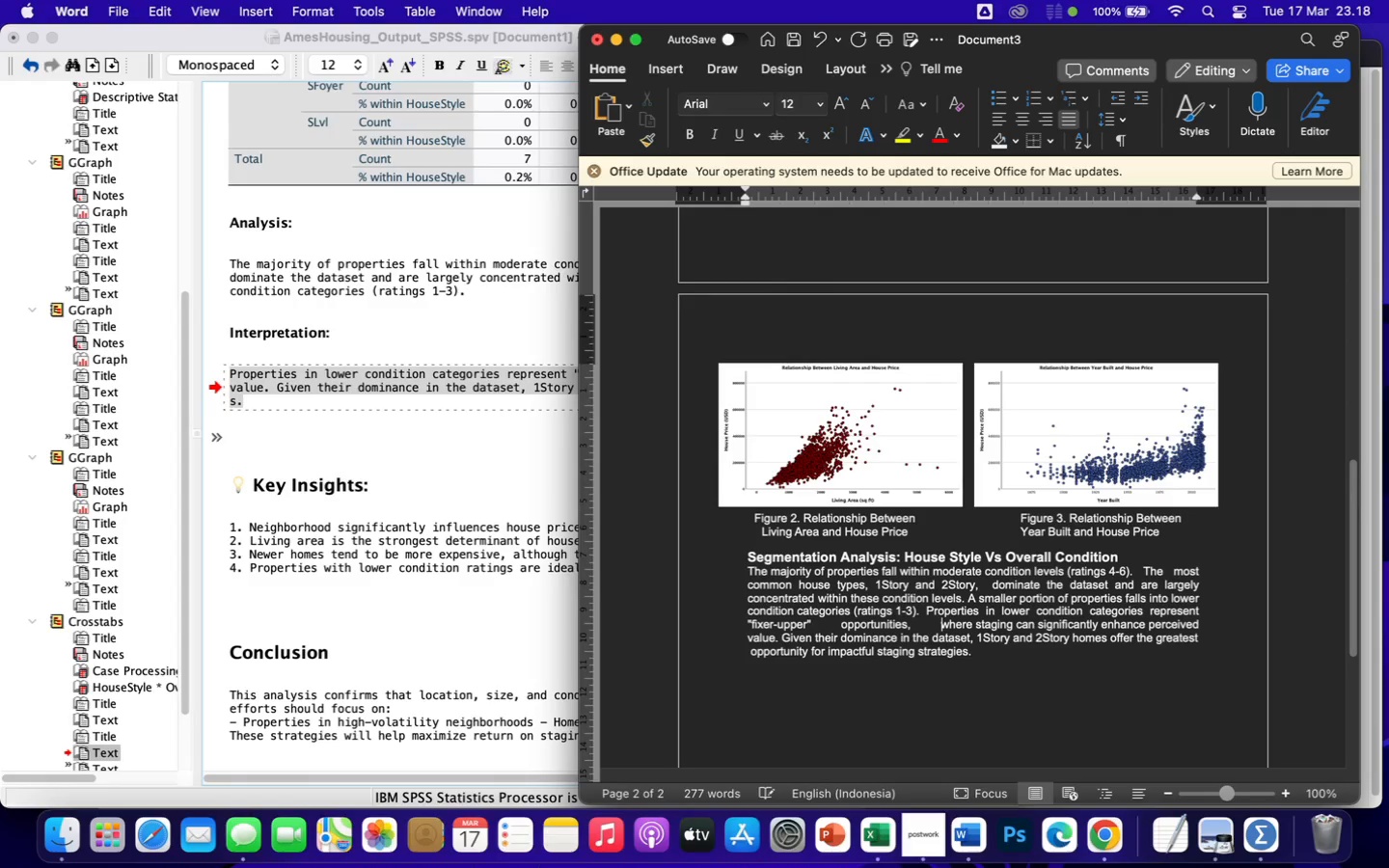 
key(ArrowRight)
 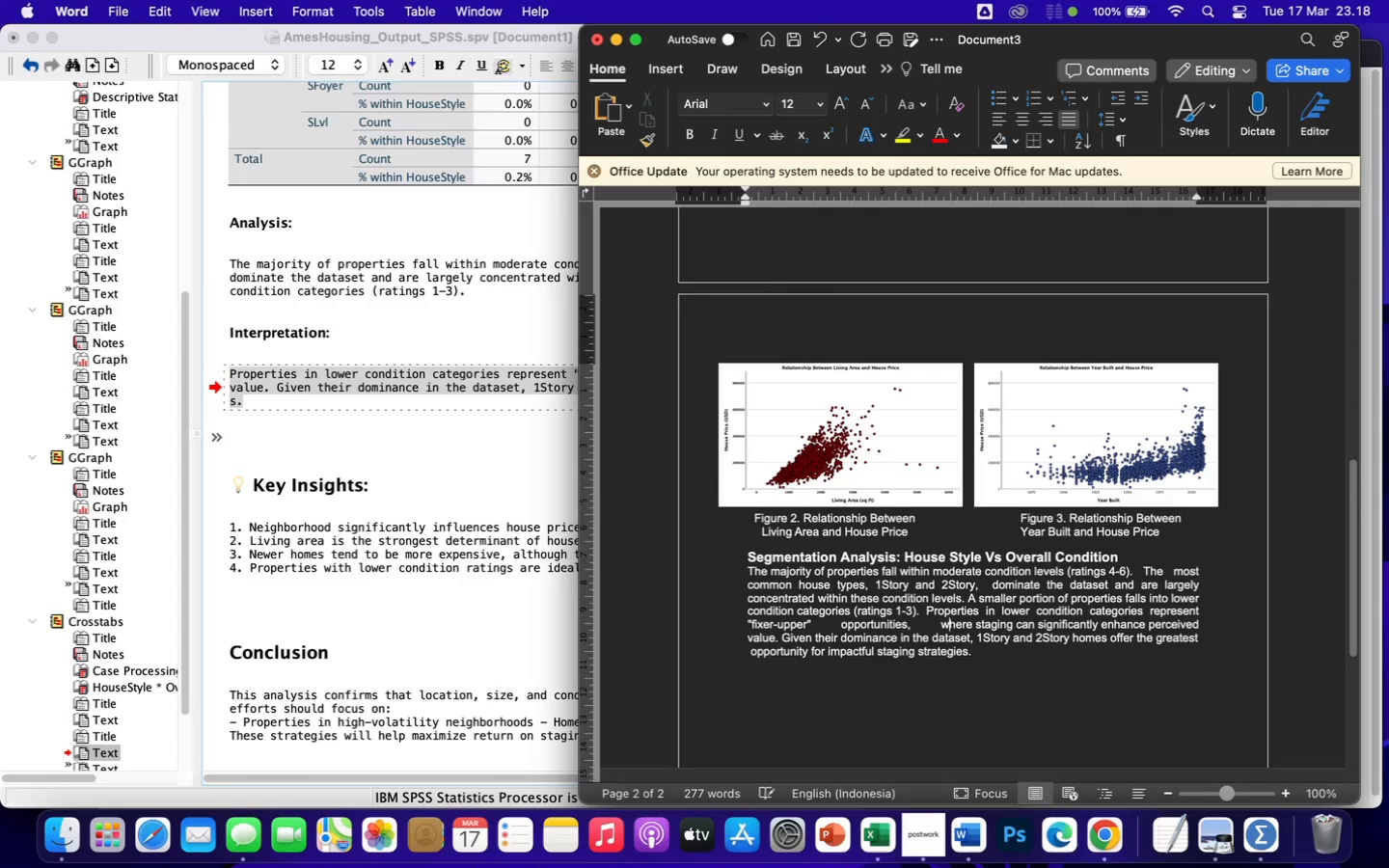 
hold_key(key=ArrowRight, duration=0.73)
 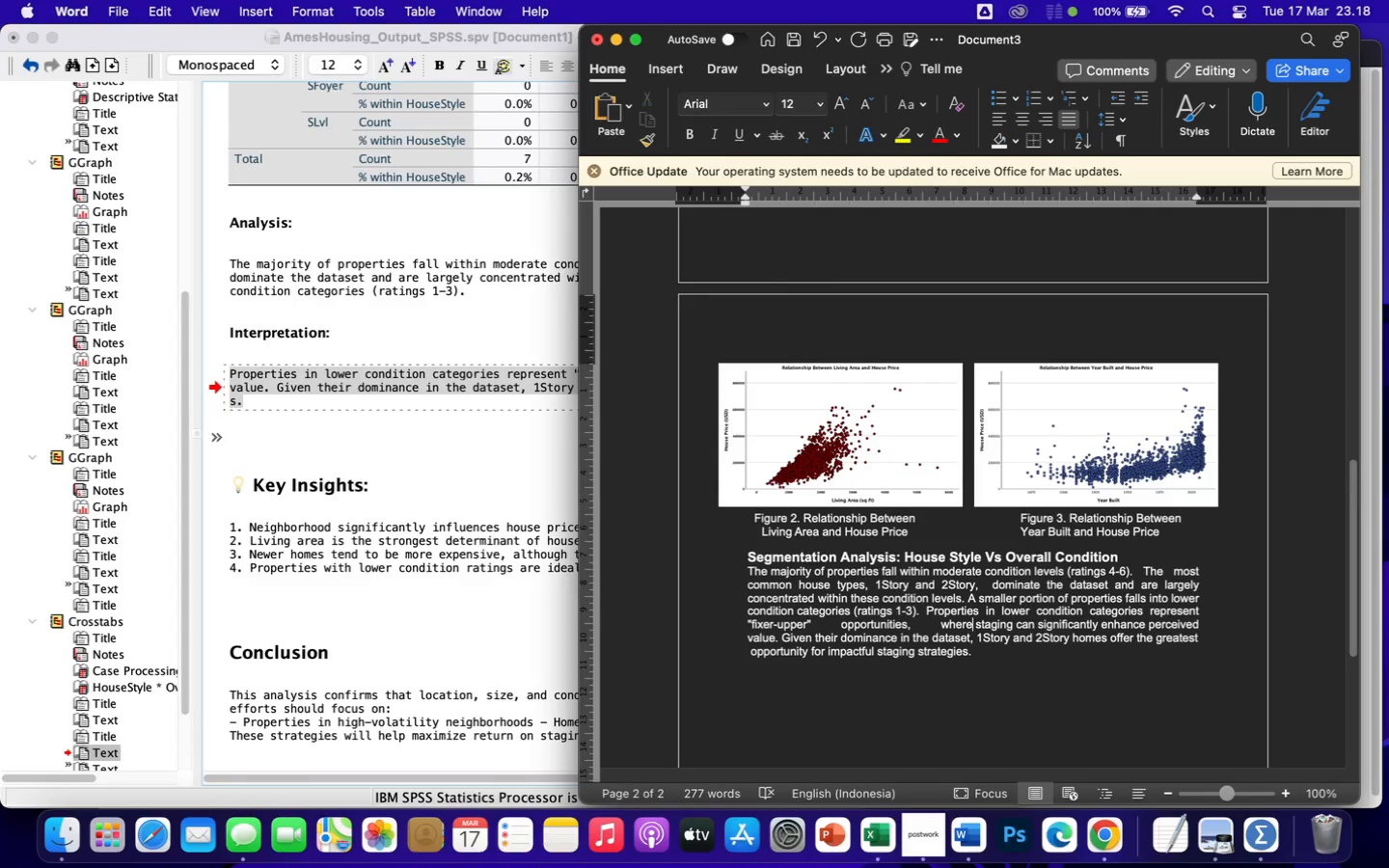 
key(ArrowRight)
 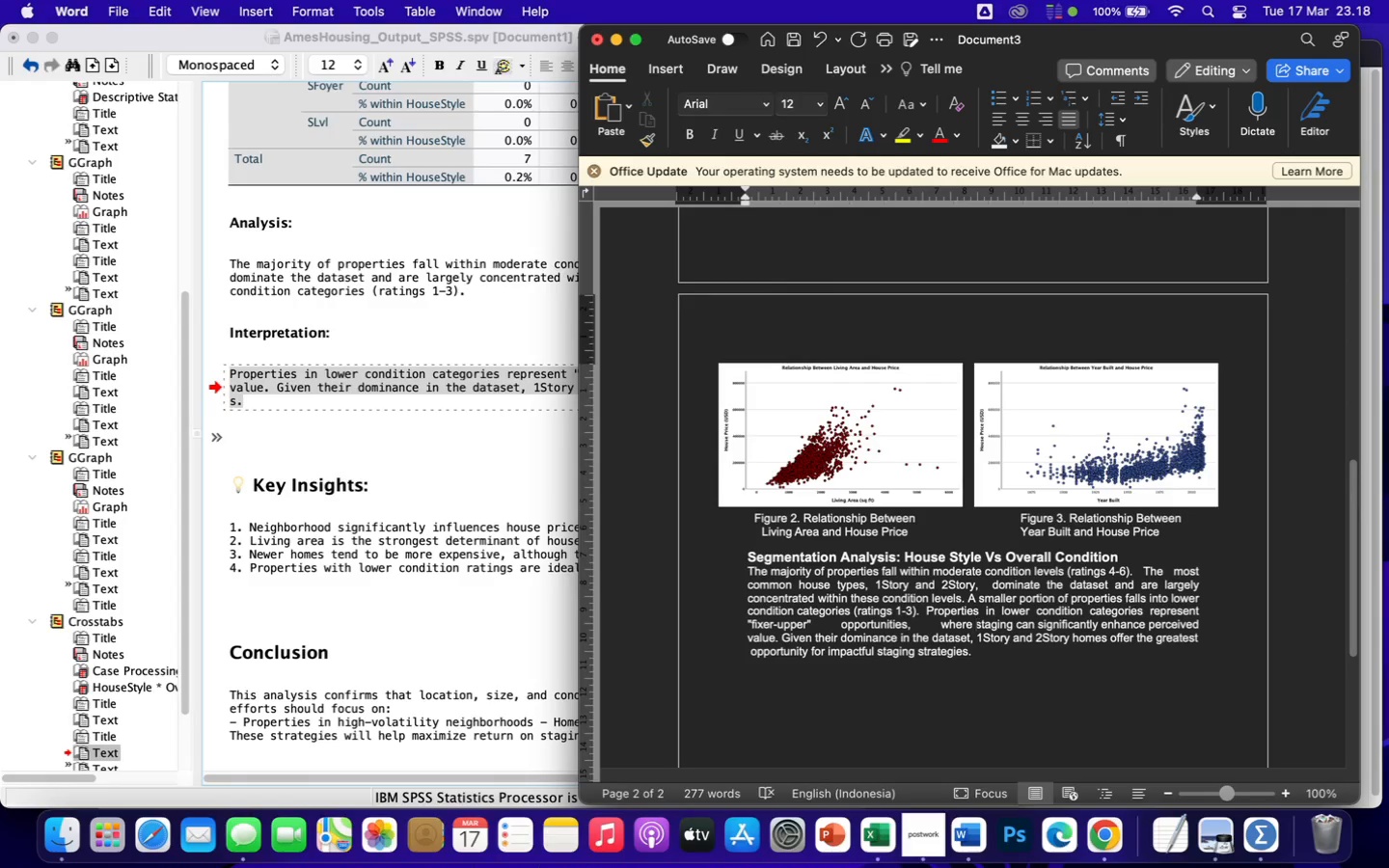 
key(Backspace)
 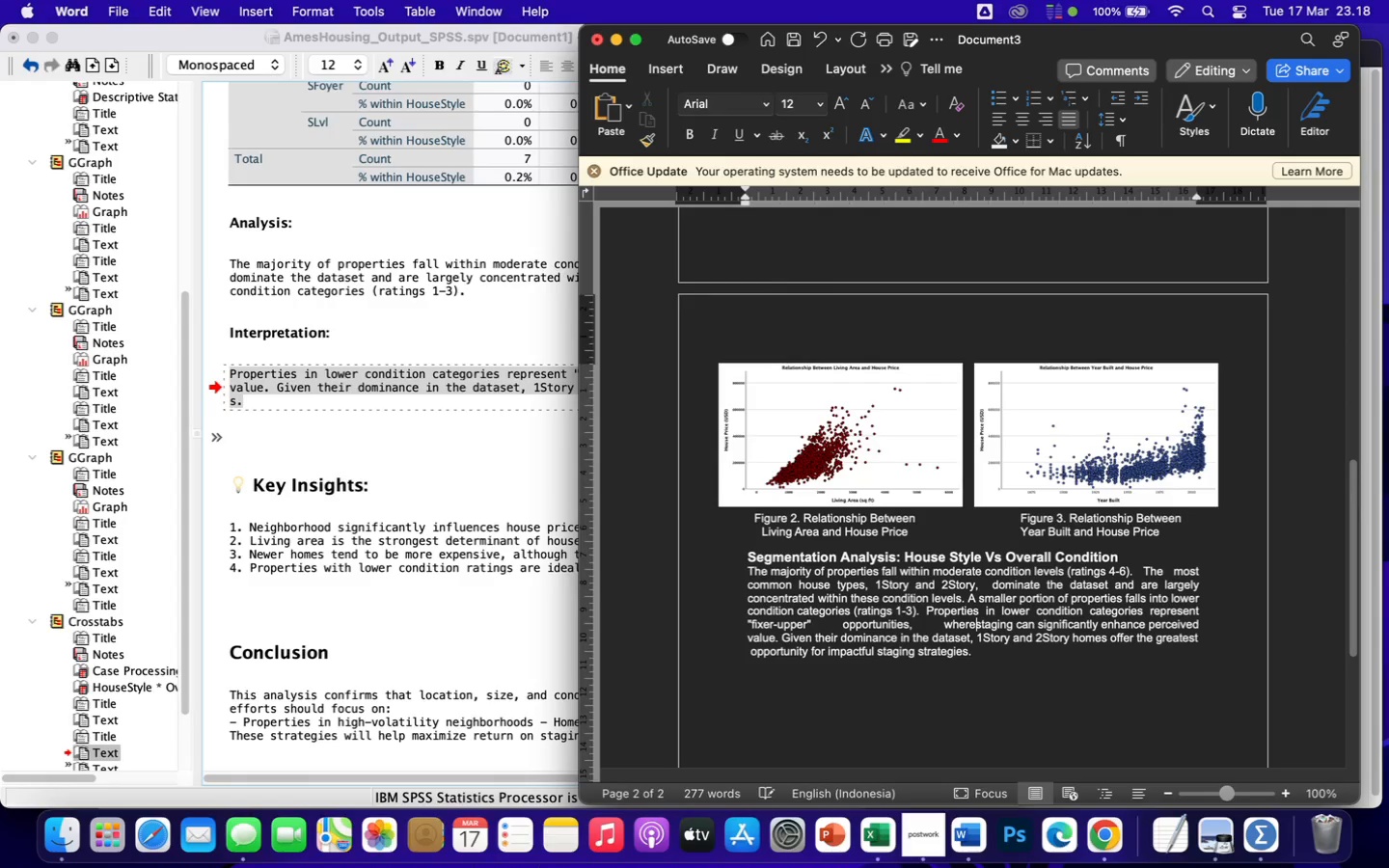 
key(Space)
 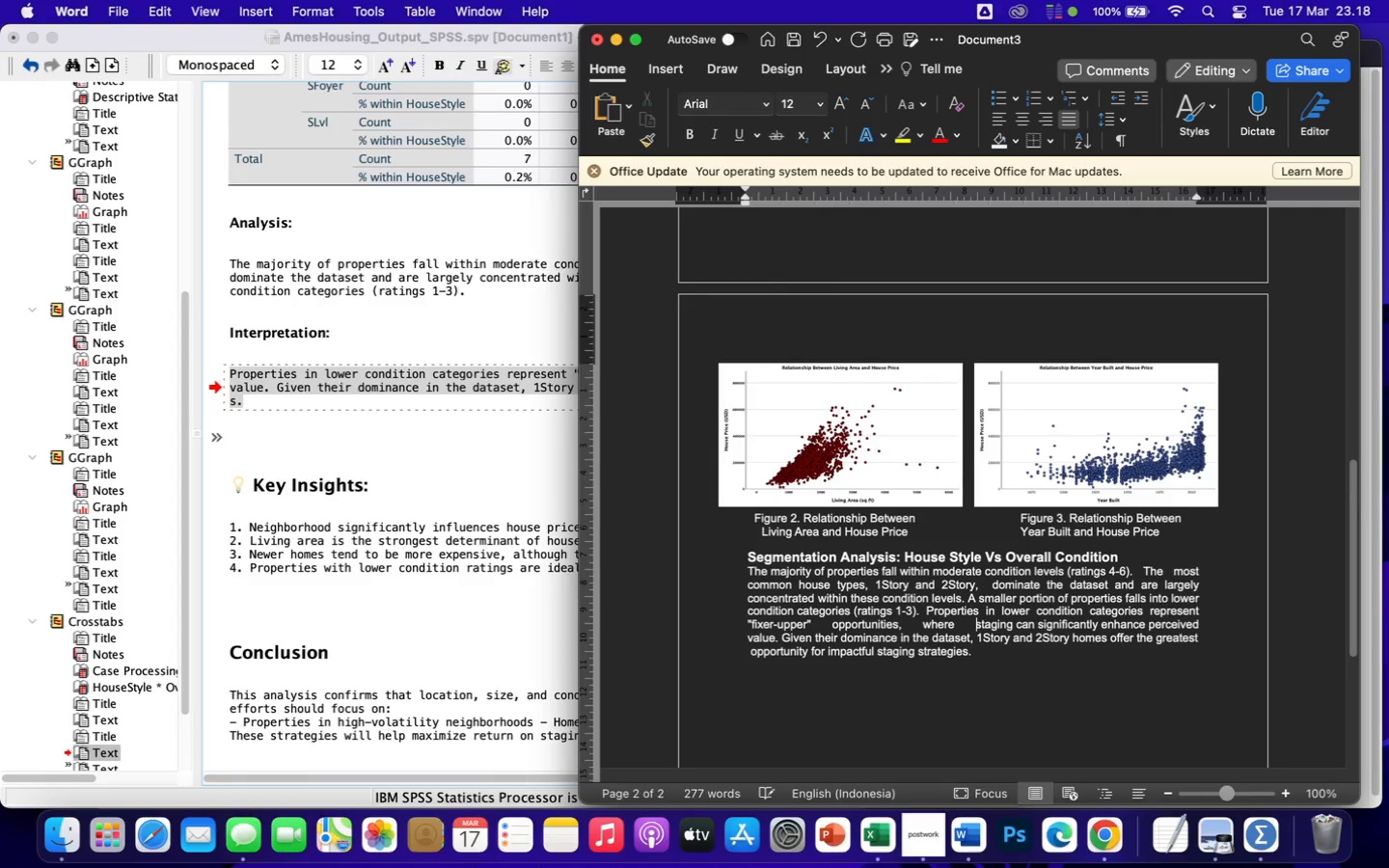 
hold_key(key=ArrowRight, duration=0.78)
 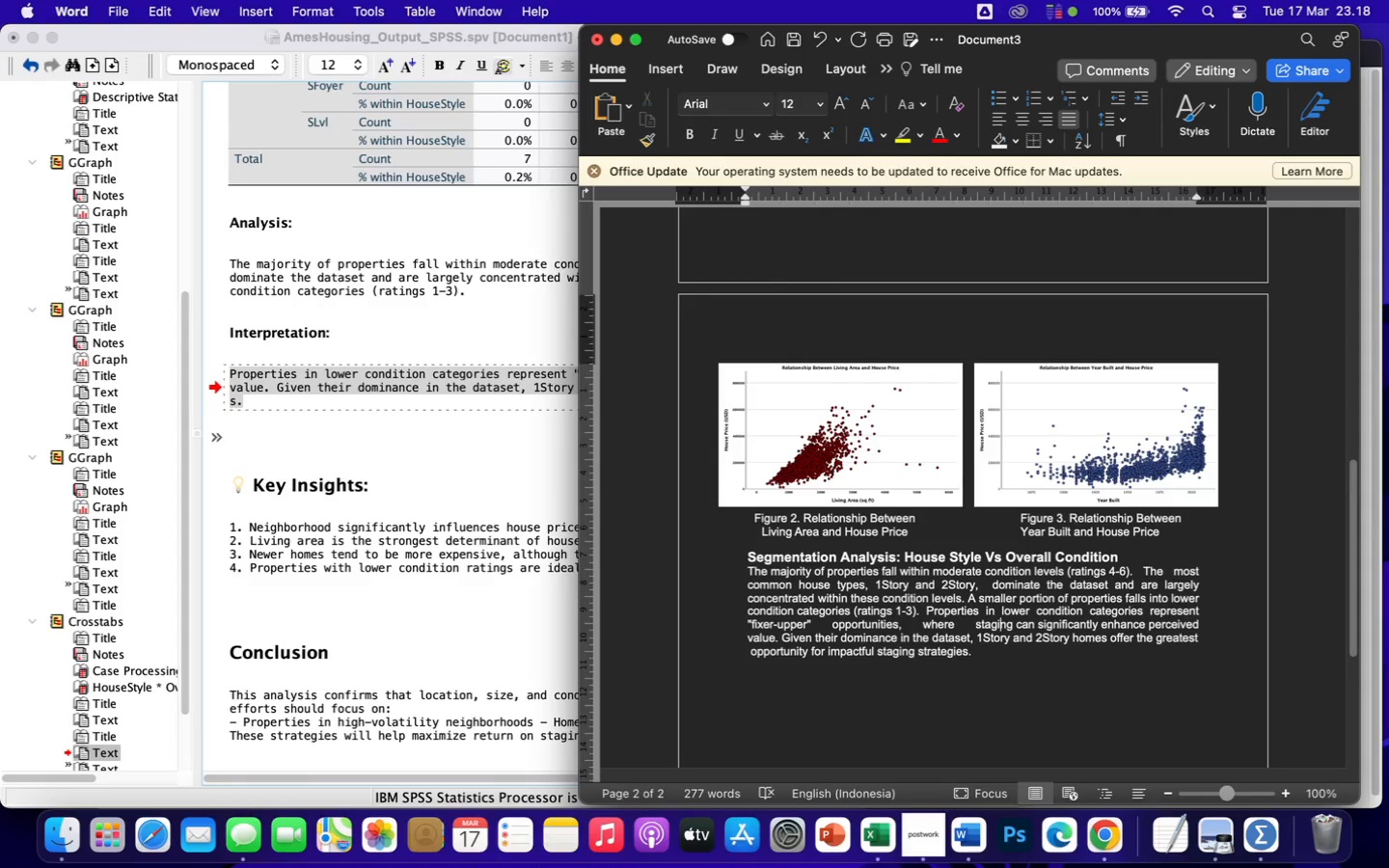 
key(ArrowRight)
 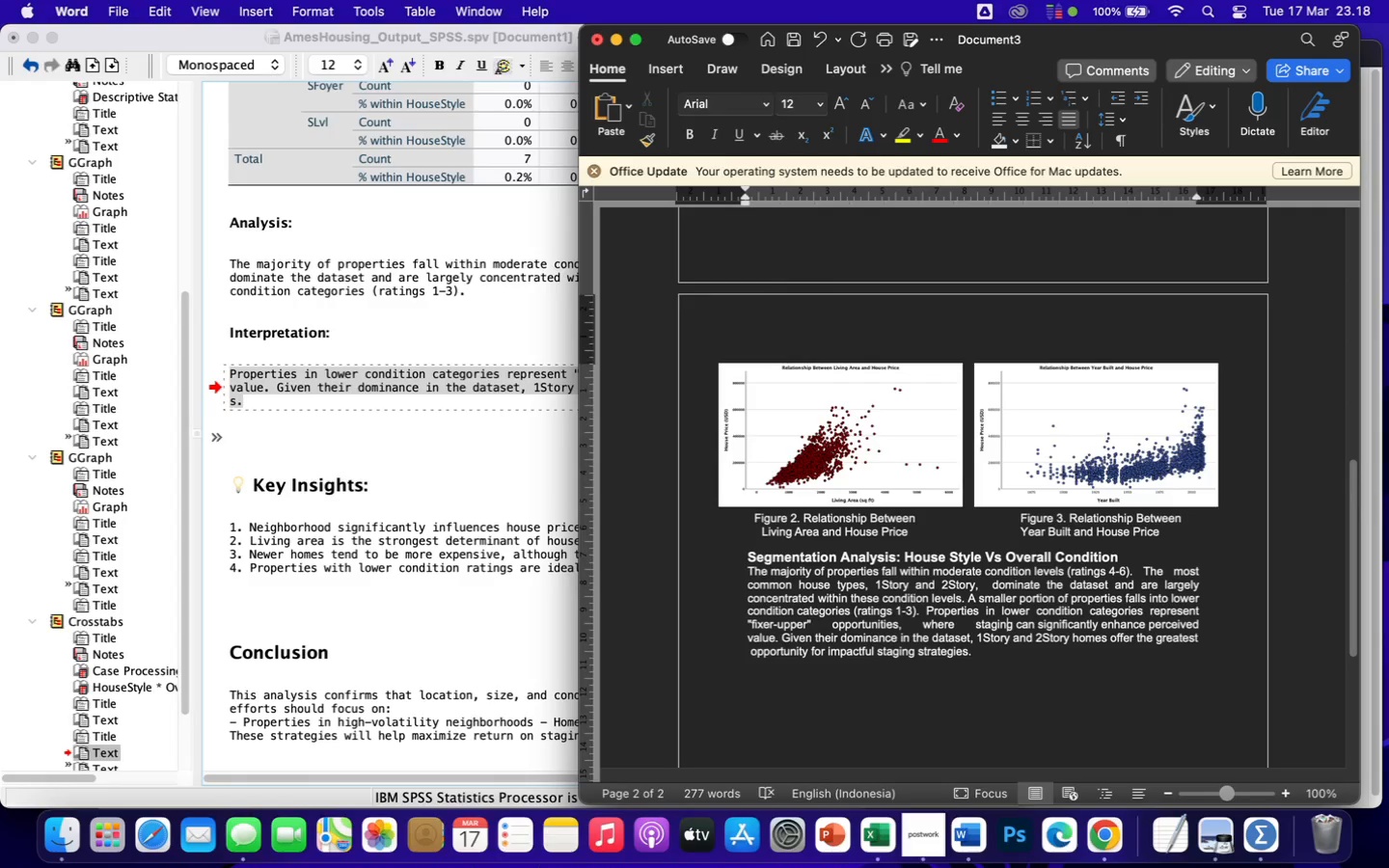 
key(ArrowRight)
 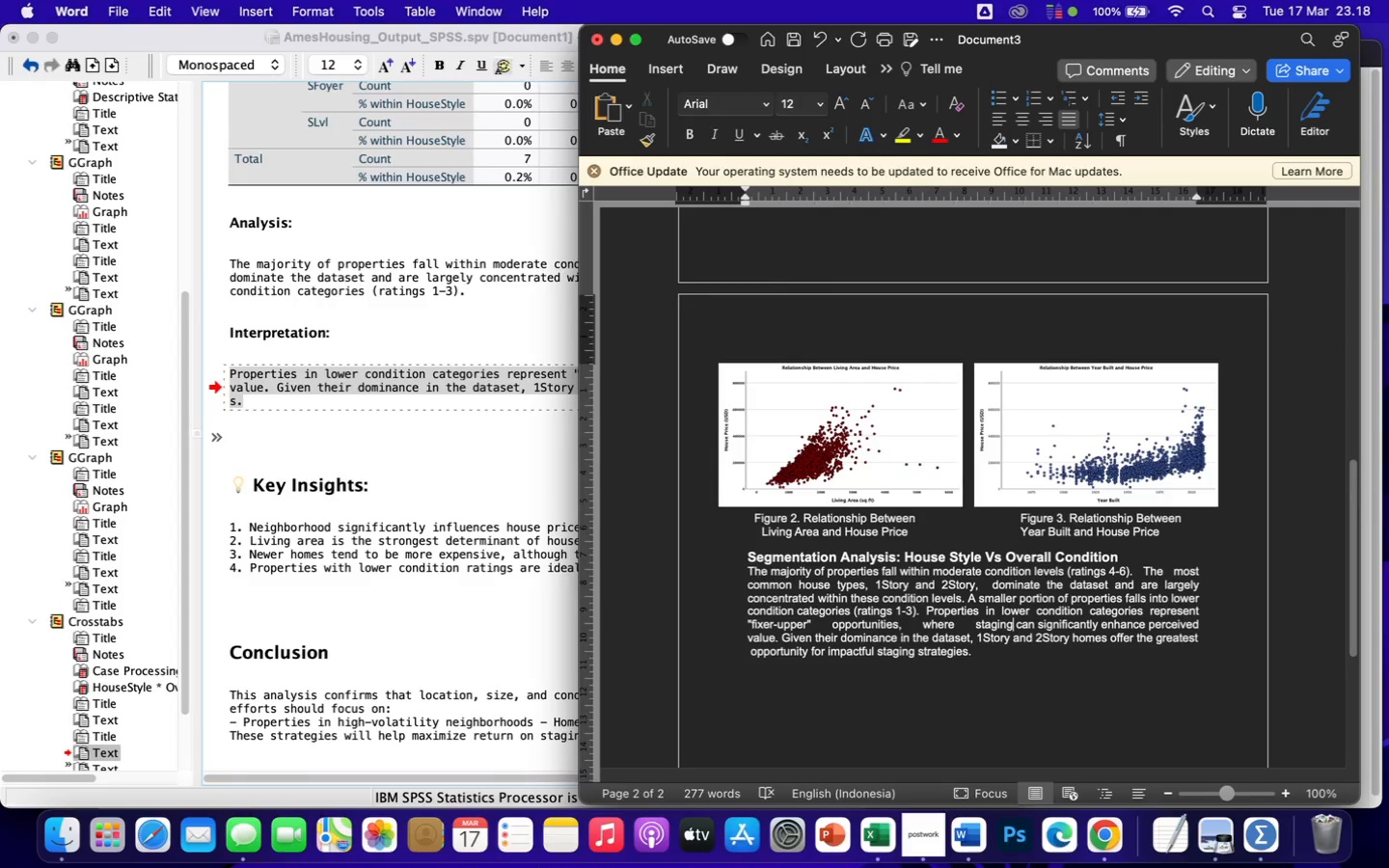 
key(ArrowRight)
 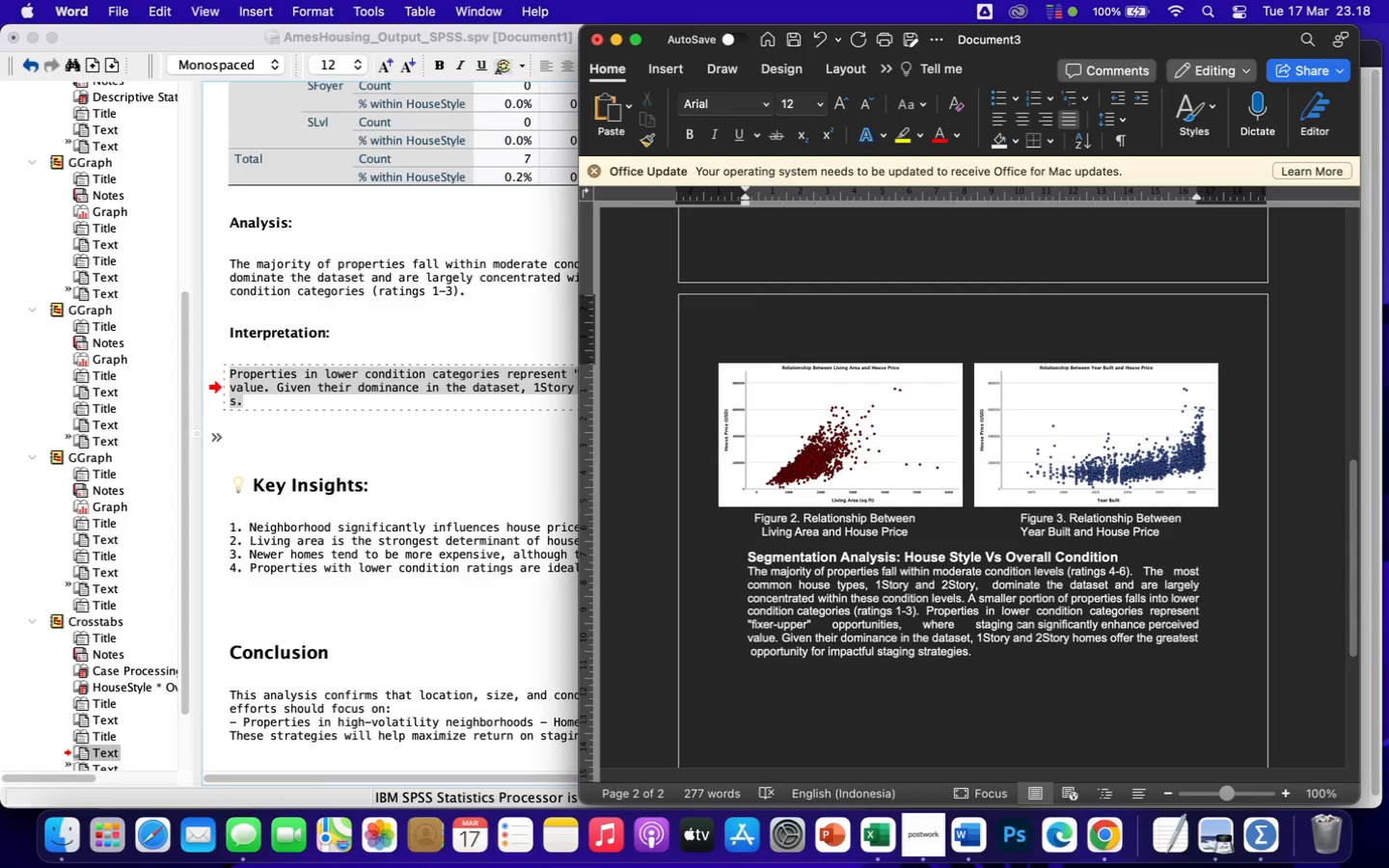 
key(Backspace)
 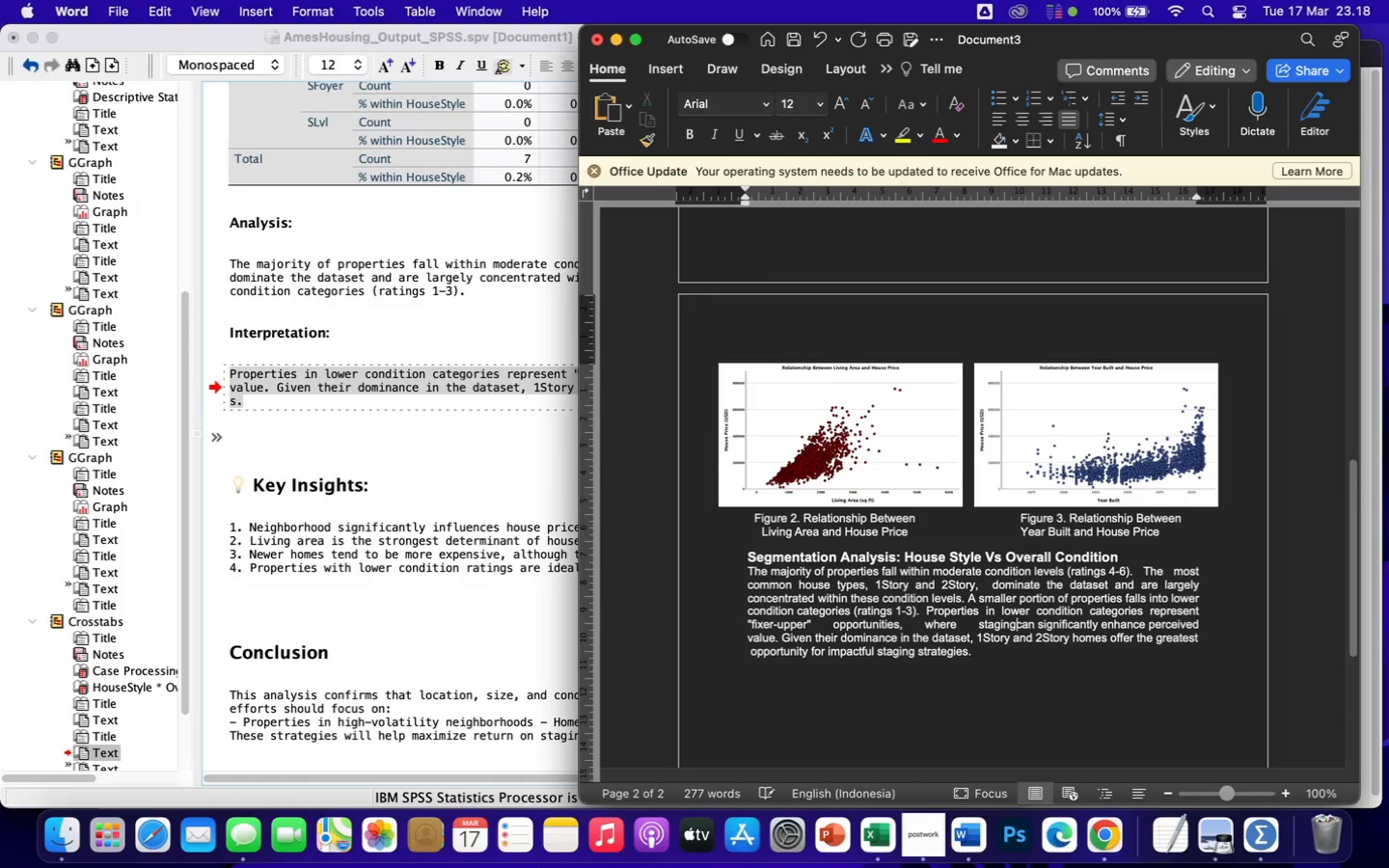 
key(Space)
 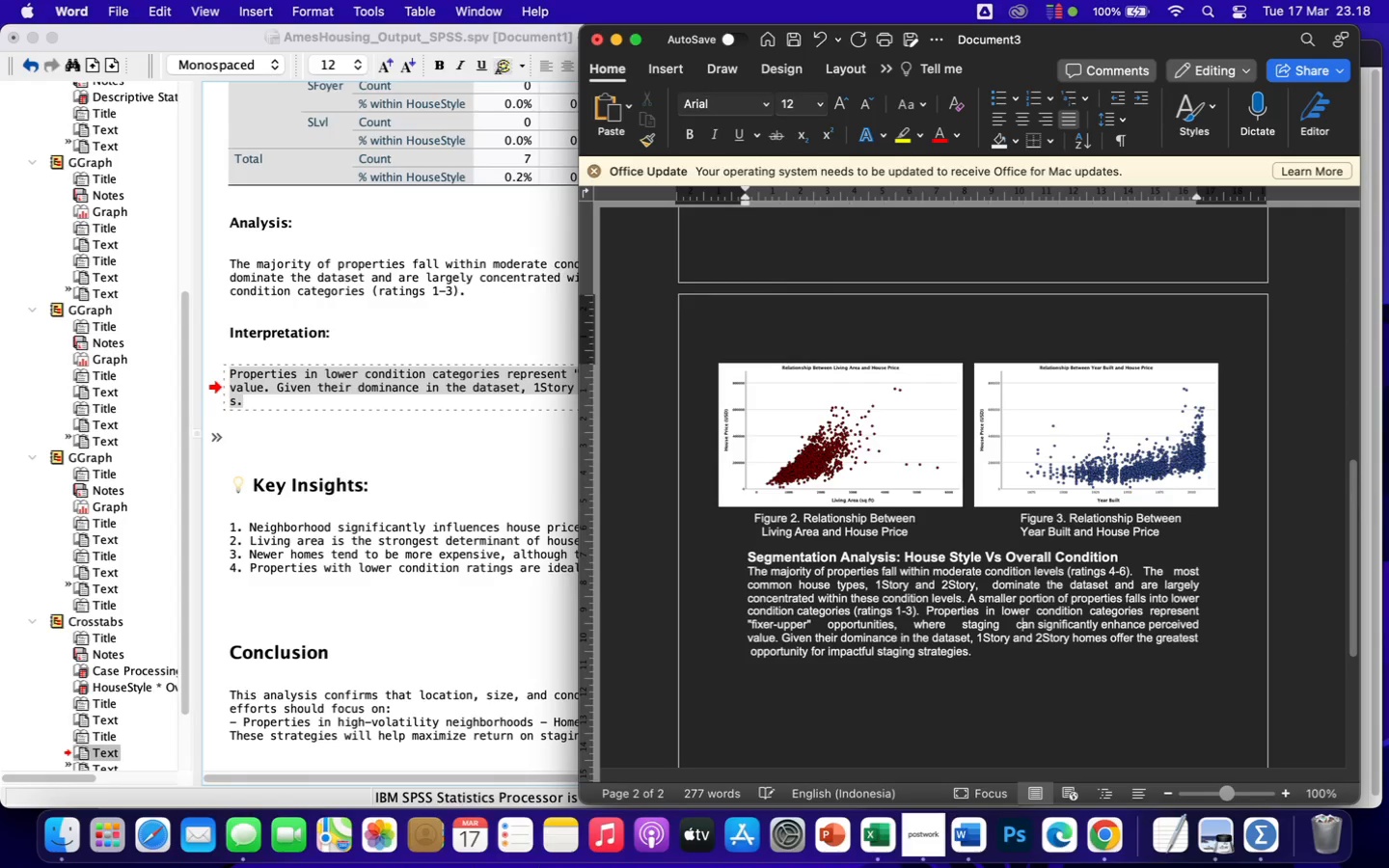 
key(ArrowRight)
 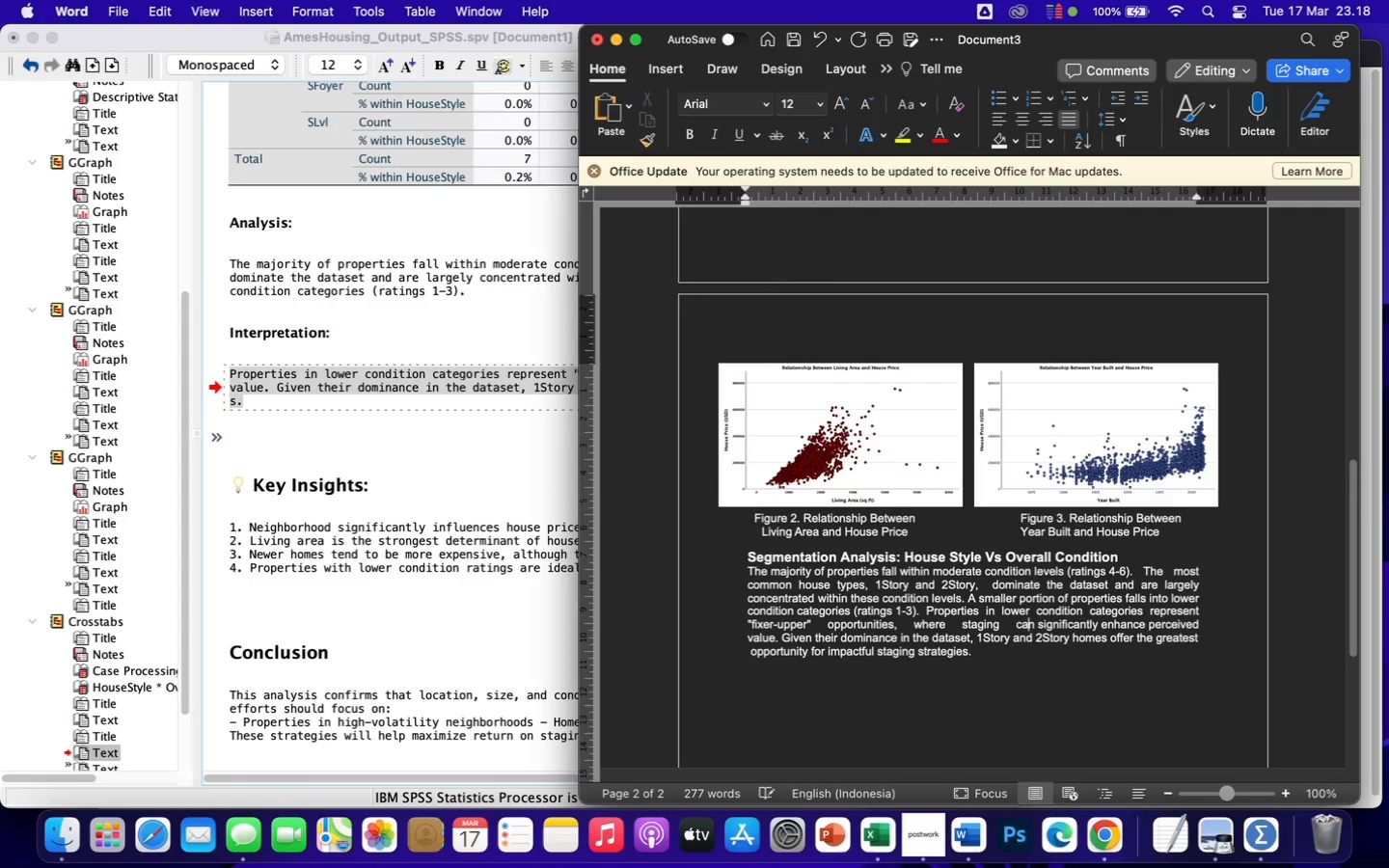 
key(ArrowRight)
 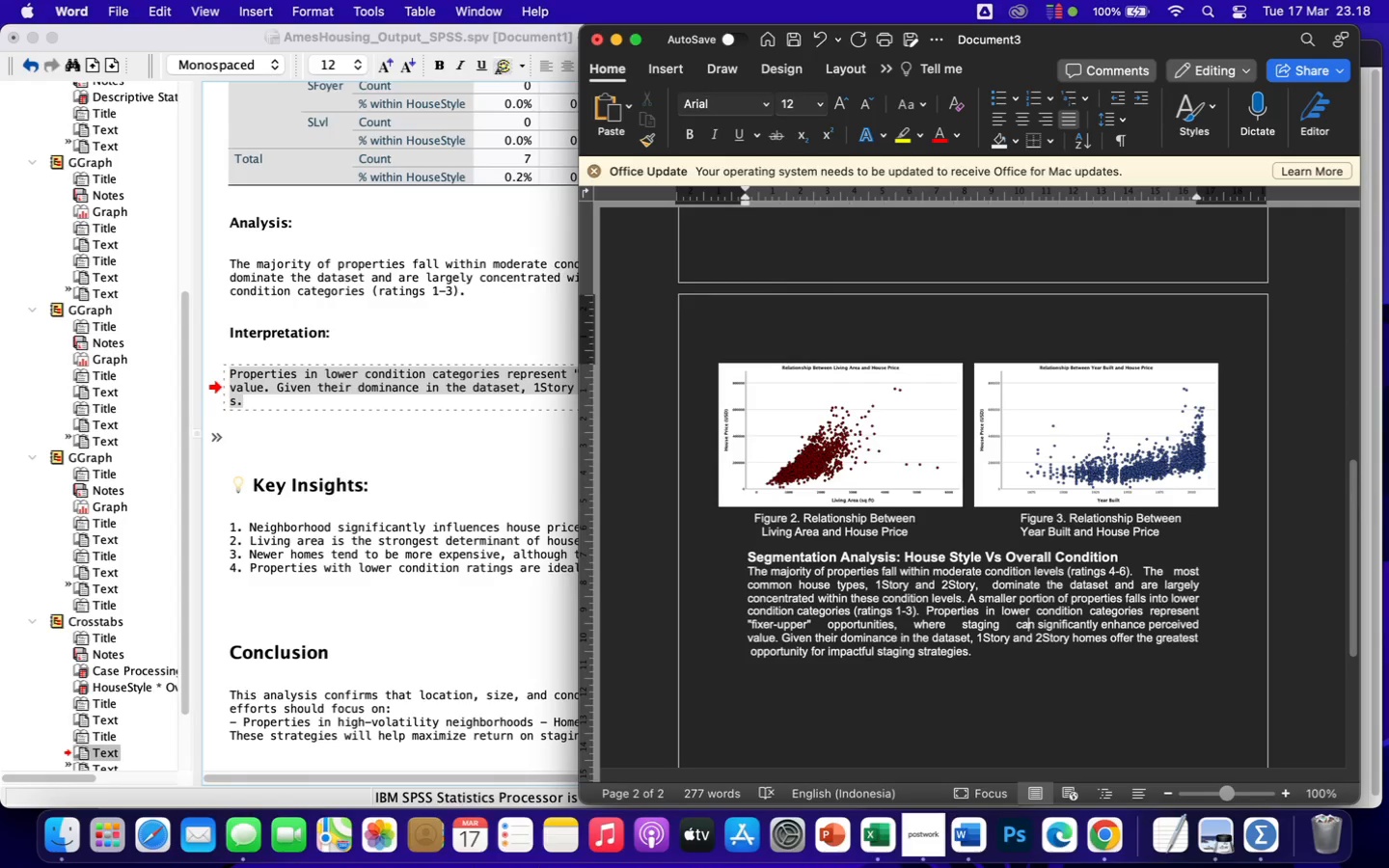 
key(ArrowRight)
 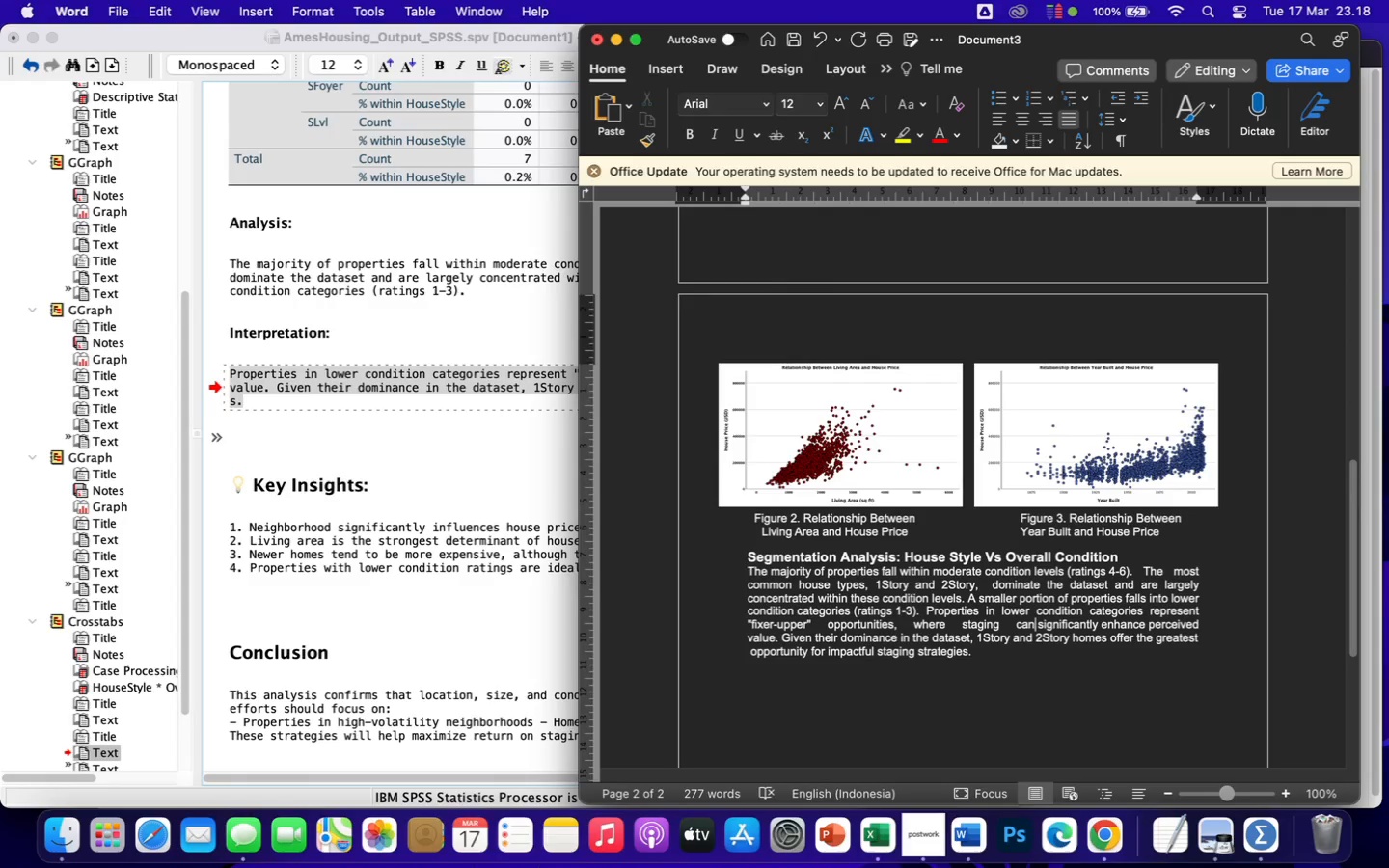 
key(ArrowRight)
 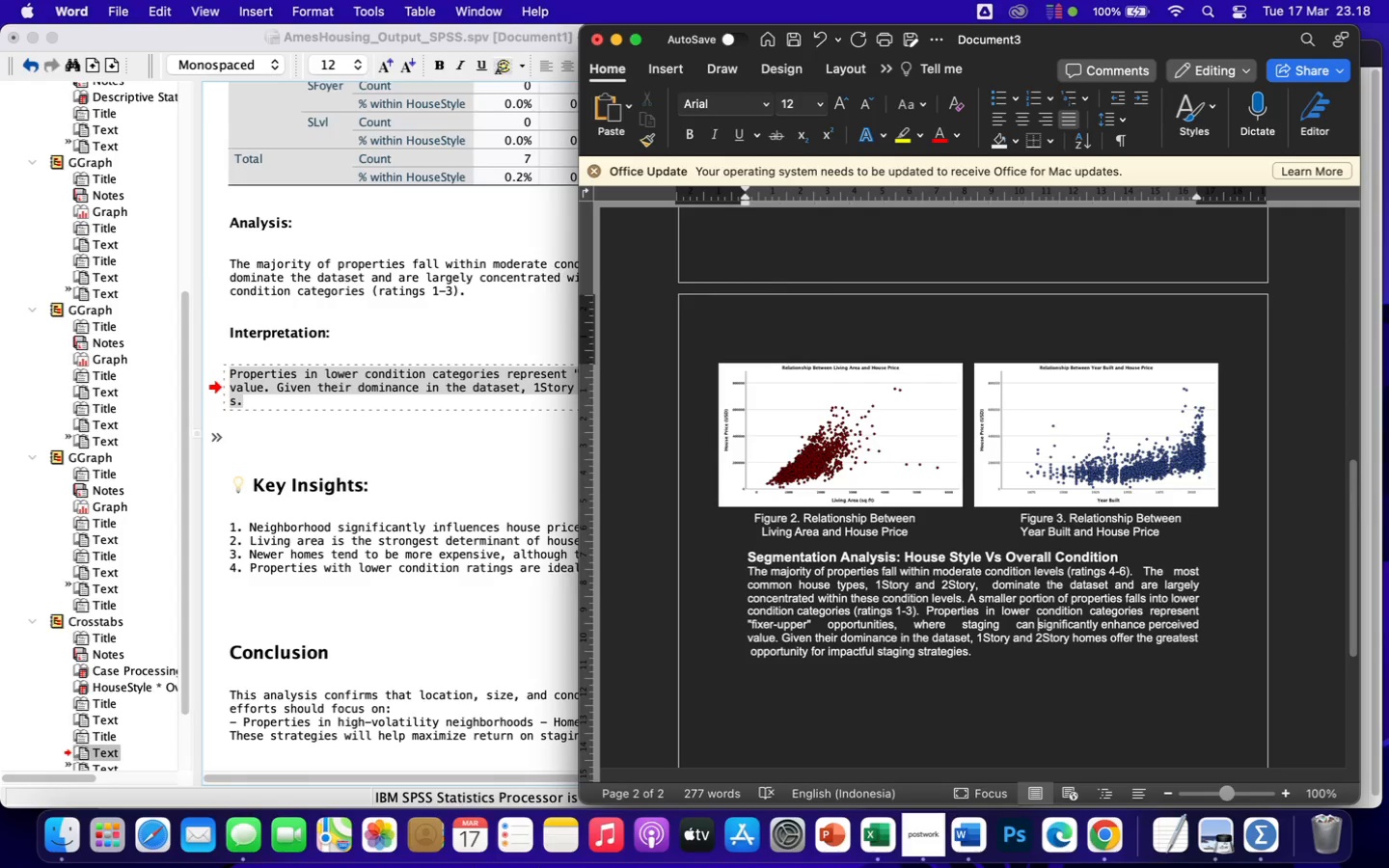 
key(Backspace)
 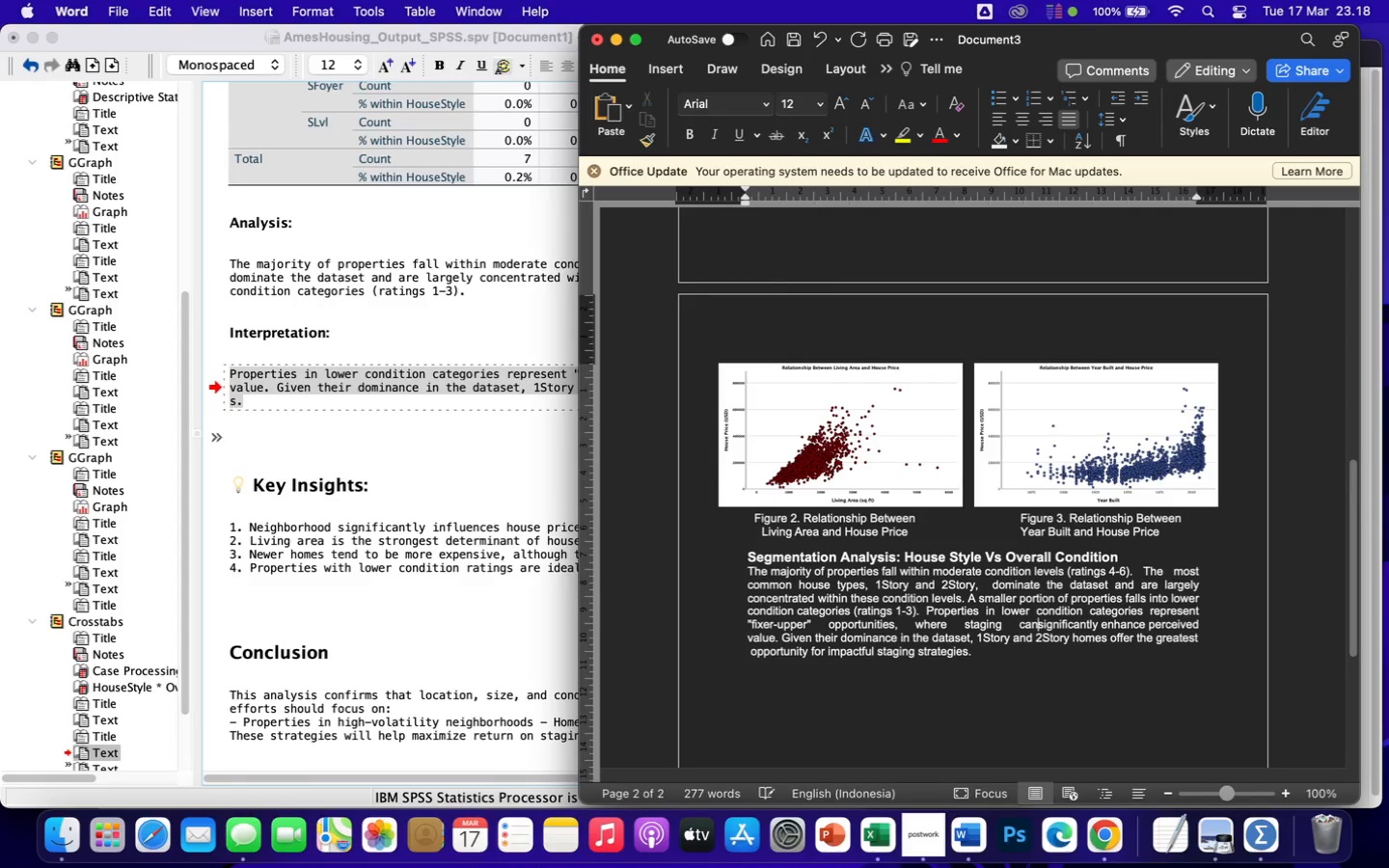 
key(Space)
 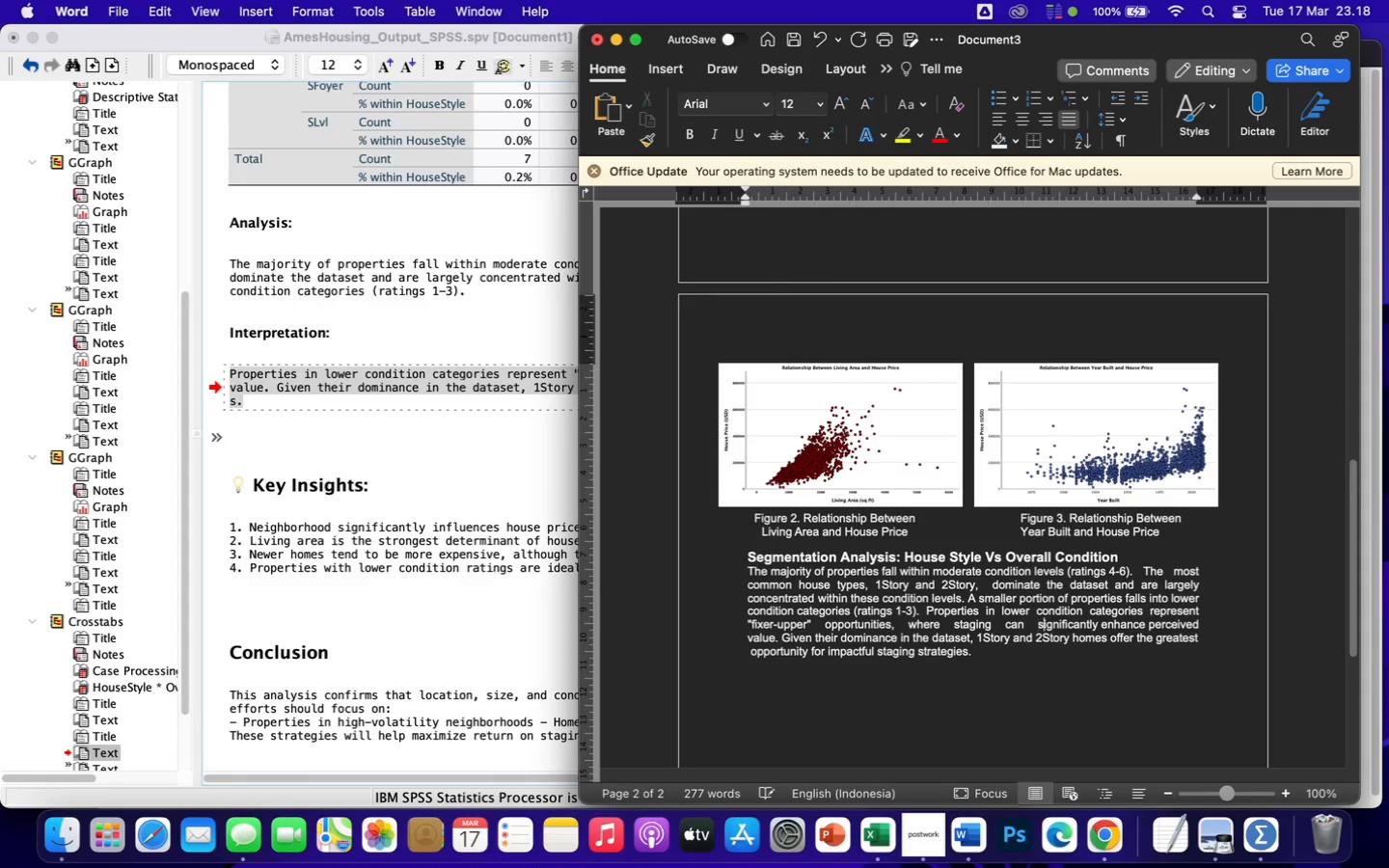 
key(ArrowRight)
 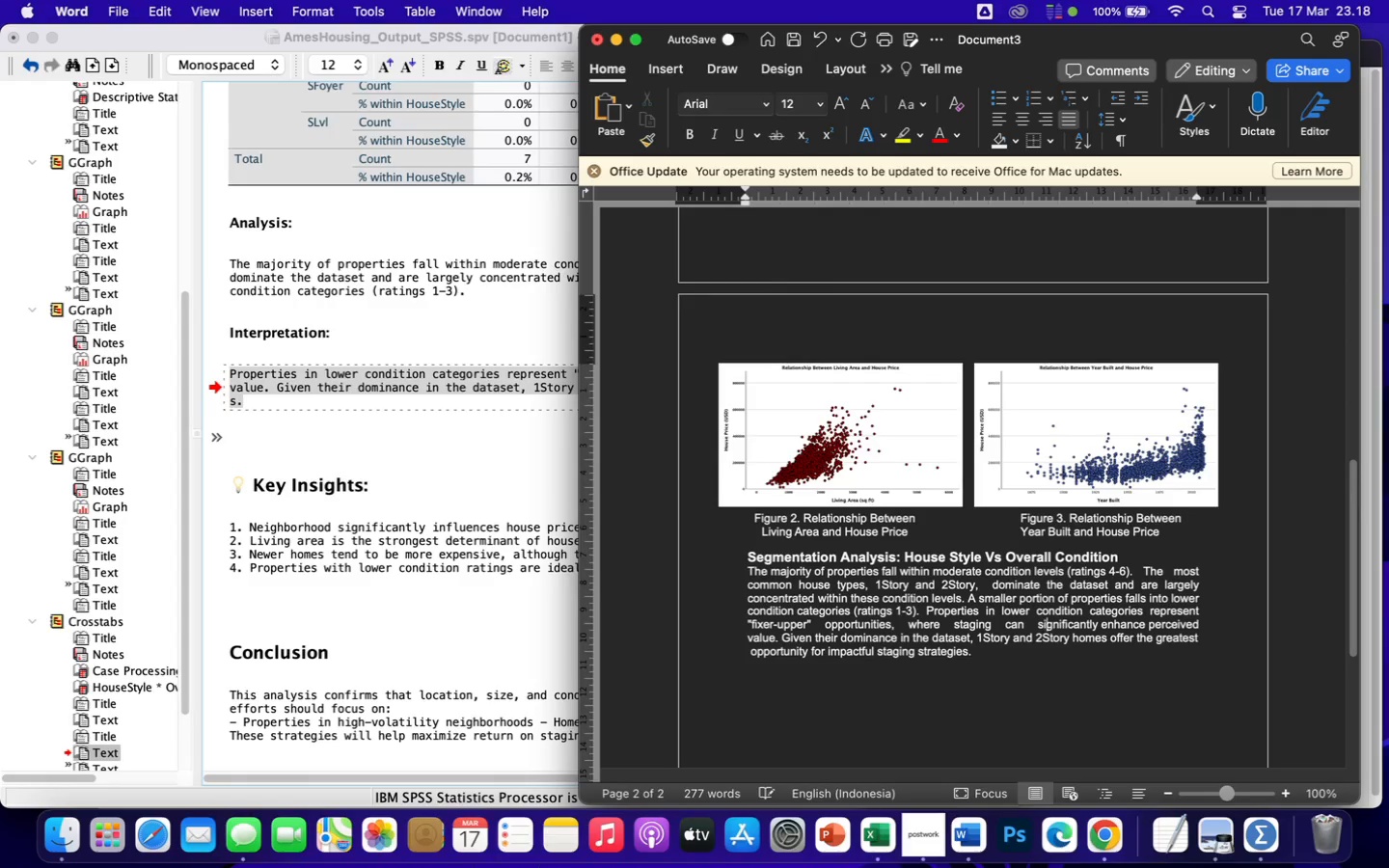 
hold_key(key=ArrowRight, duration=1.14)
 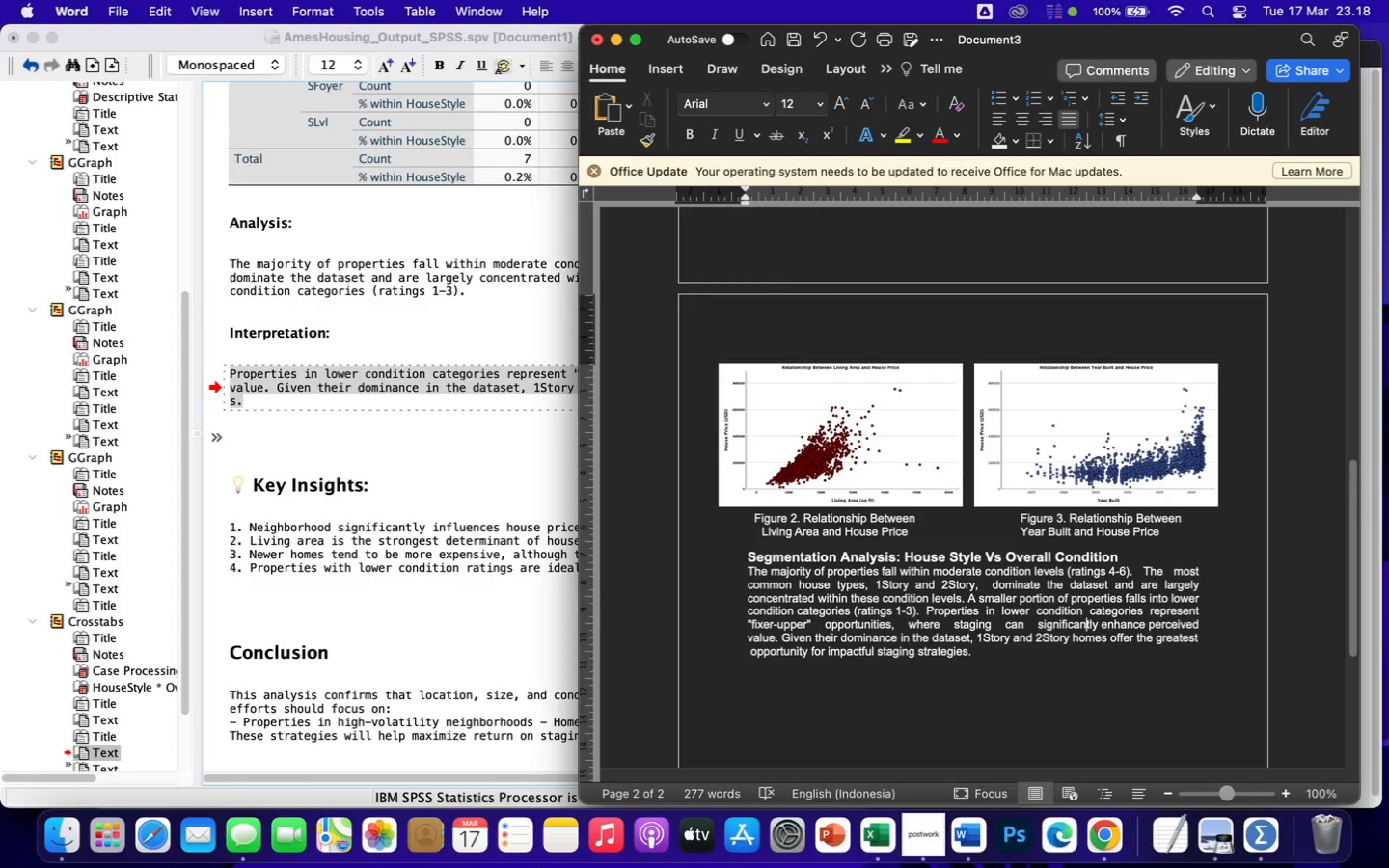 
key(ArrowRight)
 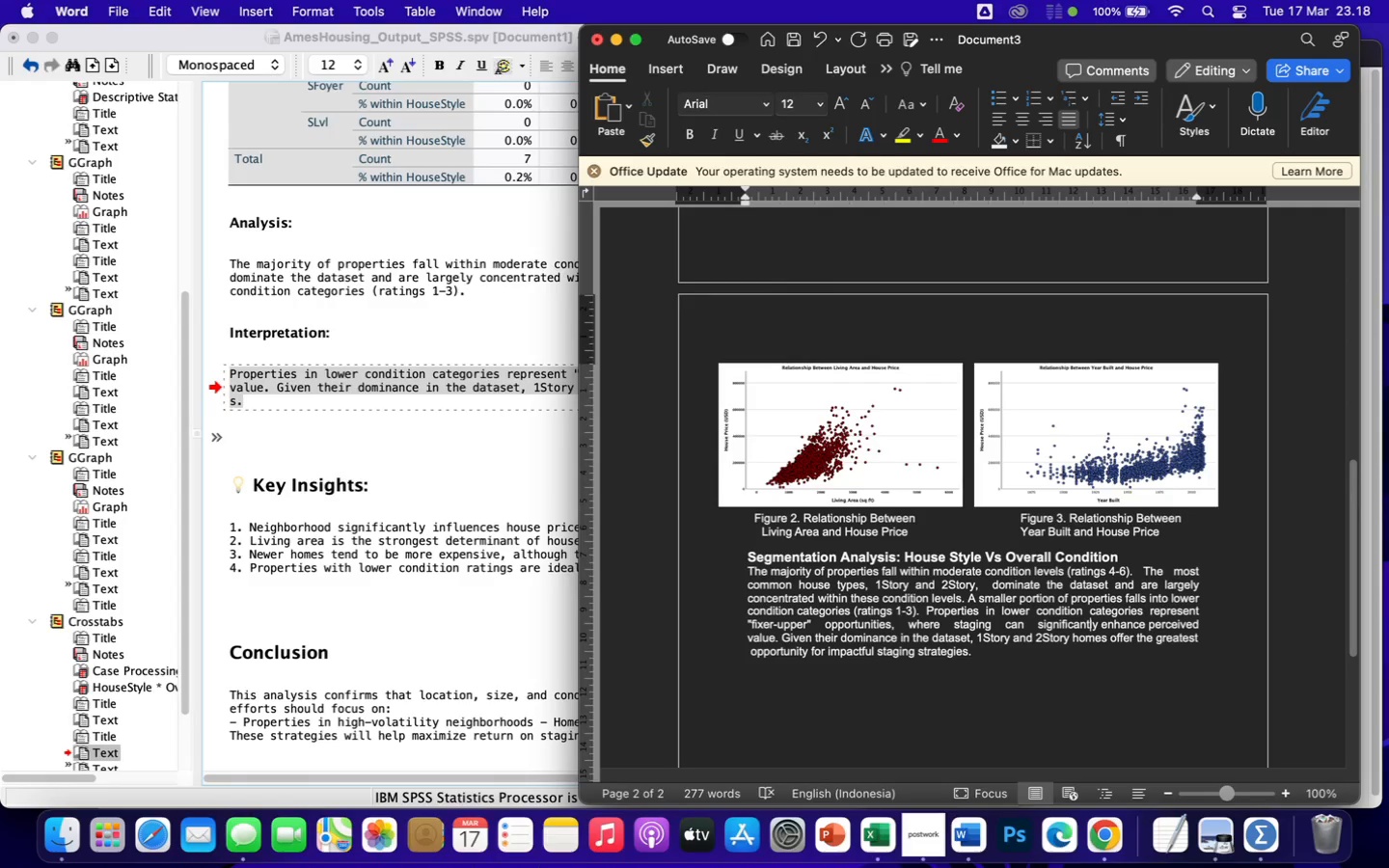 
key(ArrowRight)
 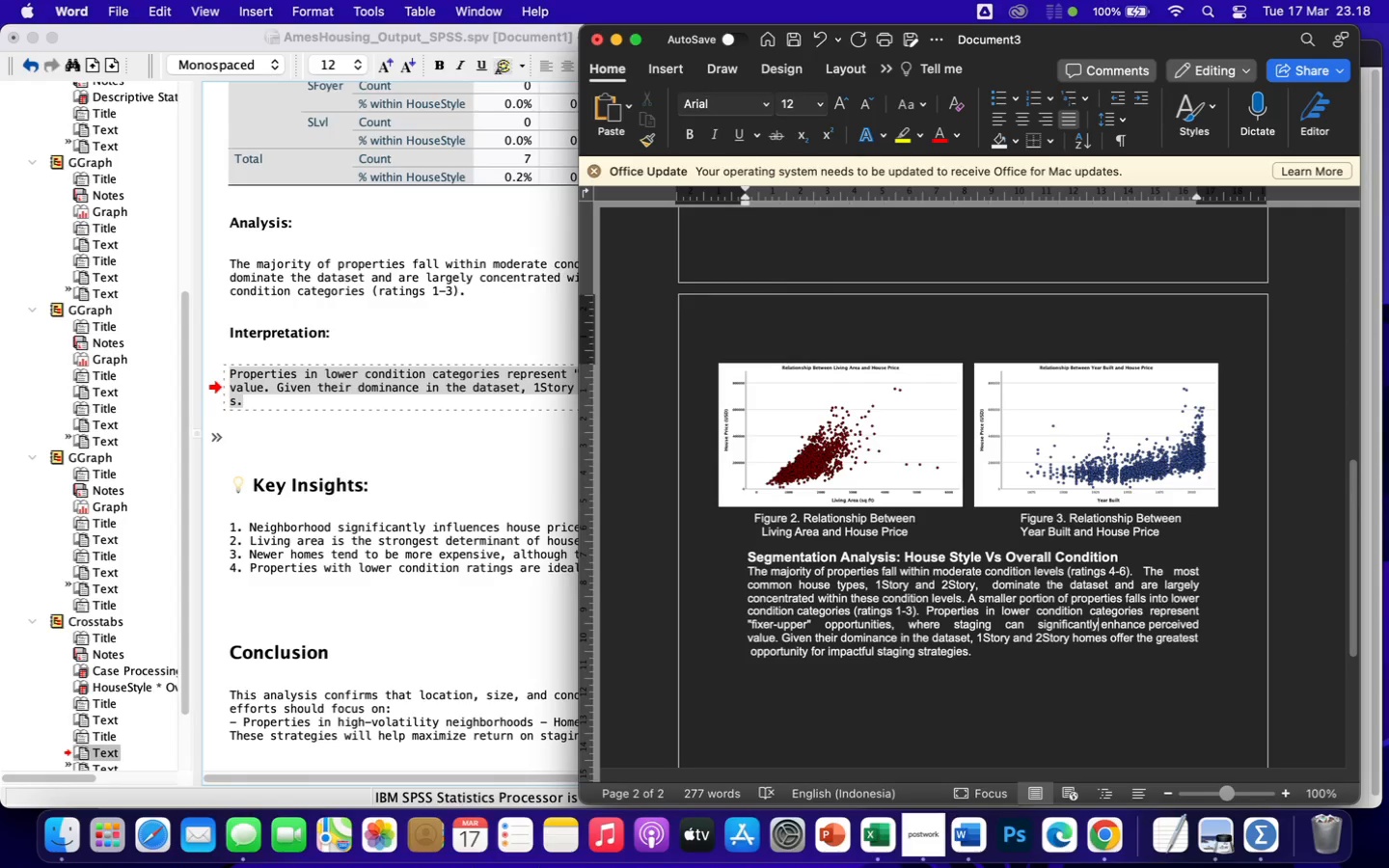 
key(ArrowRight)
 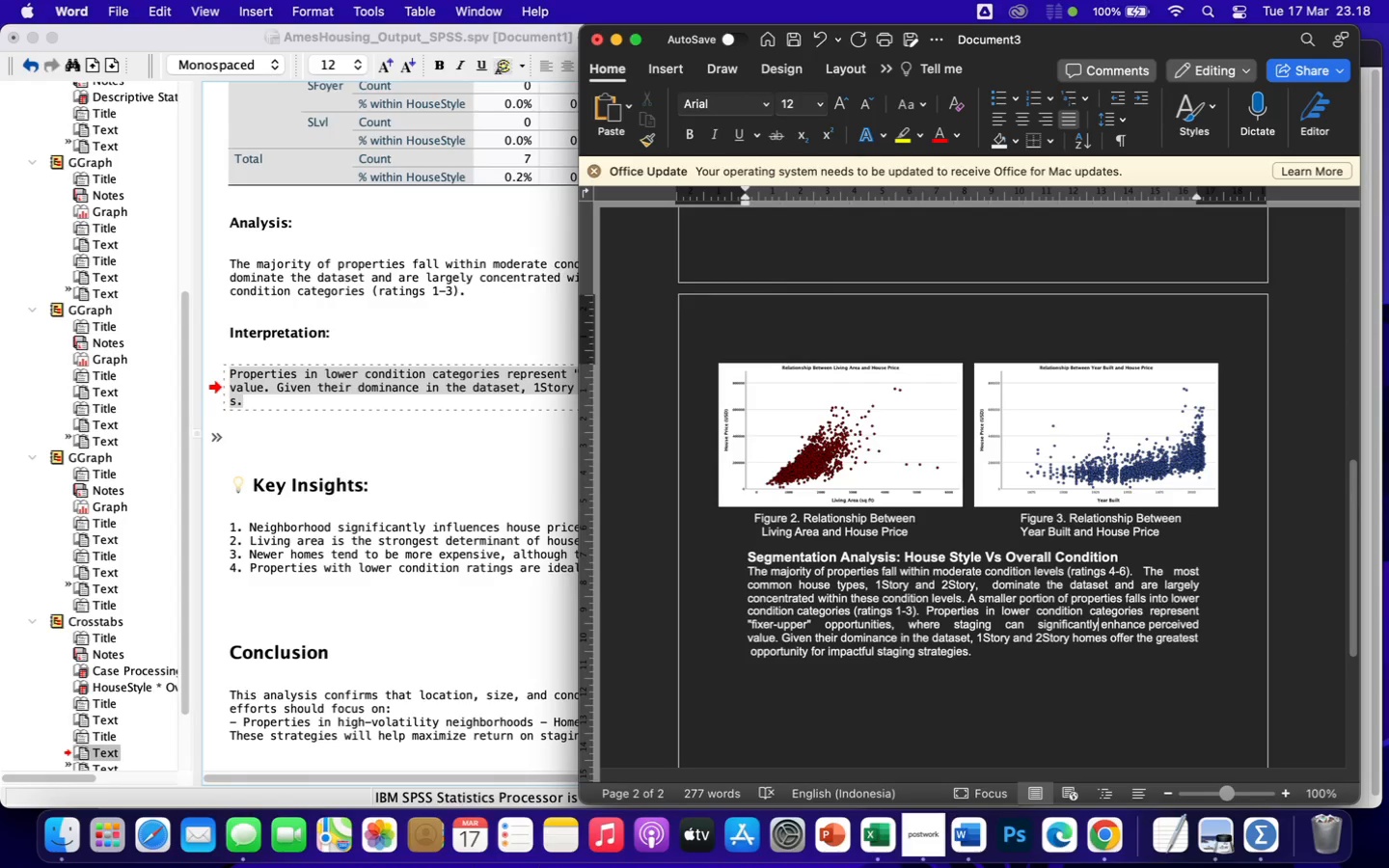 
key(ArrowRight)
 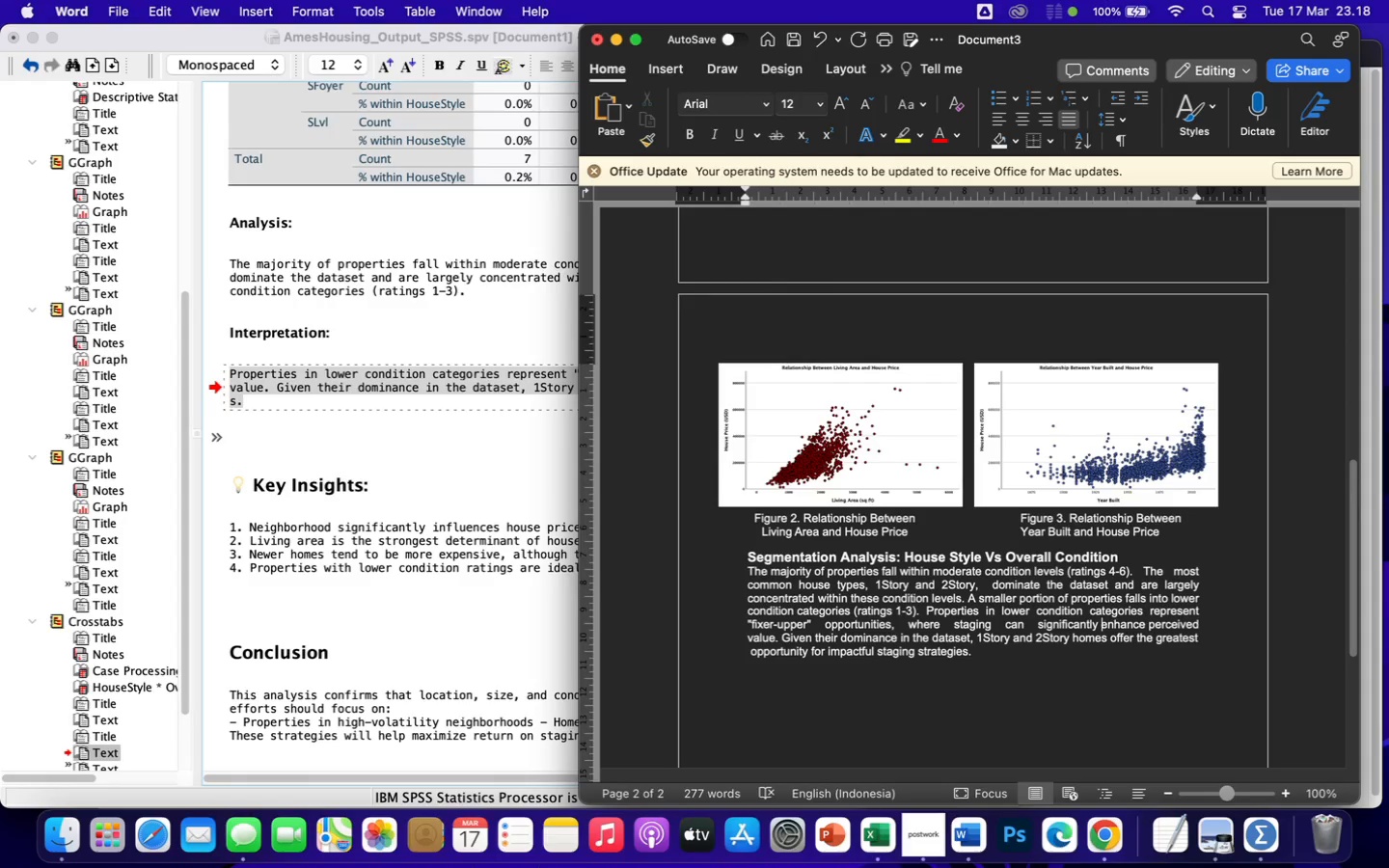 
key(Backspace)
 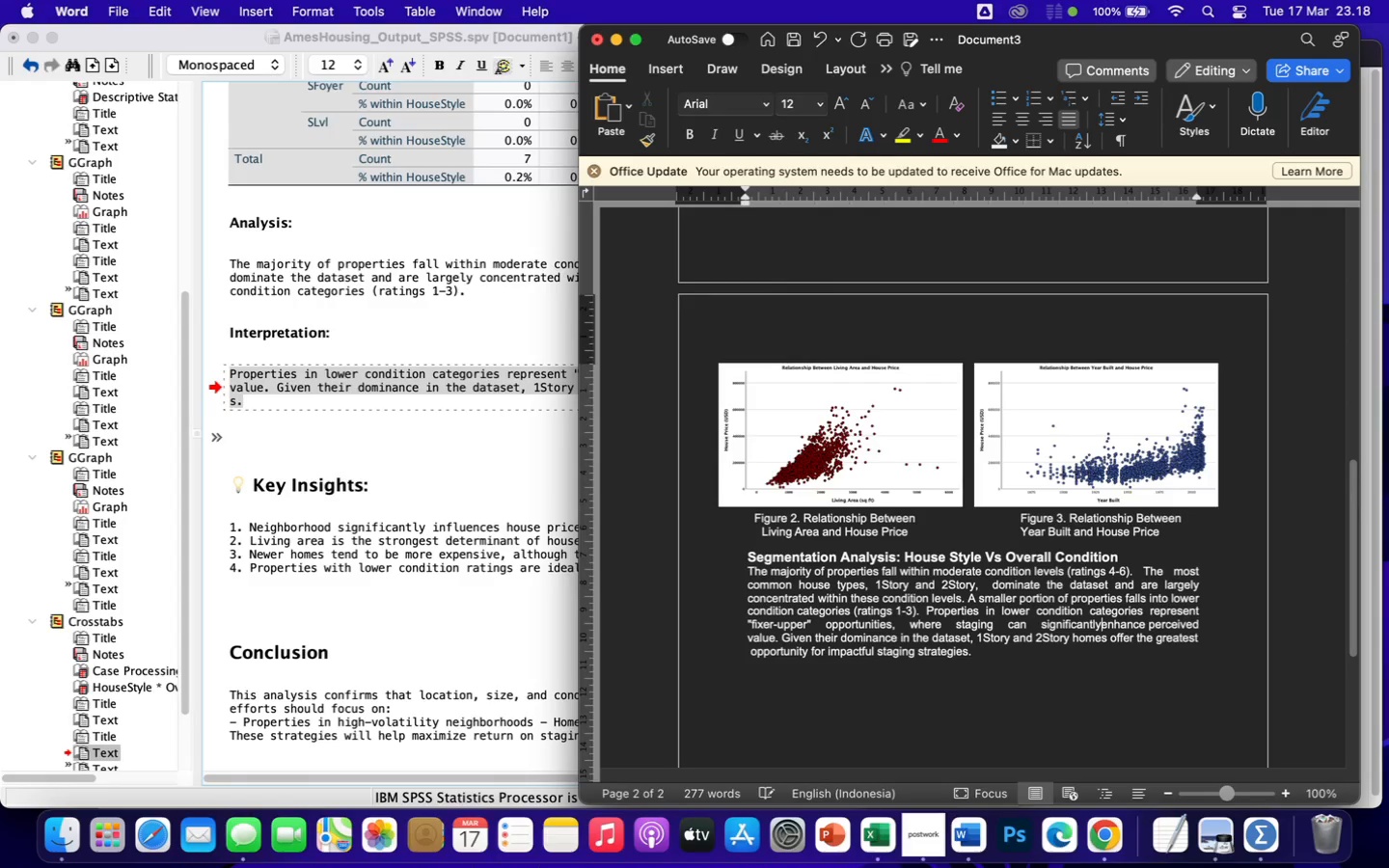 
key(Space)
 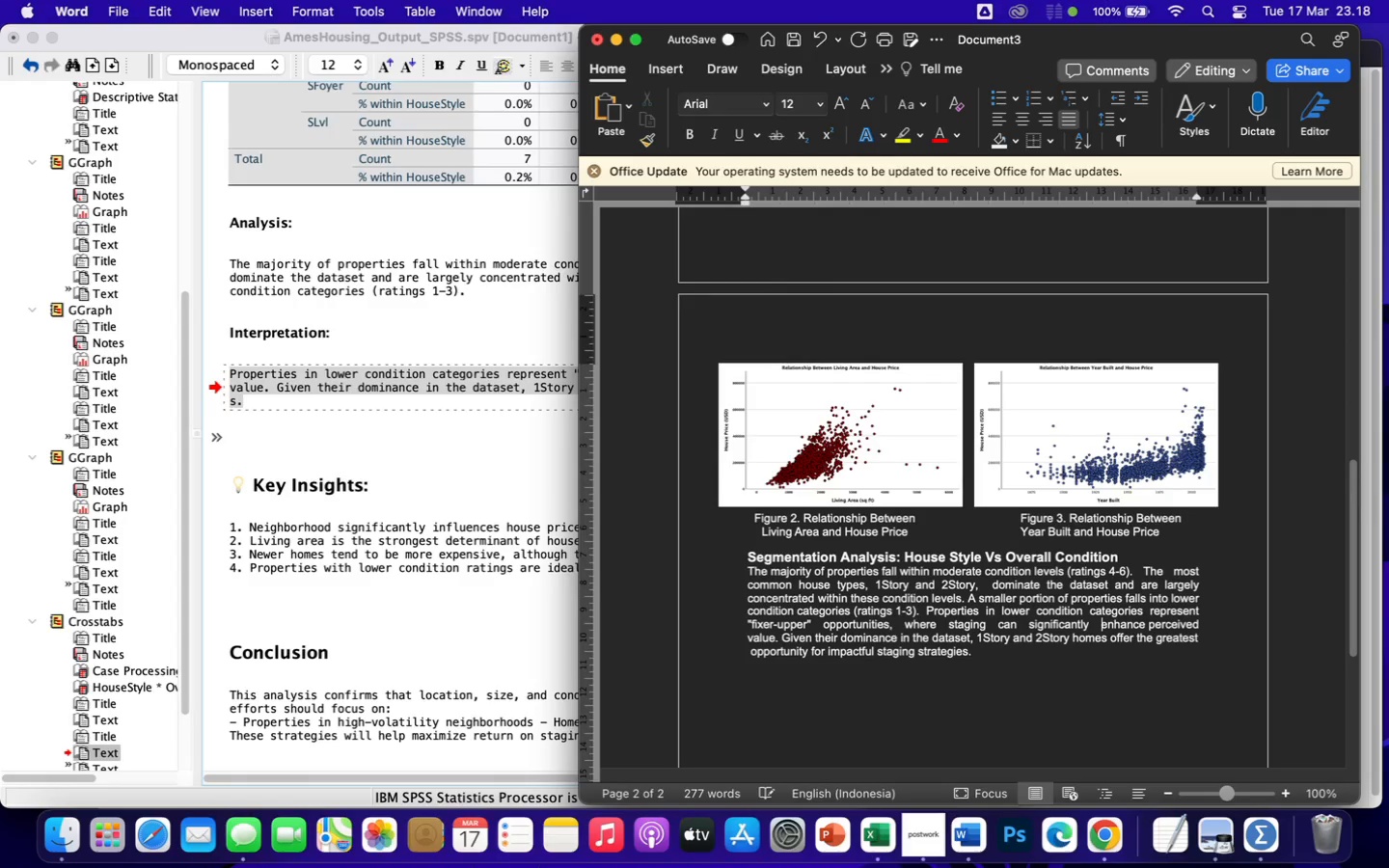 
hold_key(key=ArrowRight, duration=1.03)
 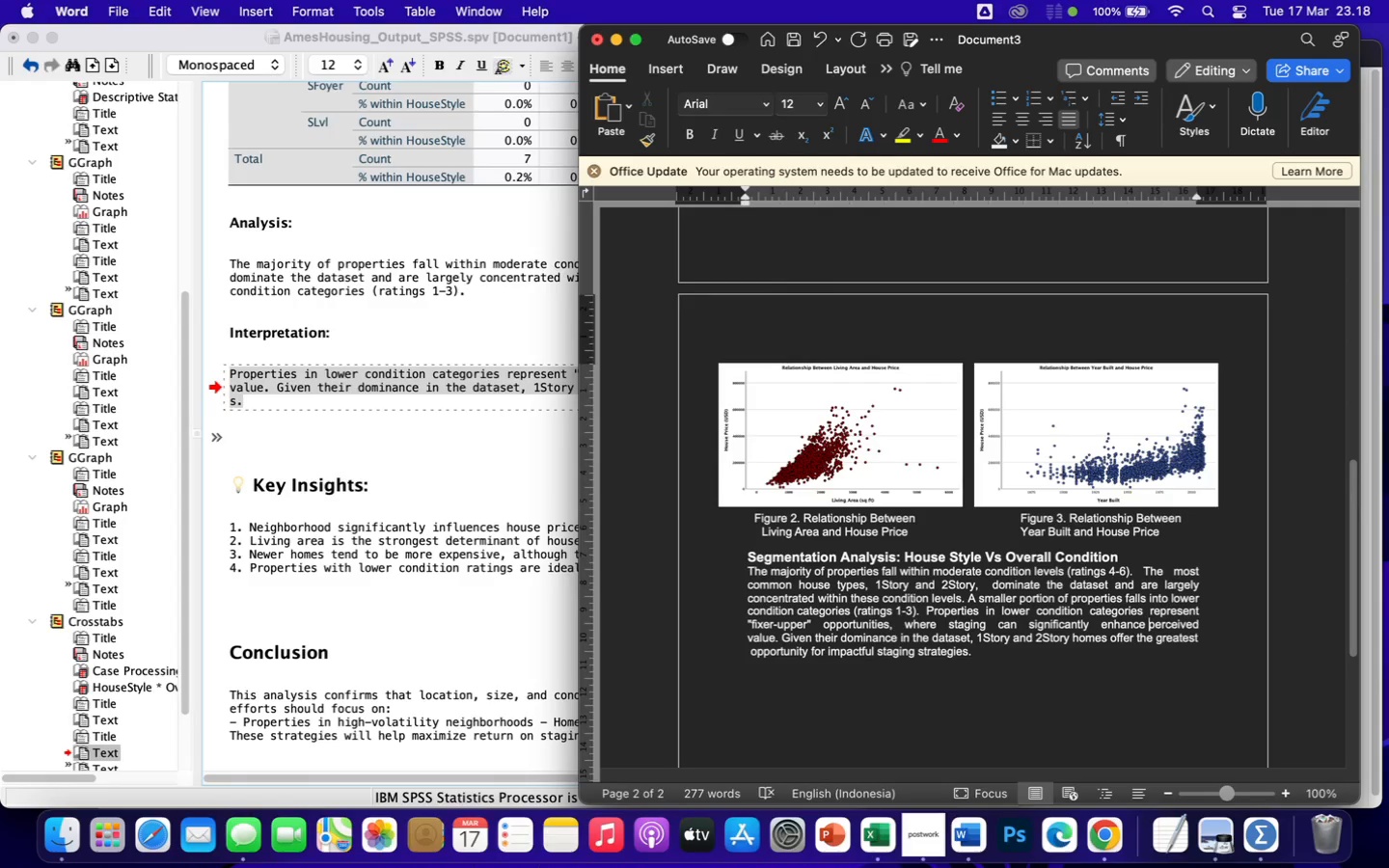 
key(Backspace)
 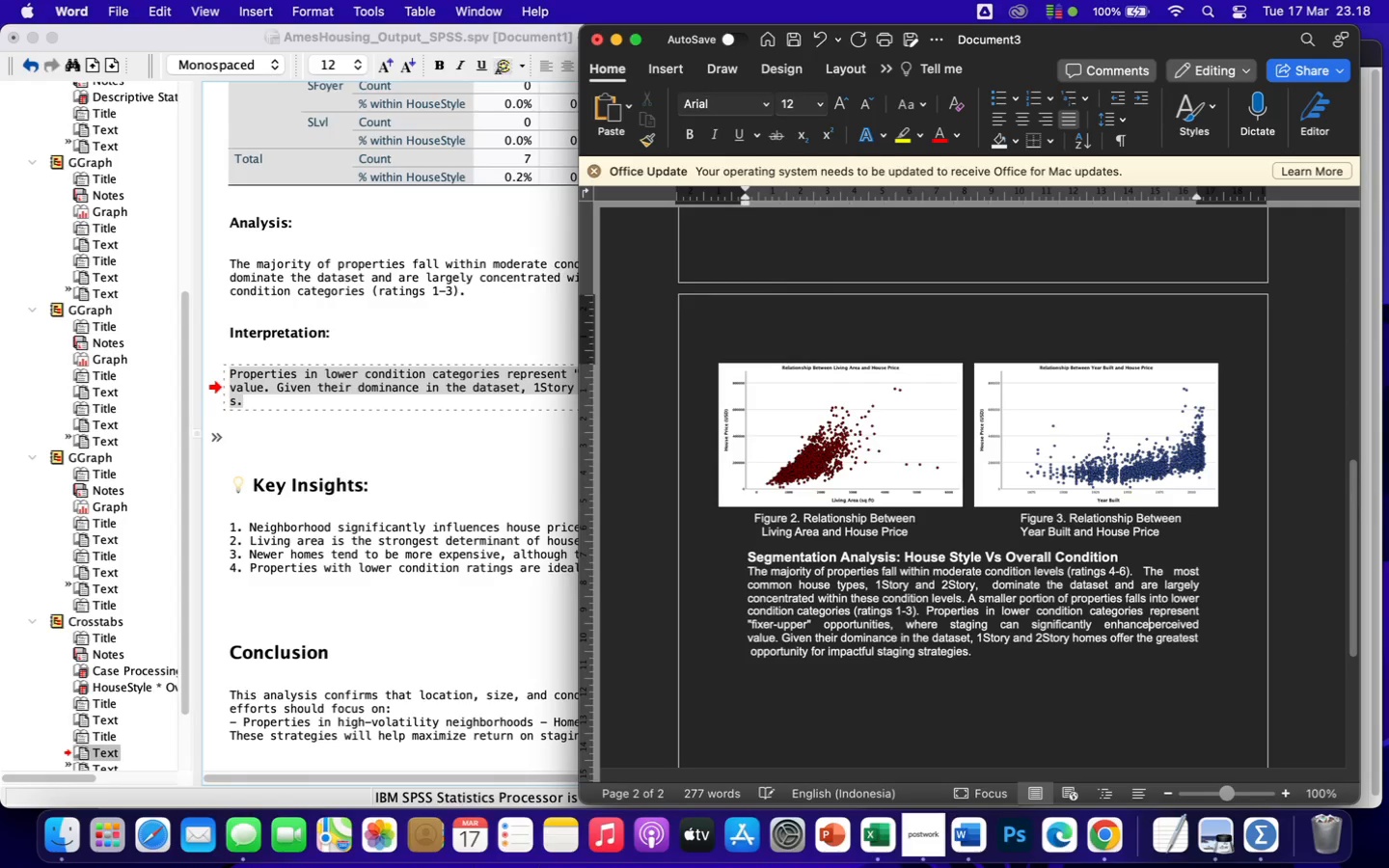 
key(Space)
 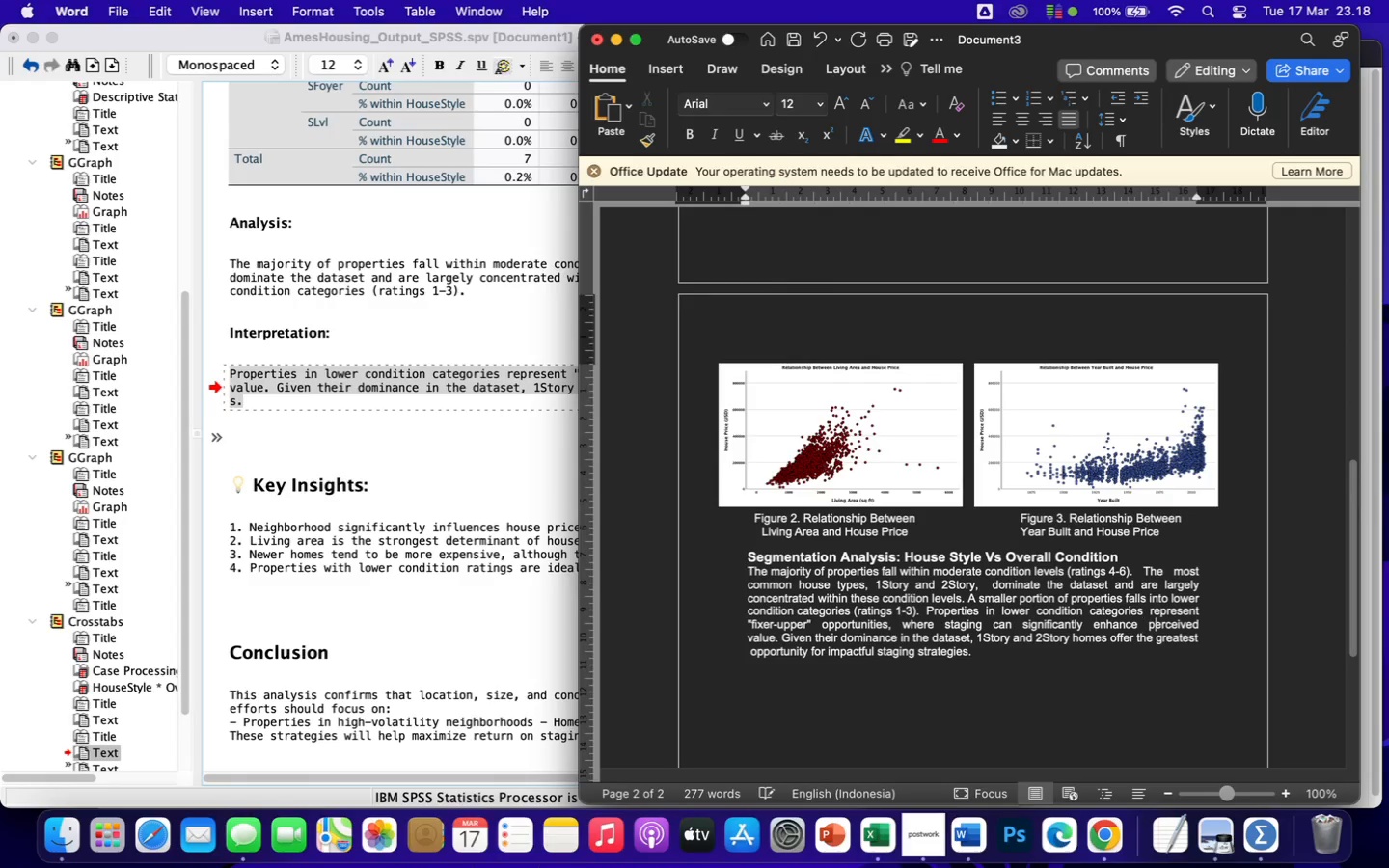 
key(ArrowRight)
 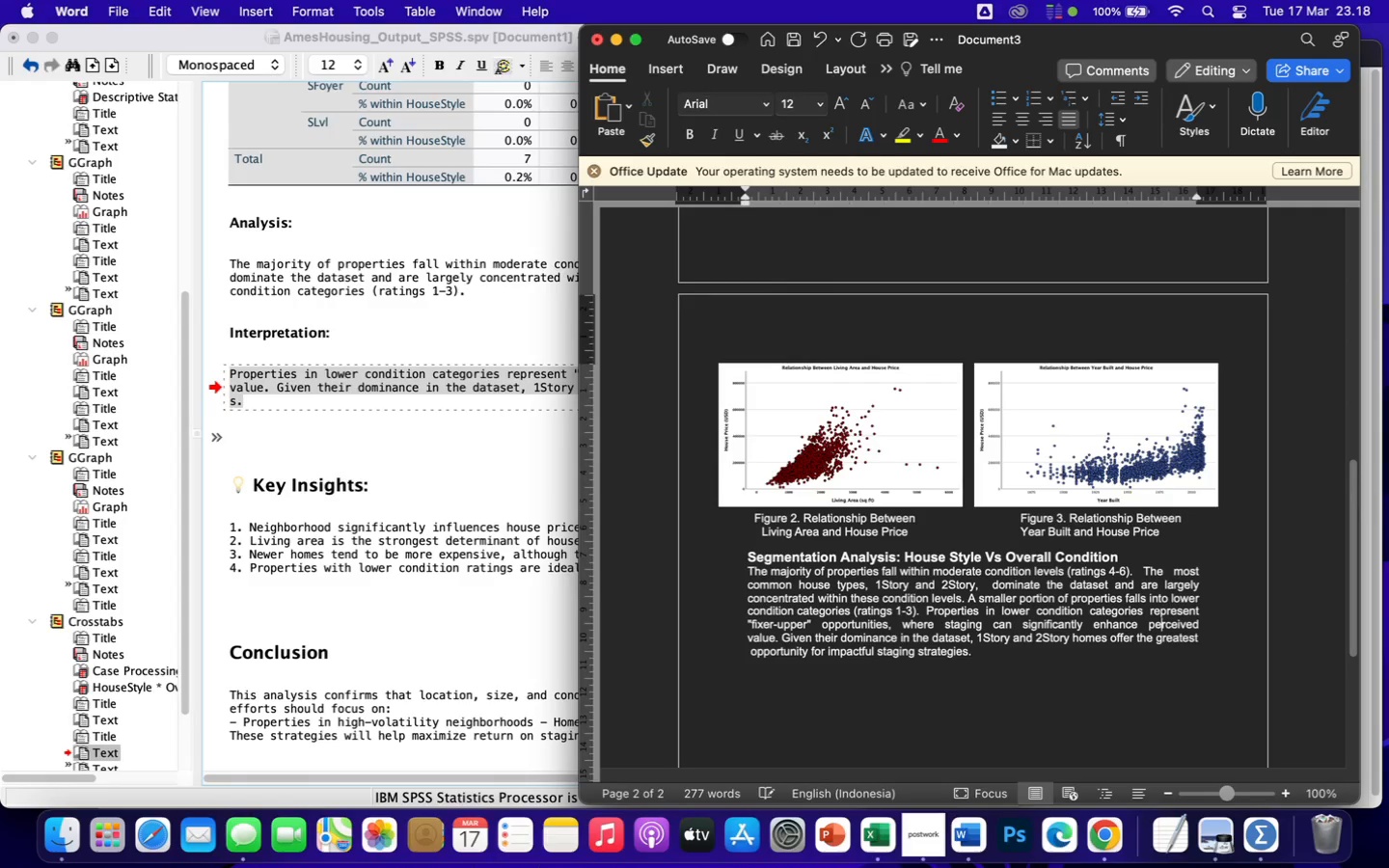 
hold_key(key=ArrowRight, duration=0.78)
 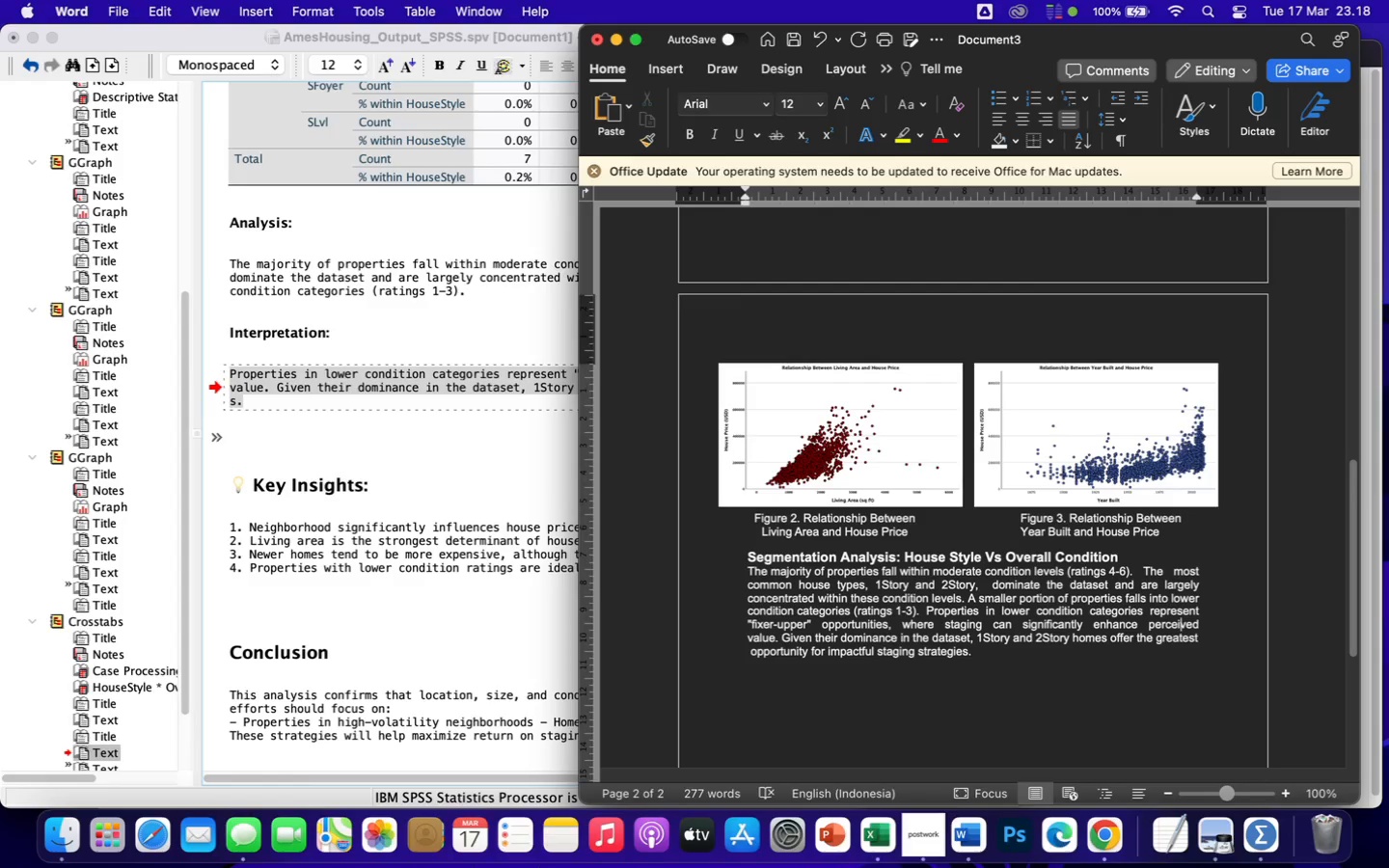 
key(ArrowRight)
 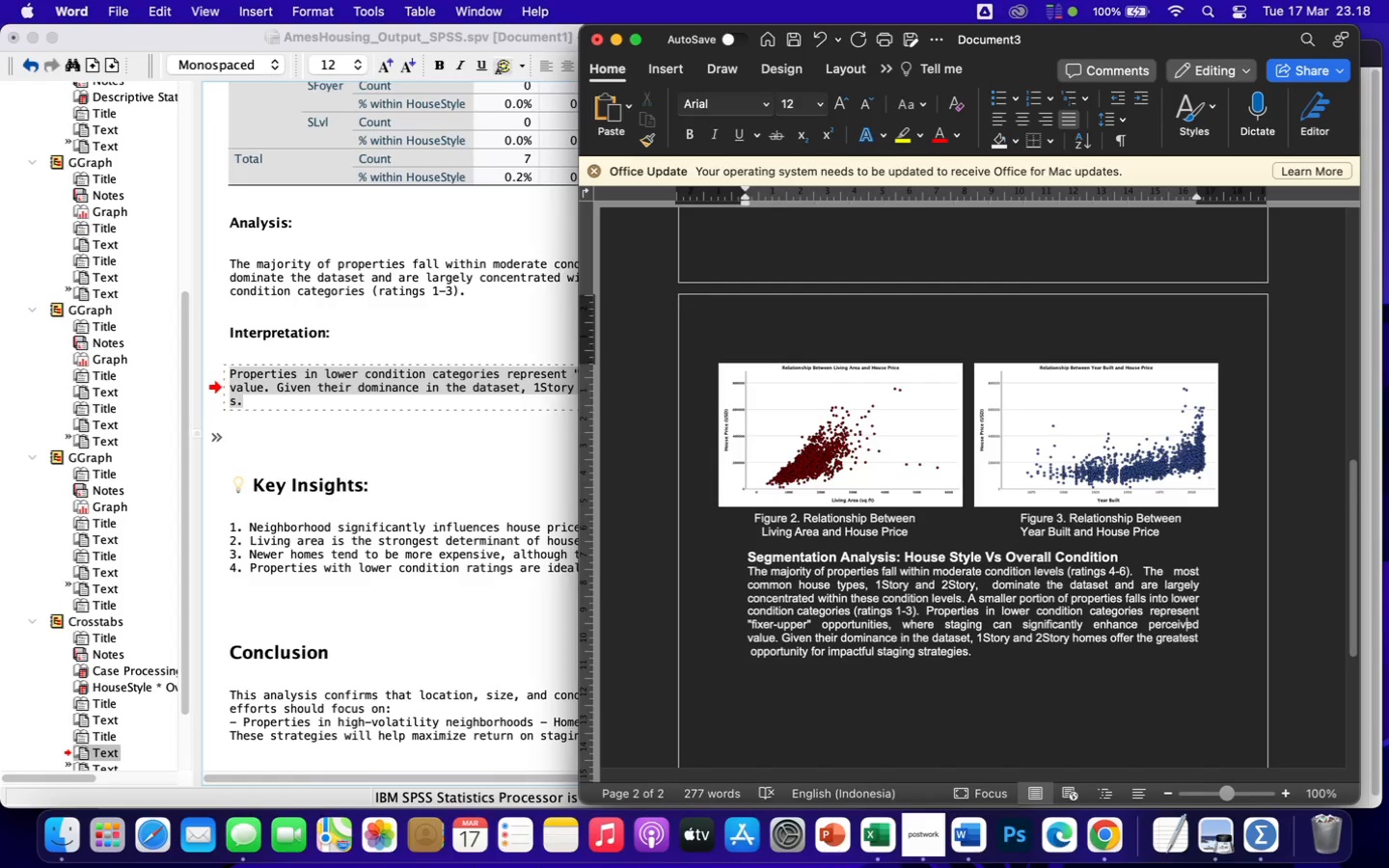 
key(ArrowRight)
 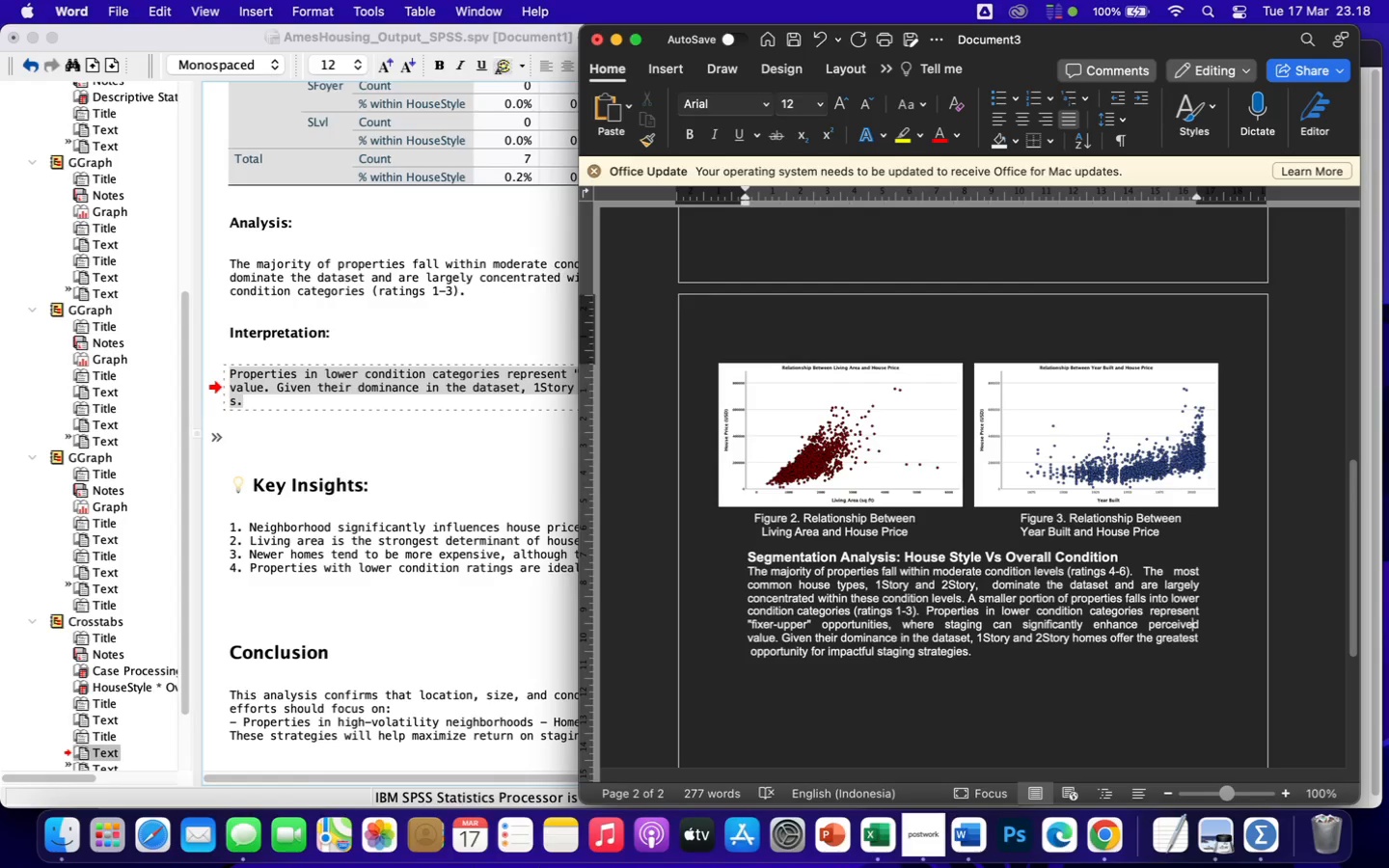 
key(ArrowRight)
 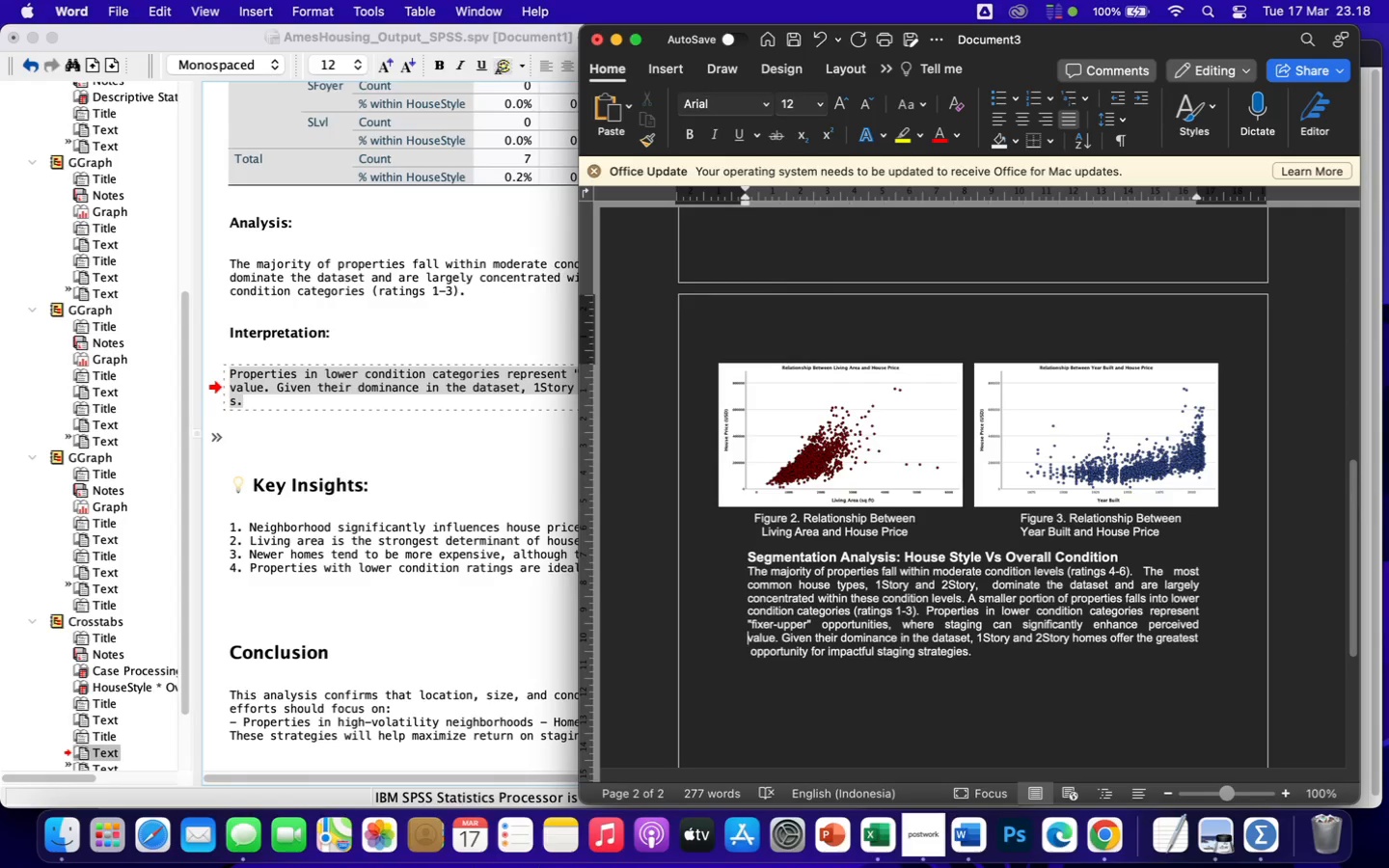 
key(ArrowRight)
 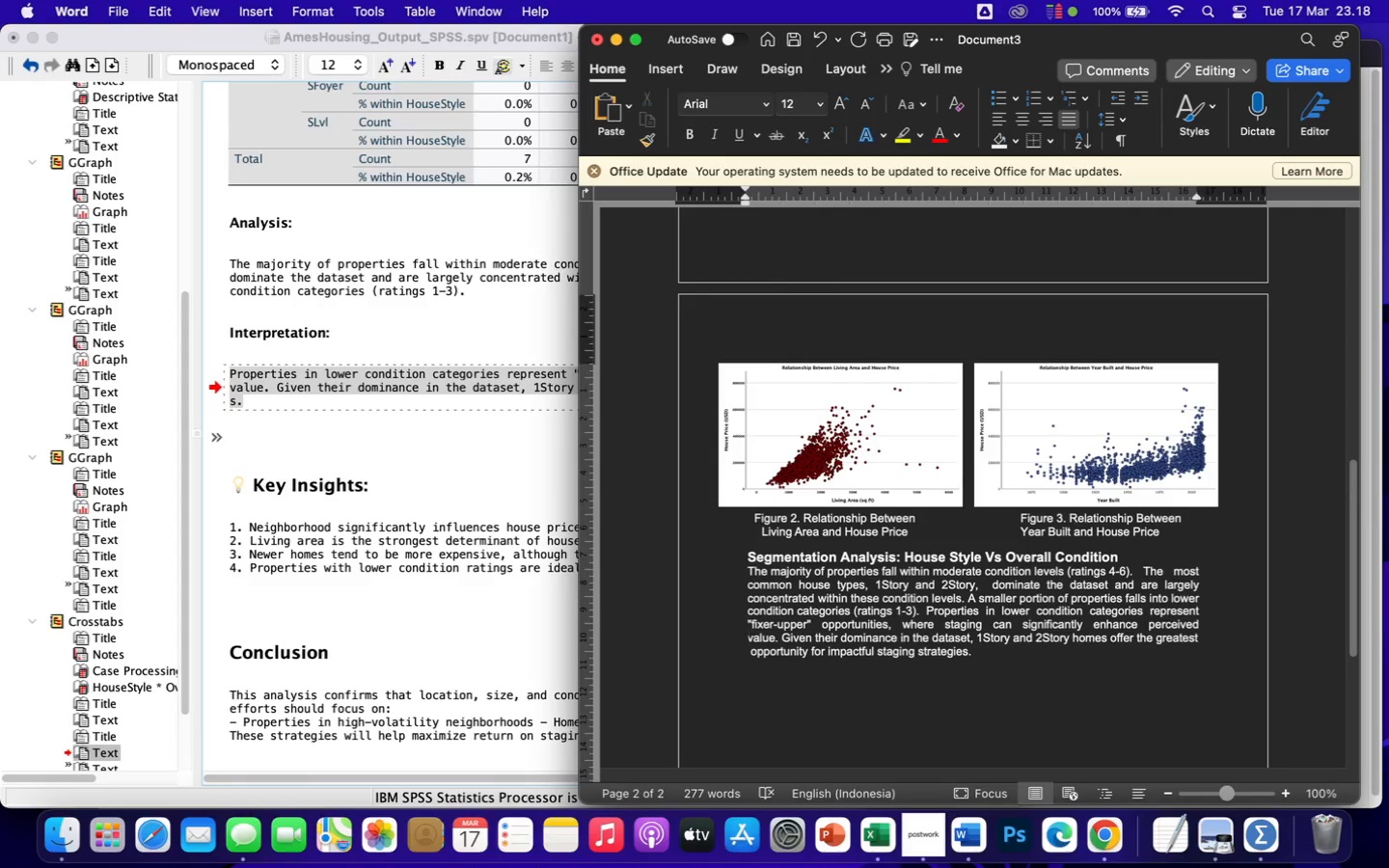 
key(Backspace)
 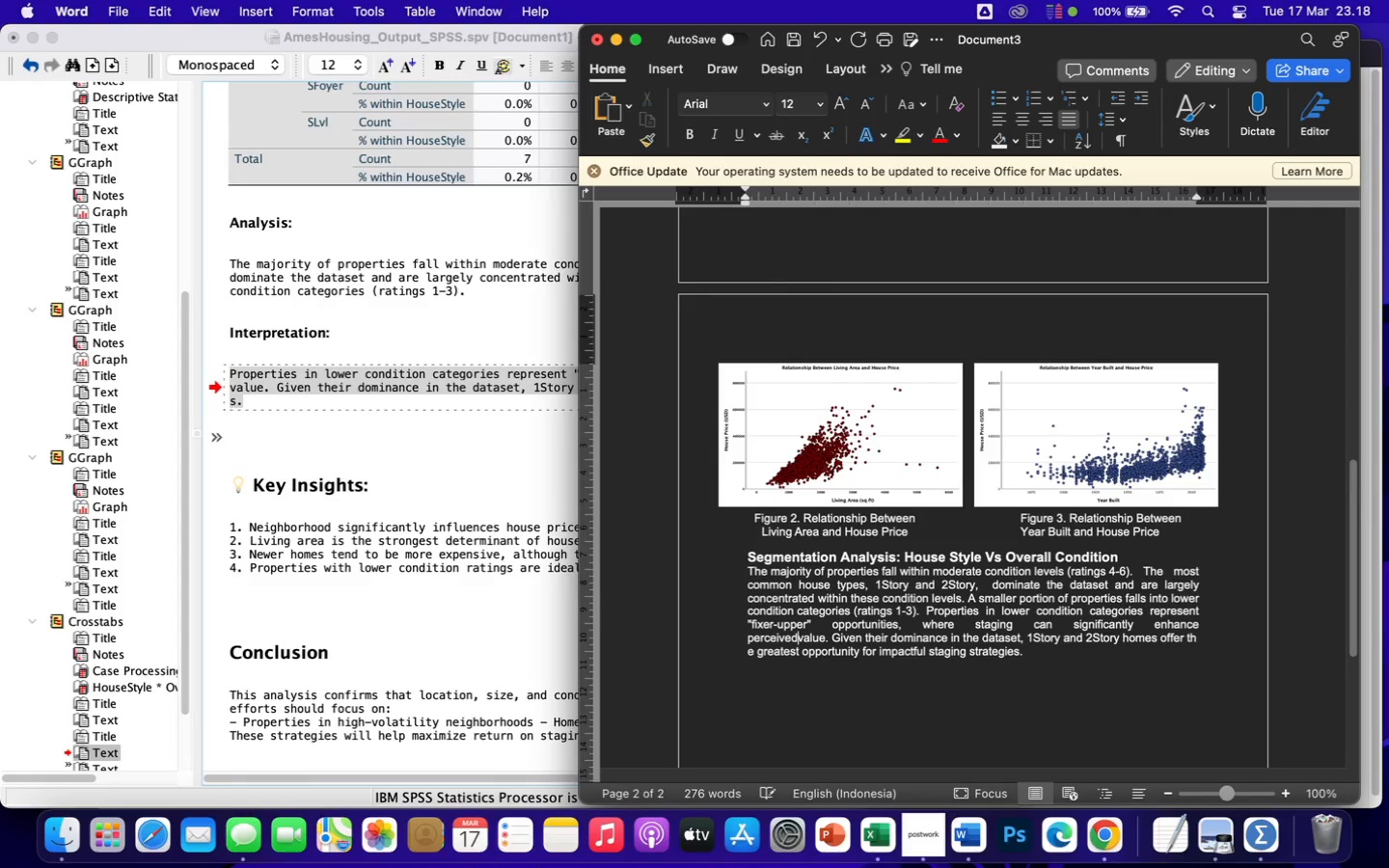 
key(Space)
 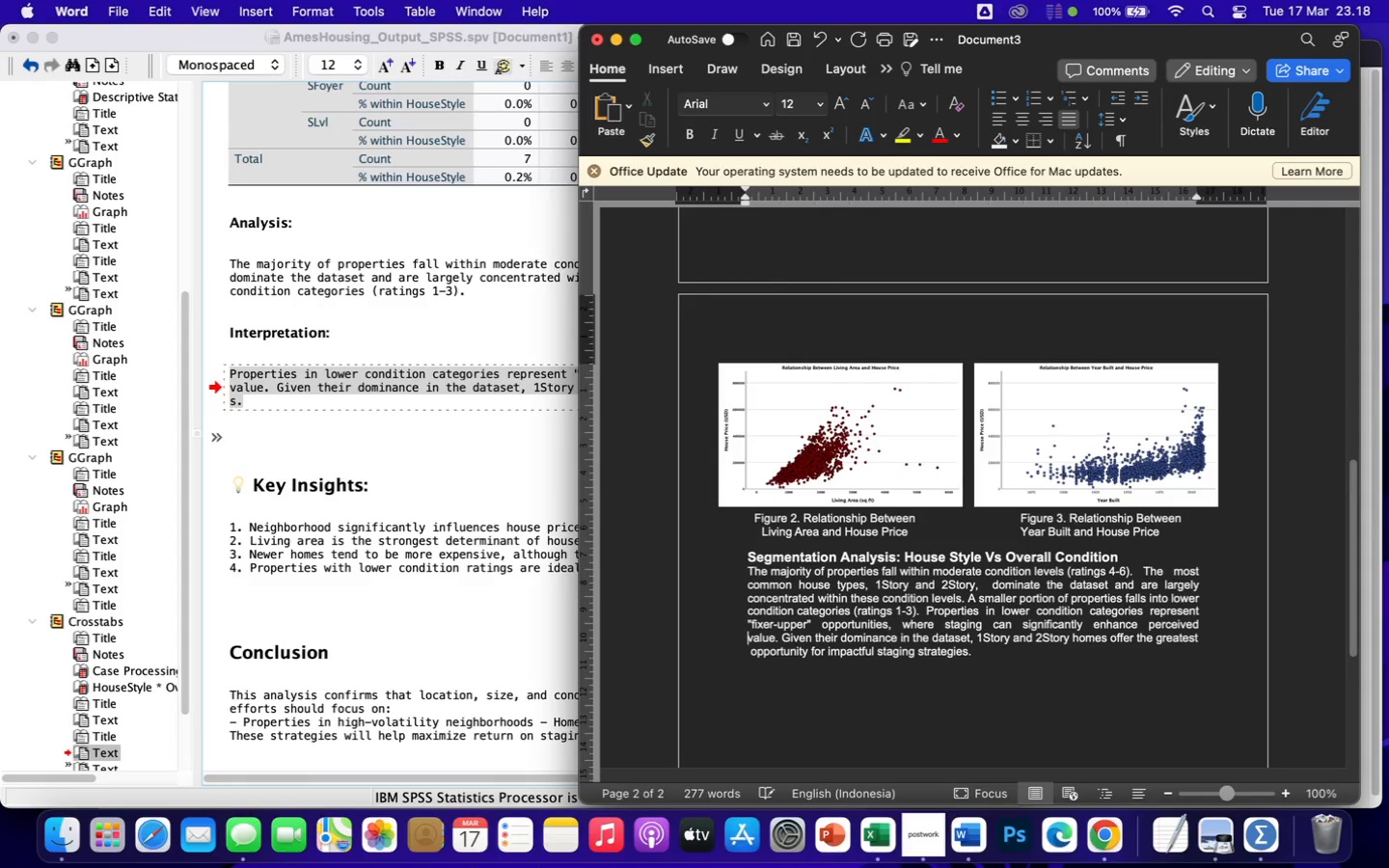 
key(ArrowRight)
 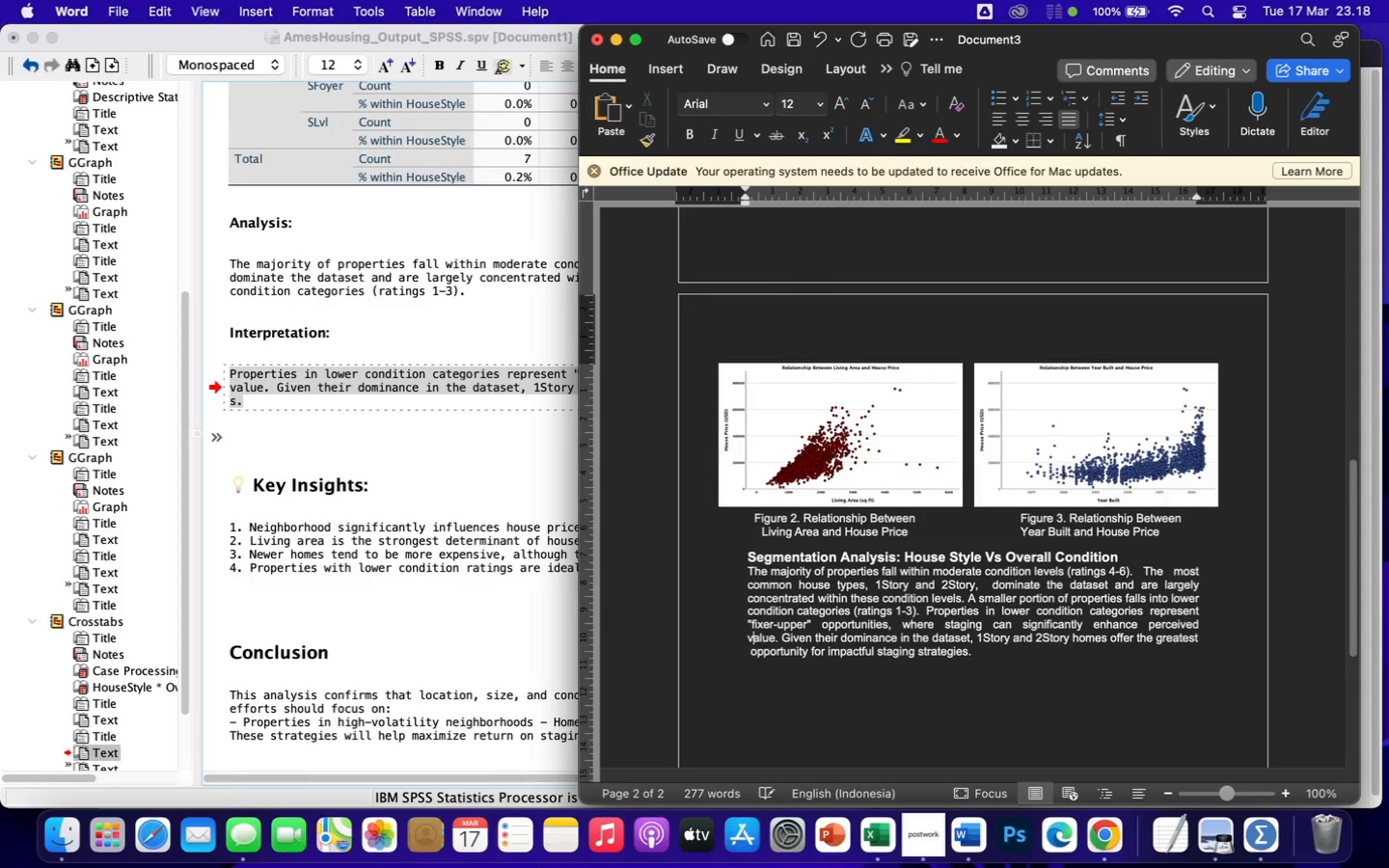 
key(ArrowRight)
 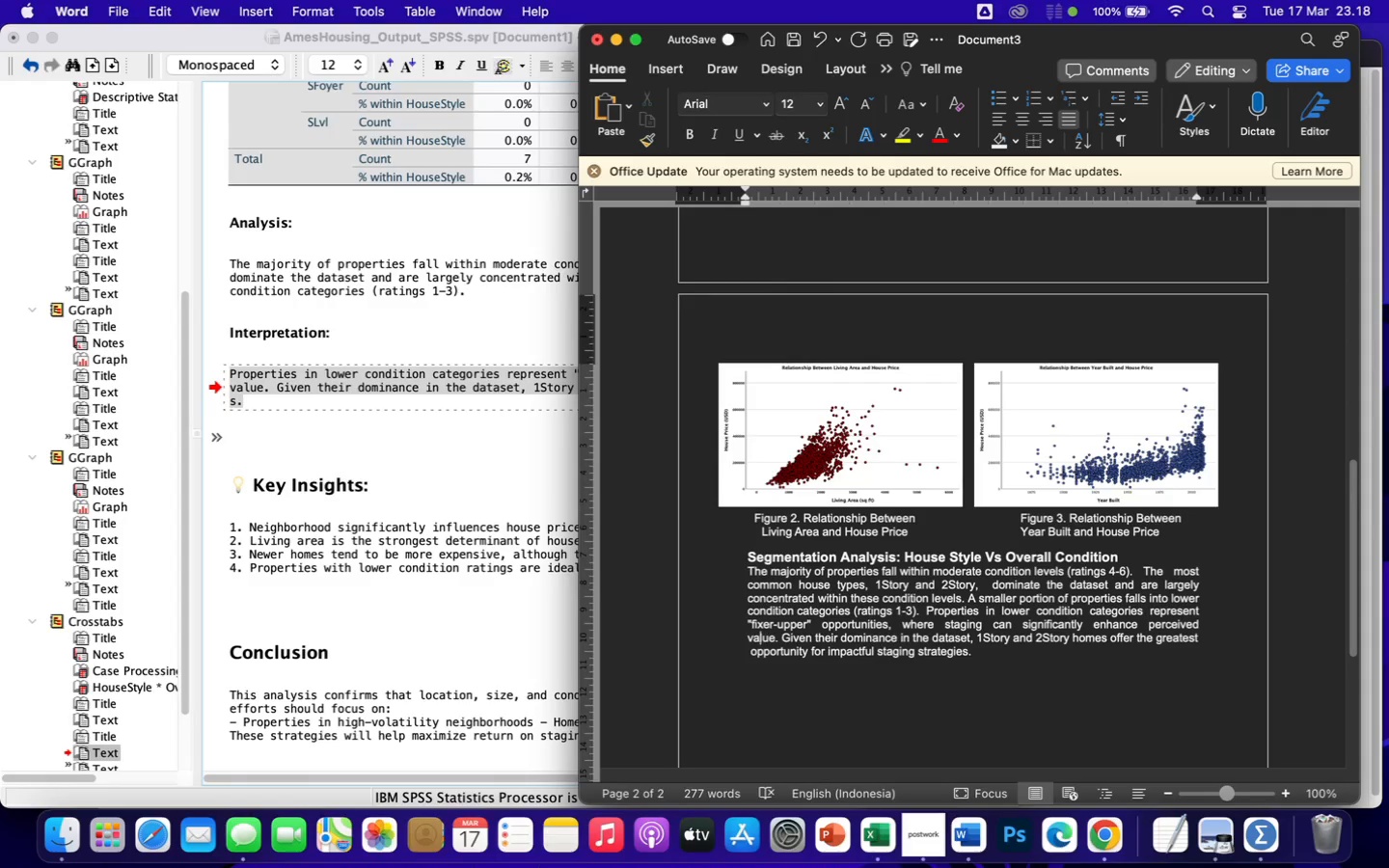 
key(ArrowRight)
 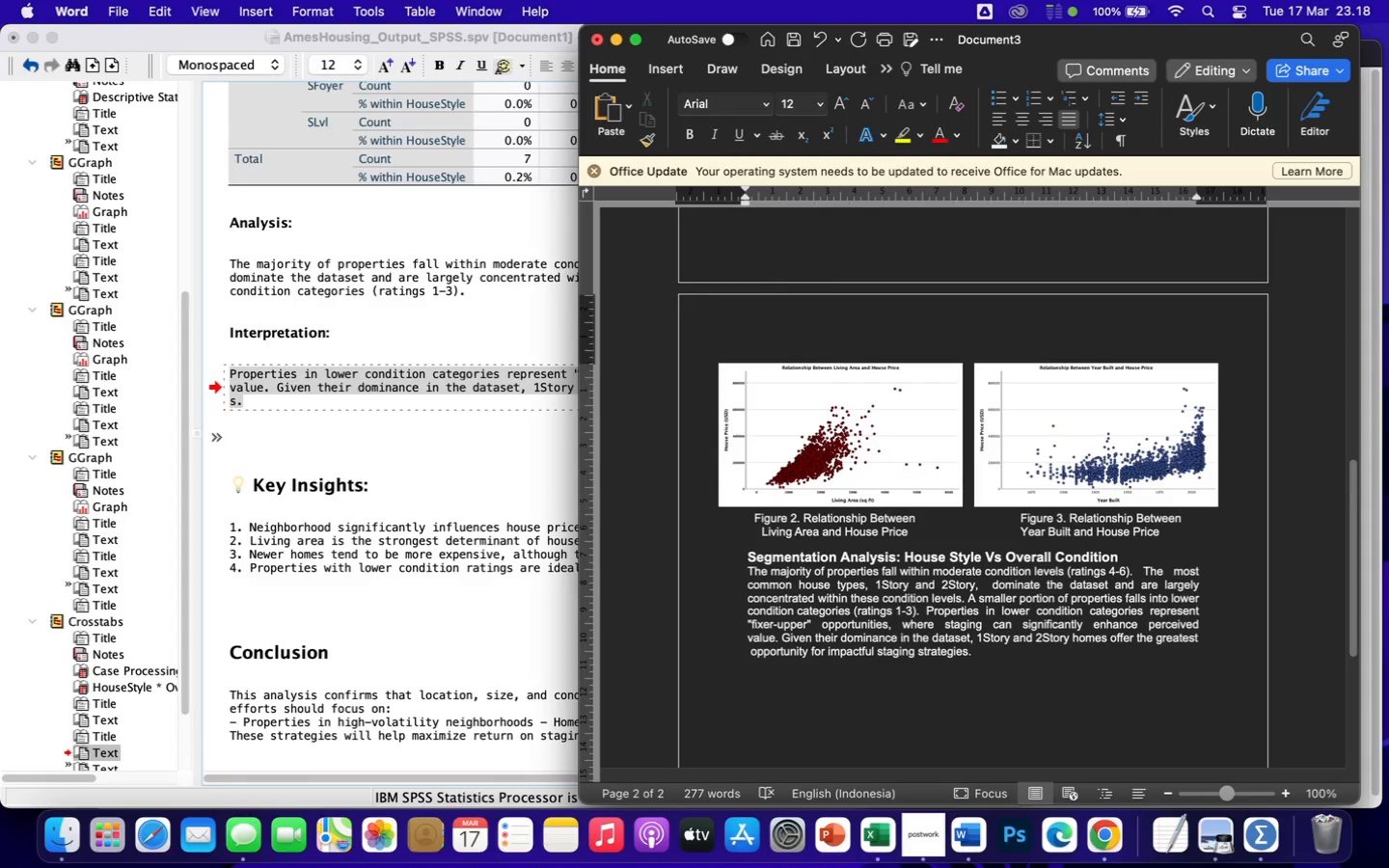 
key(ArrowRight)
 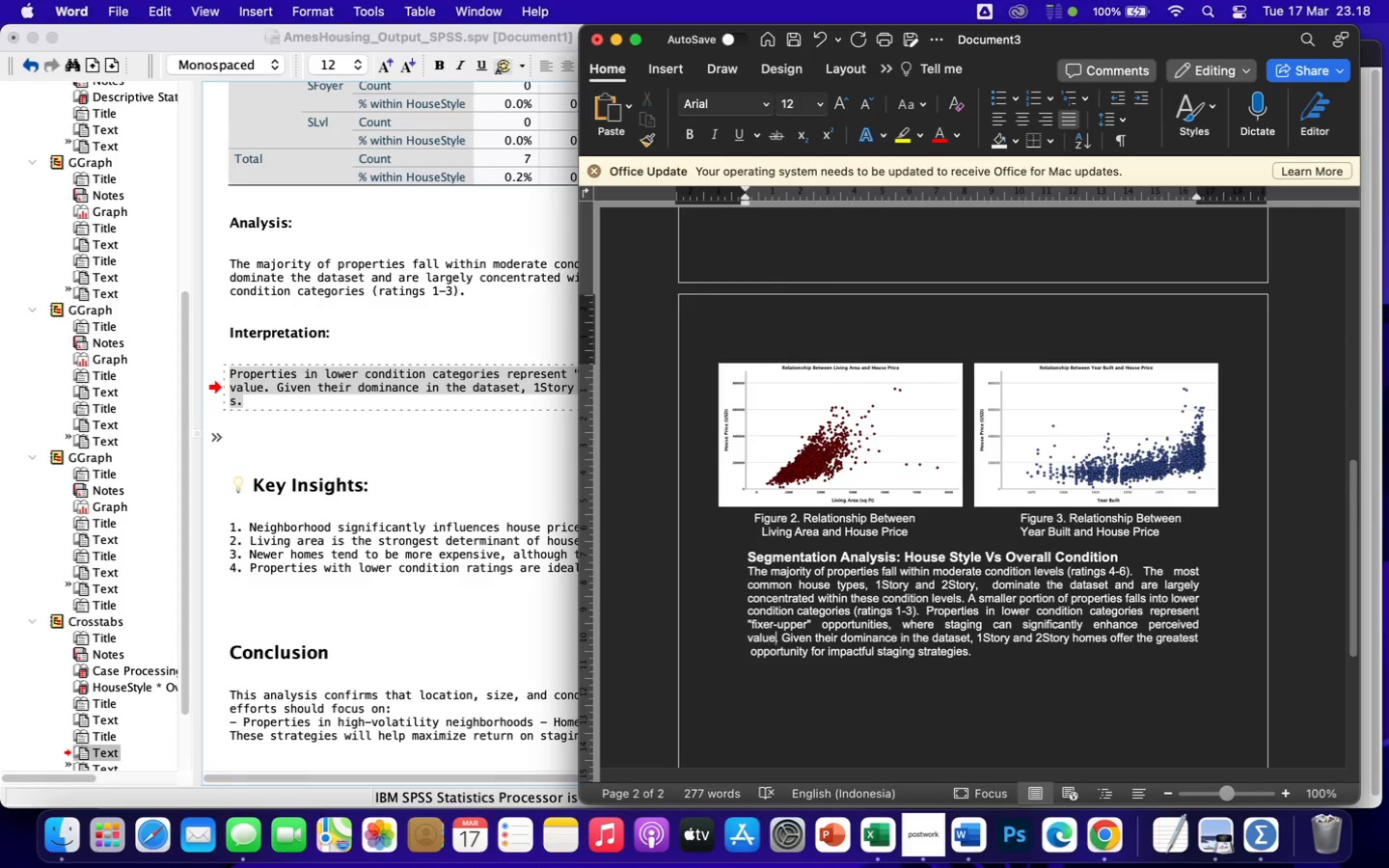 
key(ArrowRight)
 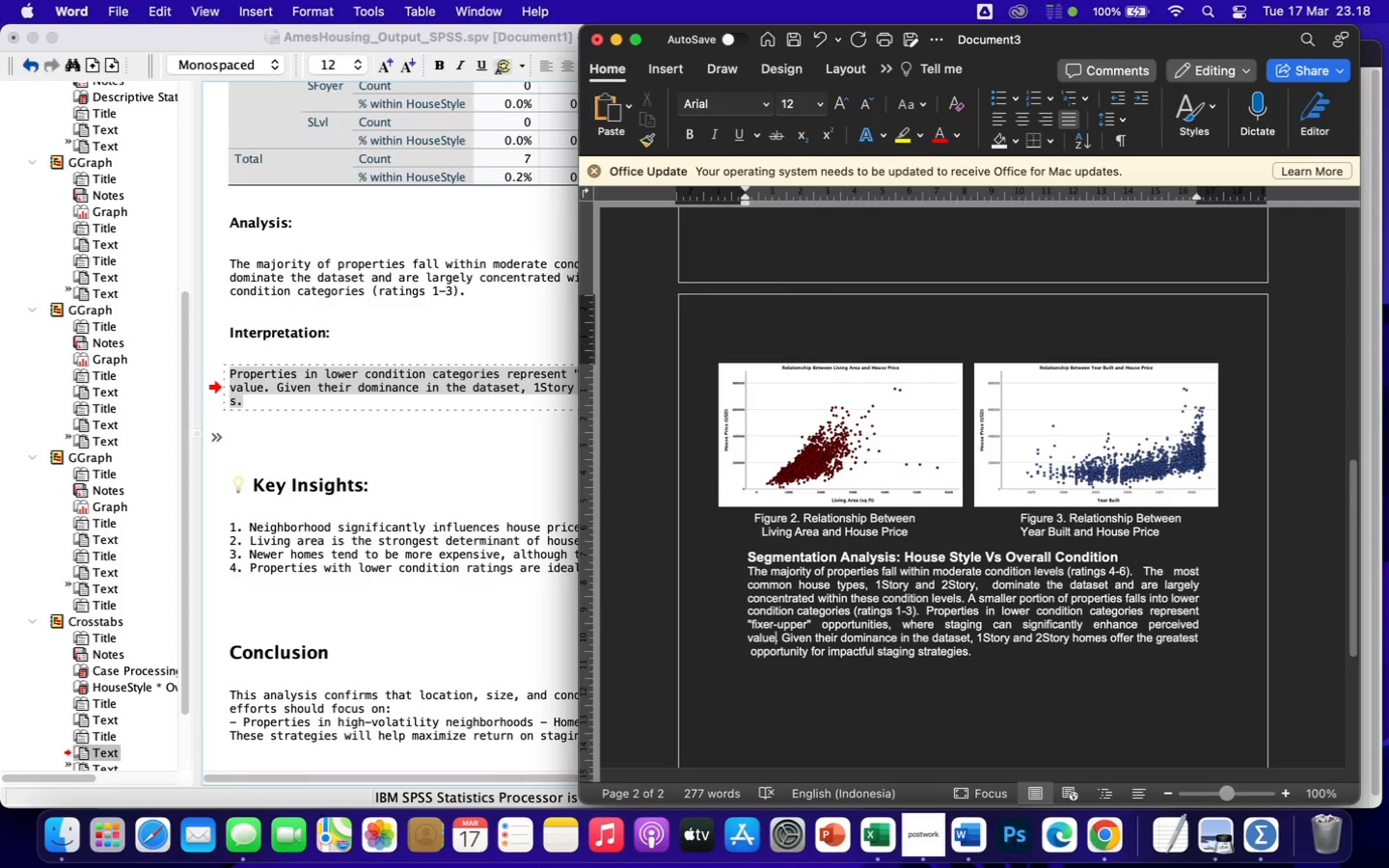 
key(ArrowRight)
 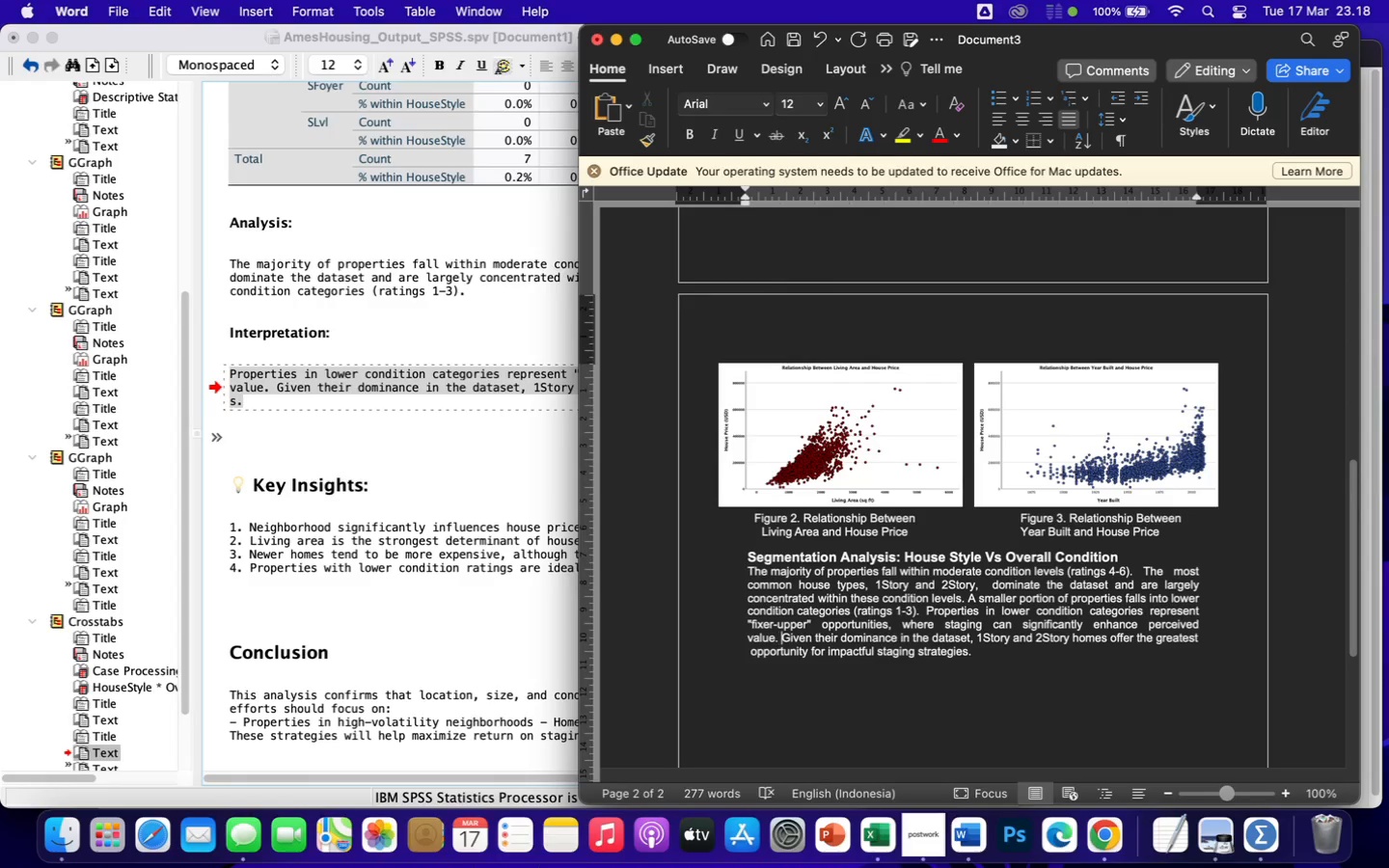 
key(ArrowRight)
 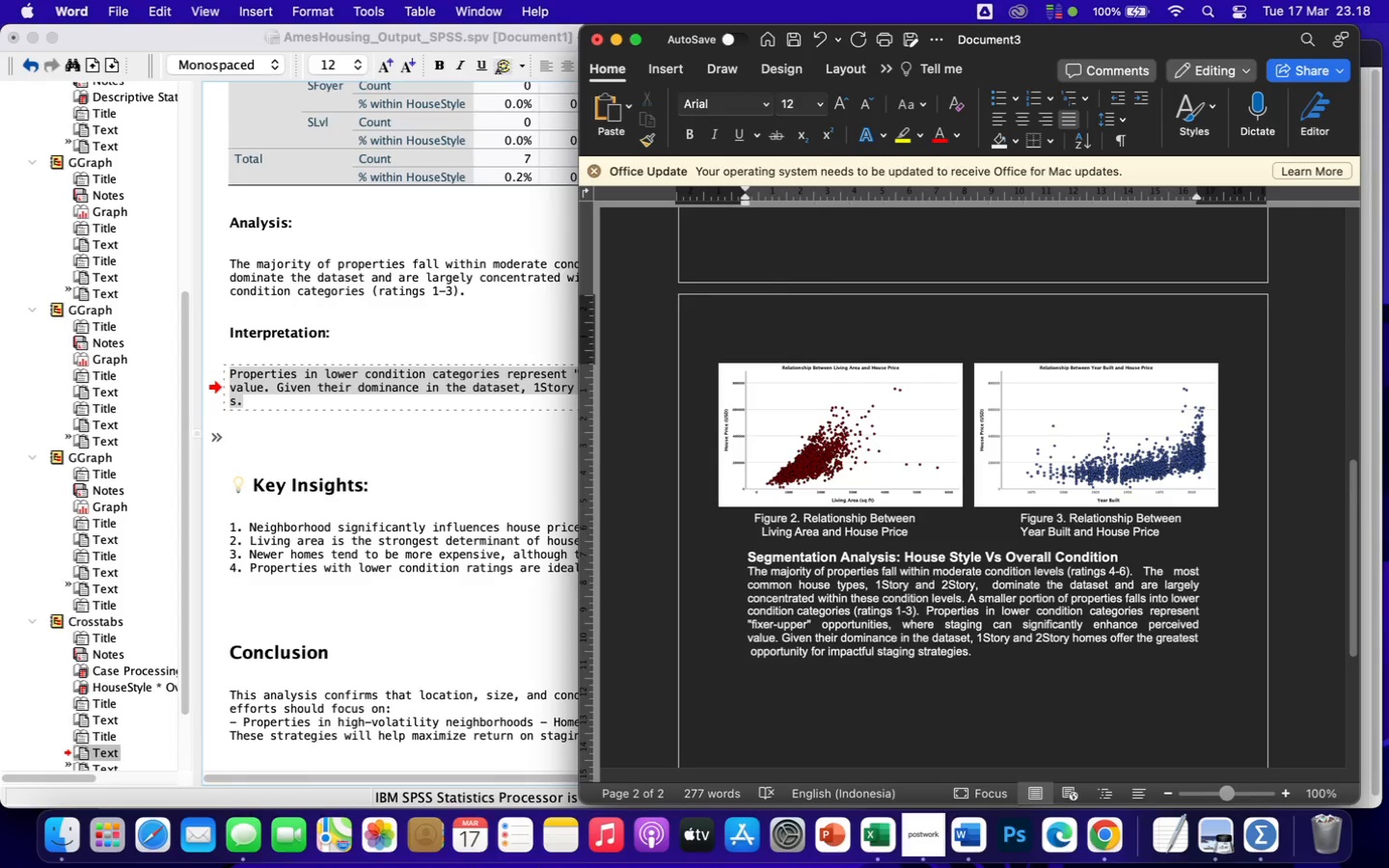 
wait(9.3)
 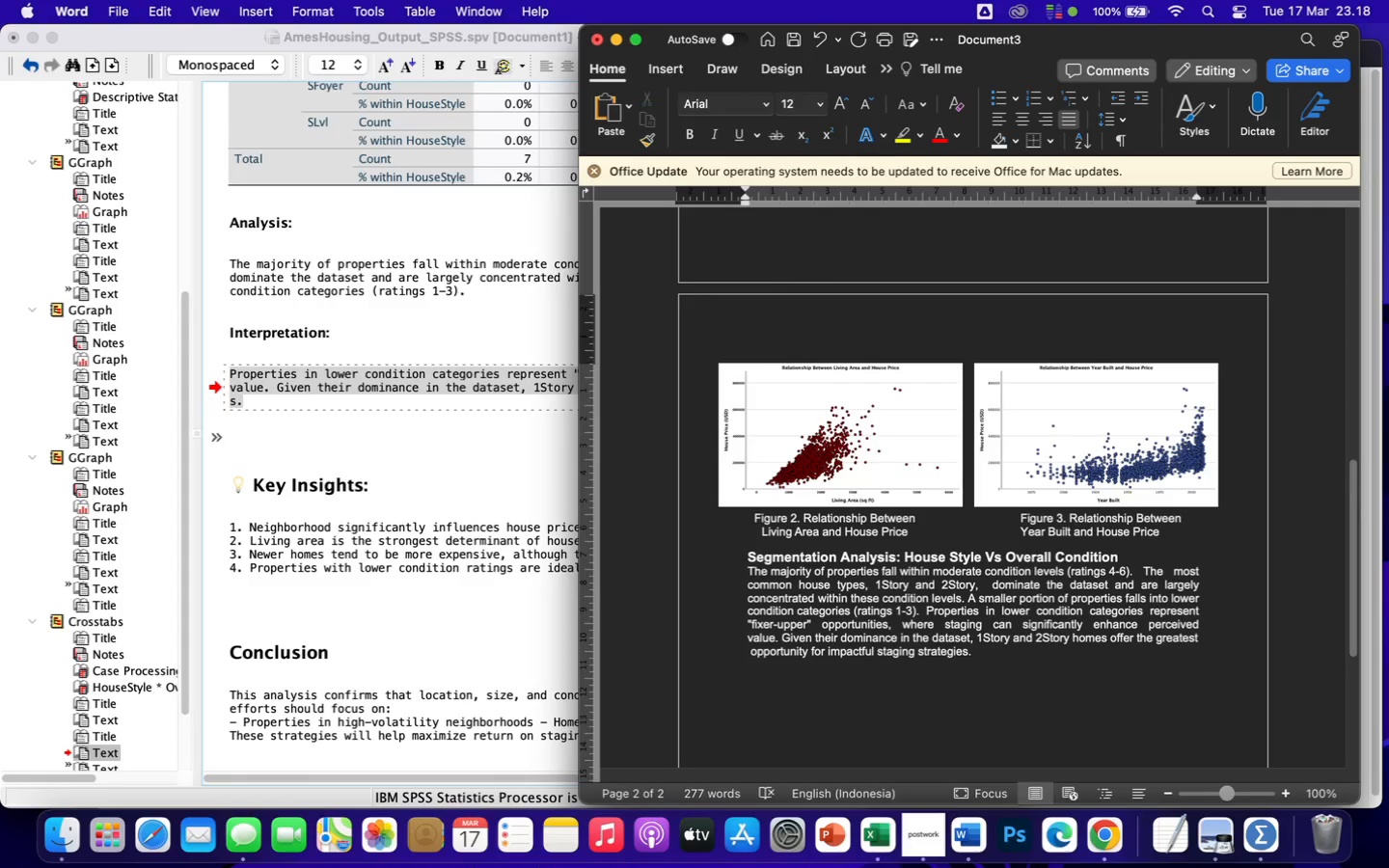 
left_click([749, 652])
 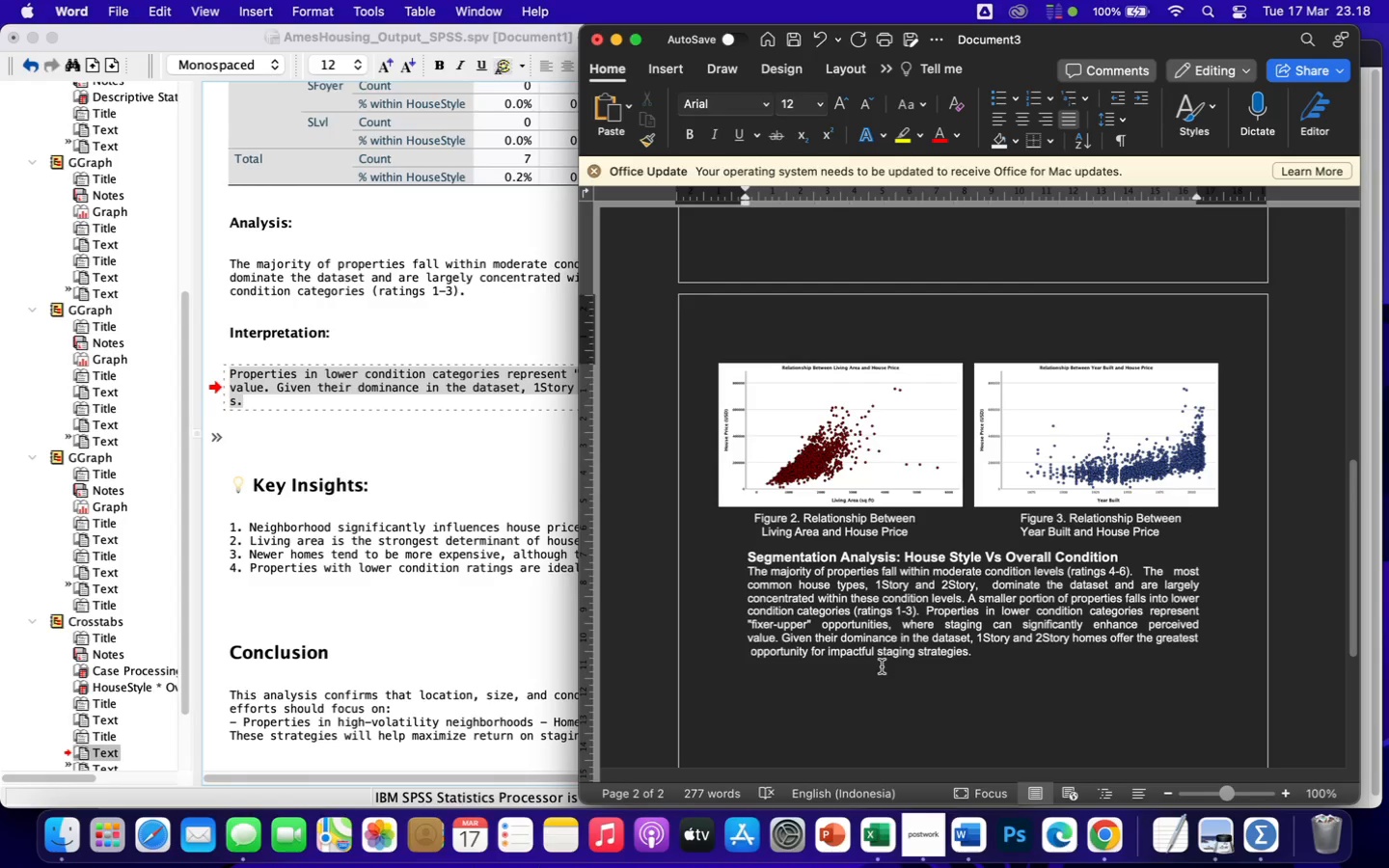 
key(Backspace)
 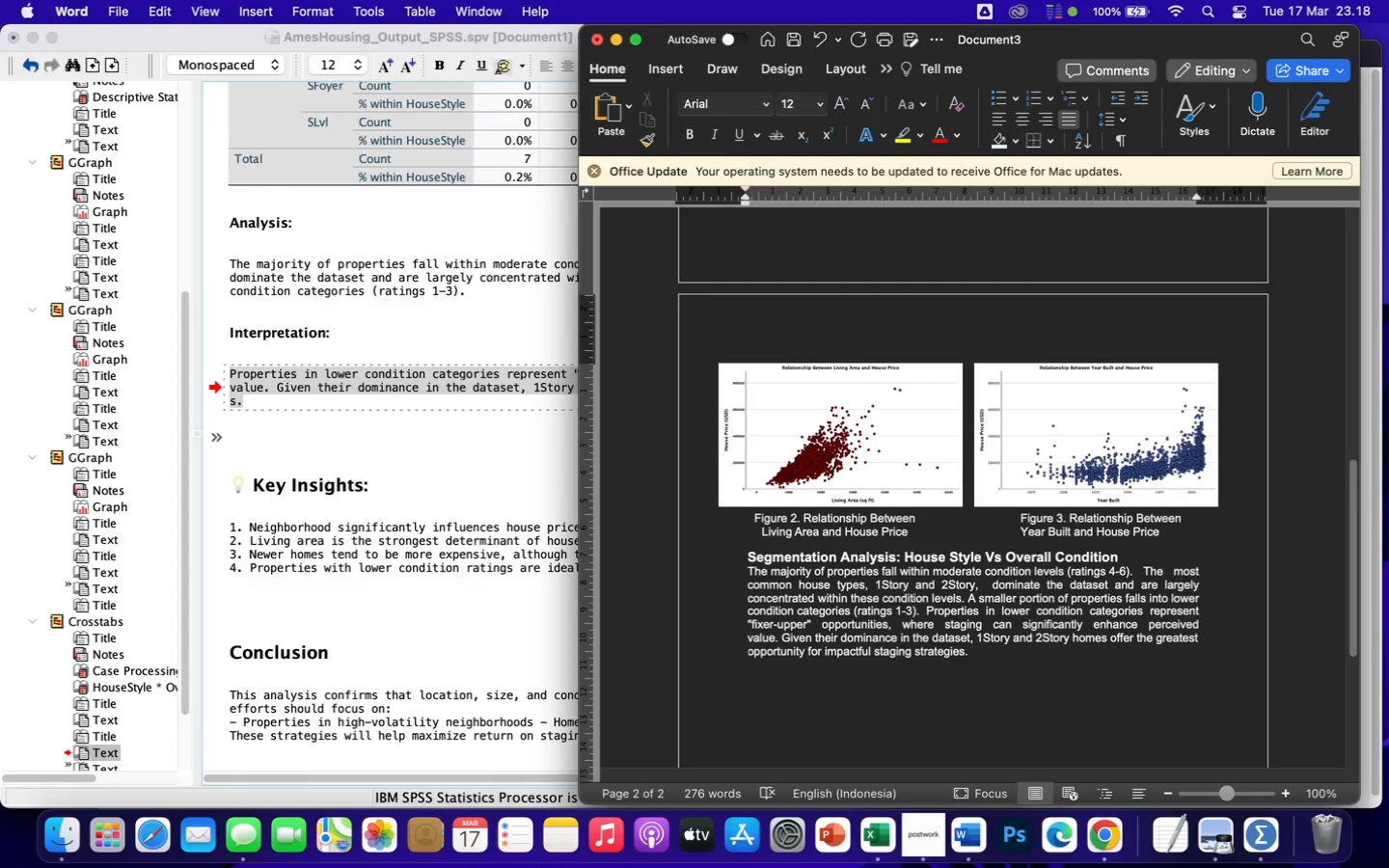 
key(Backspace)
 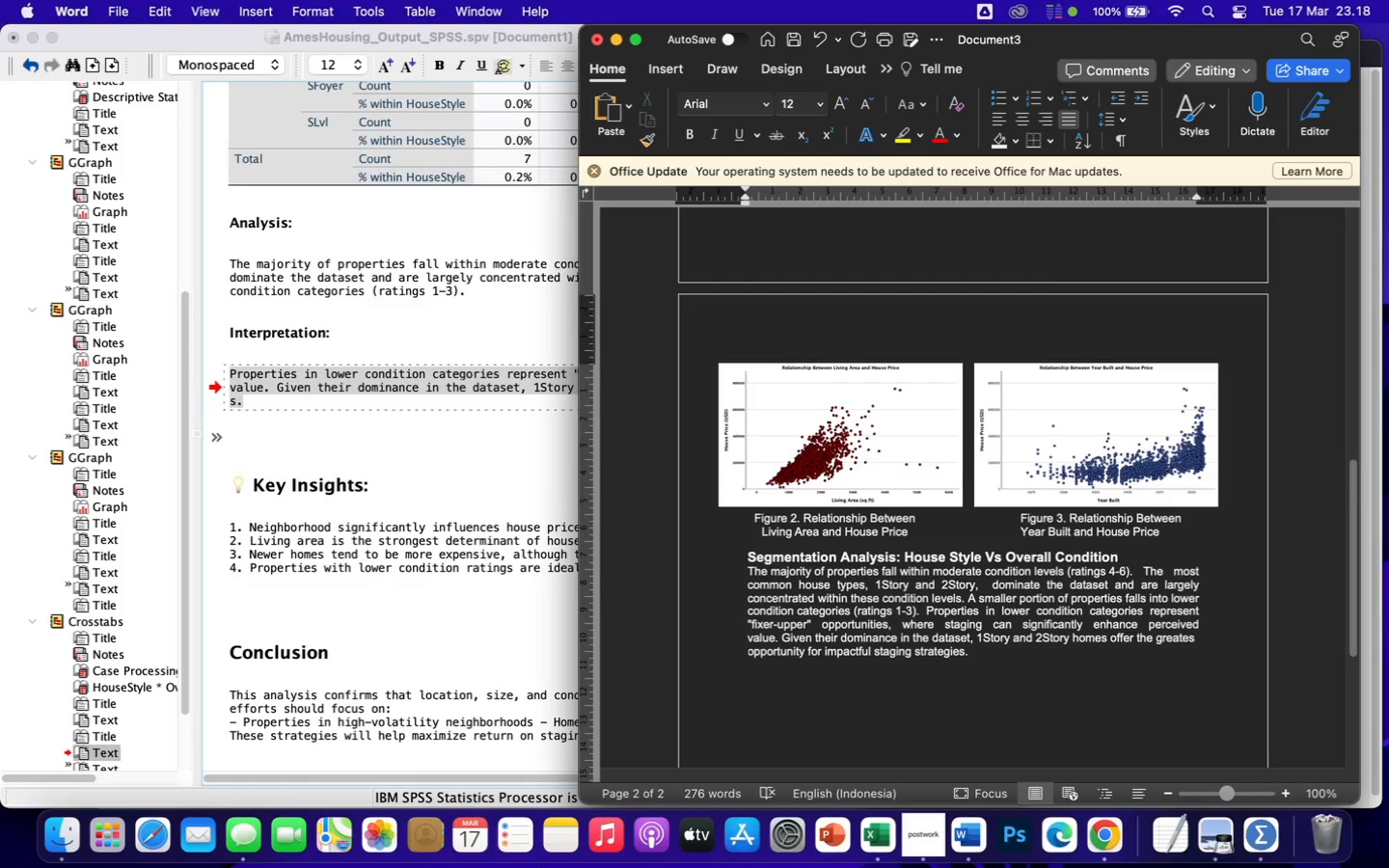 
key(Backspace)
 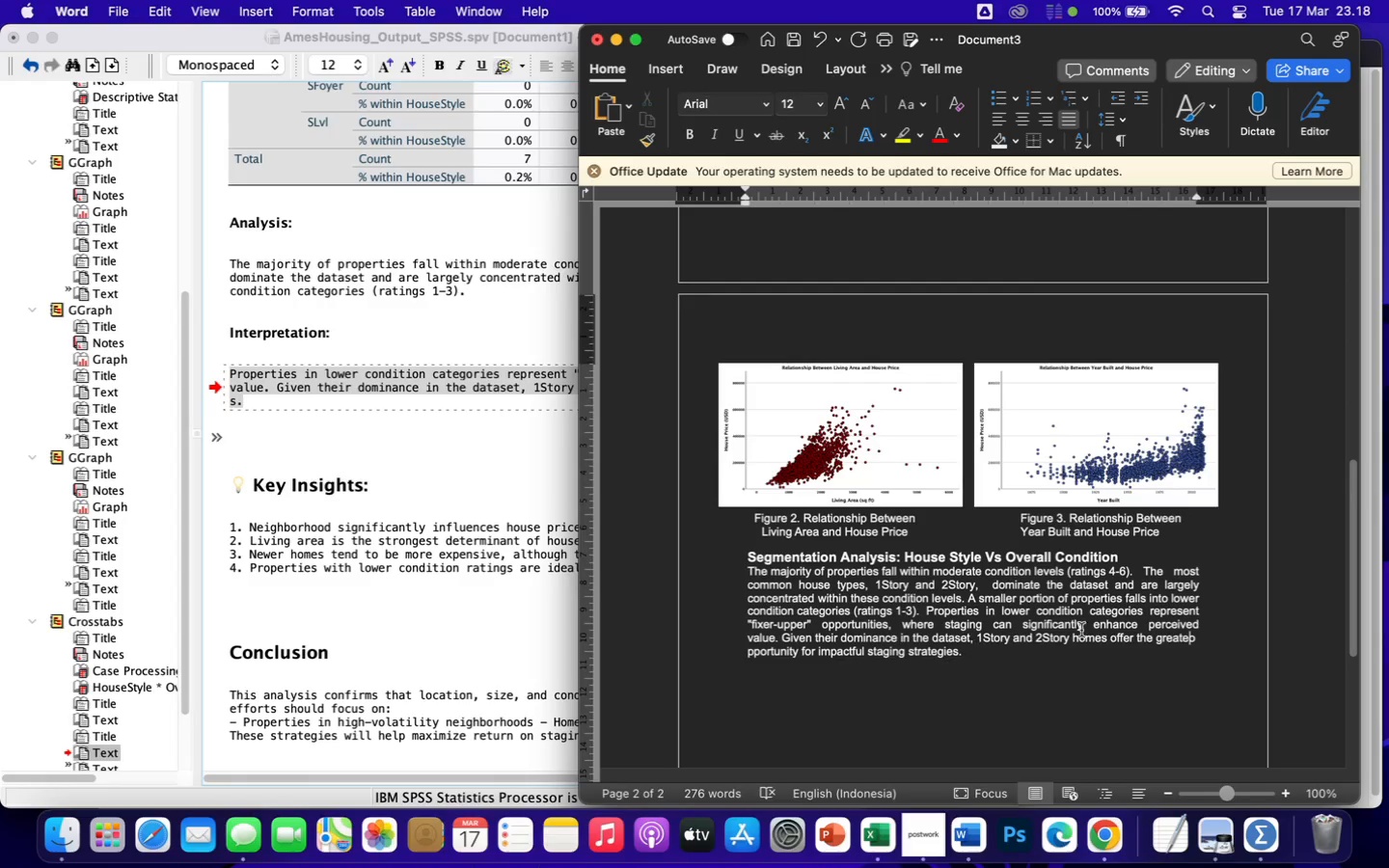 
left_click([1202, 636])
 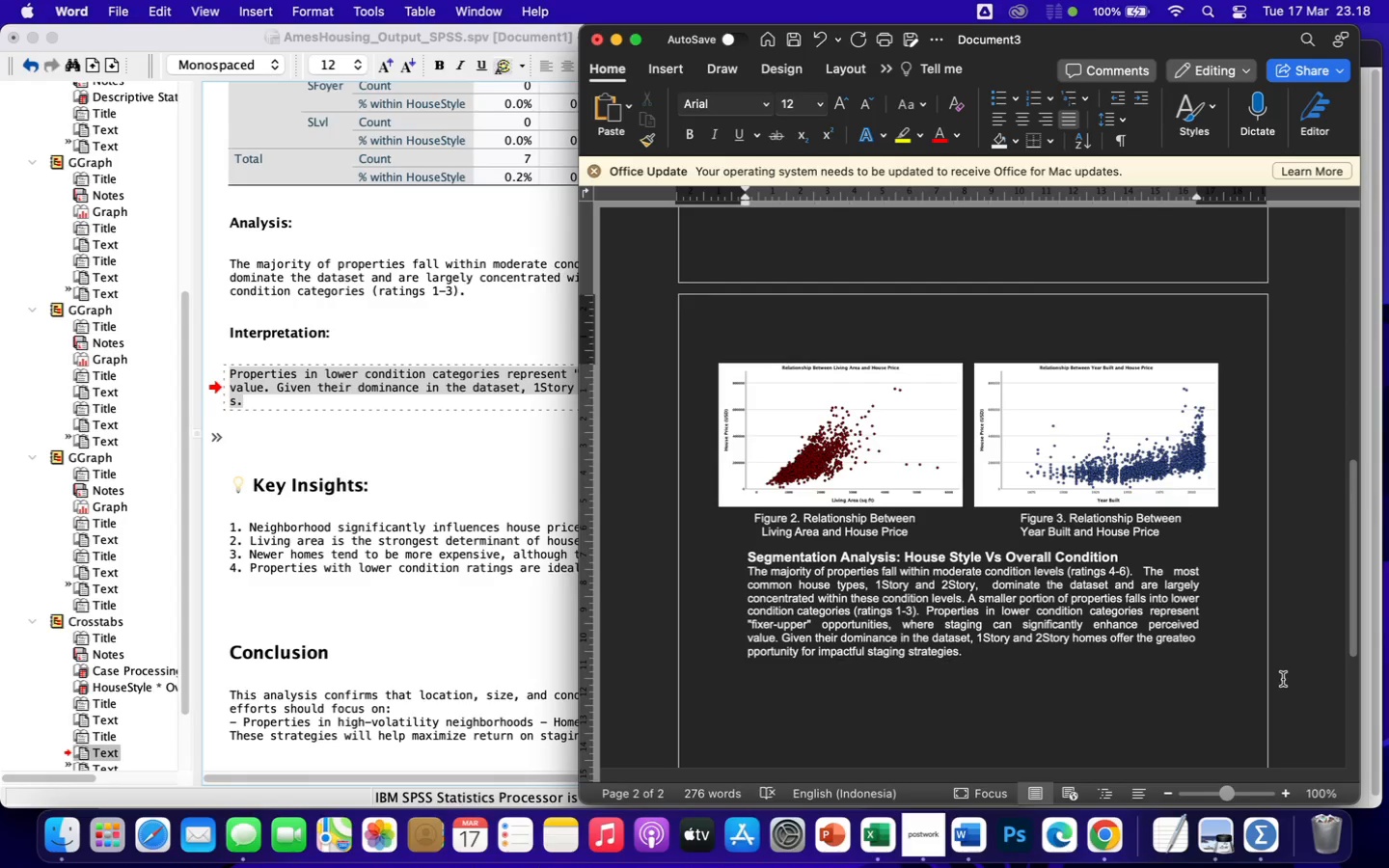 
key(Backspace)
 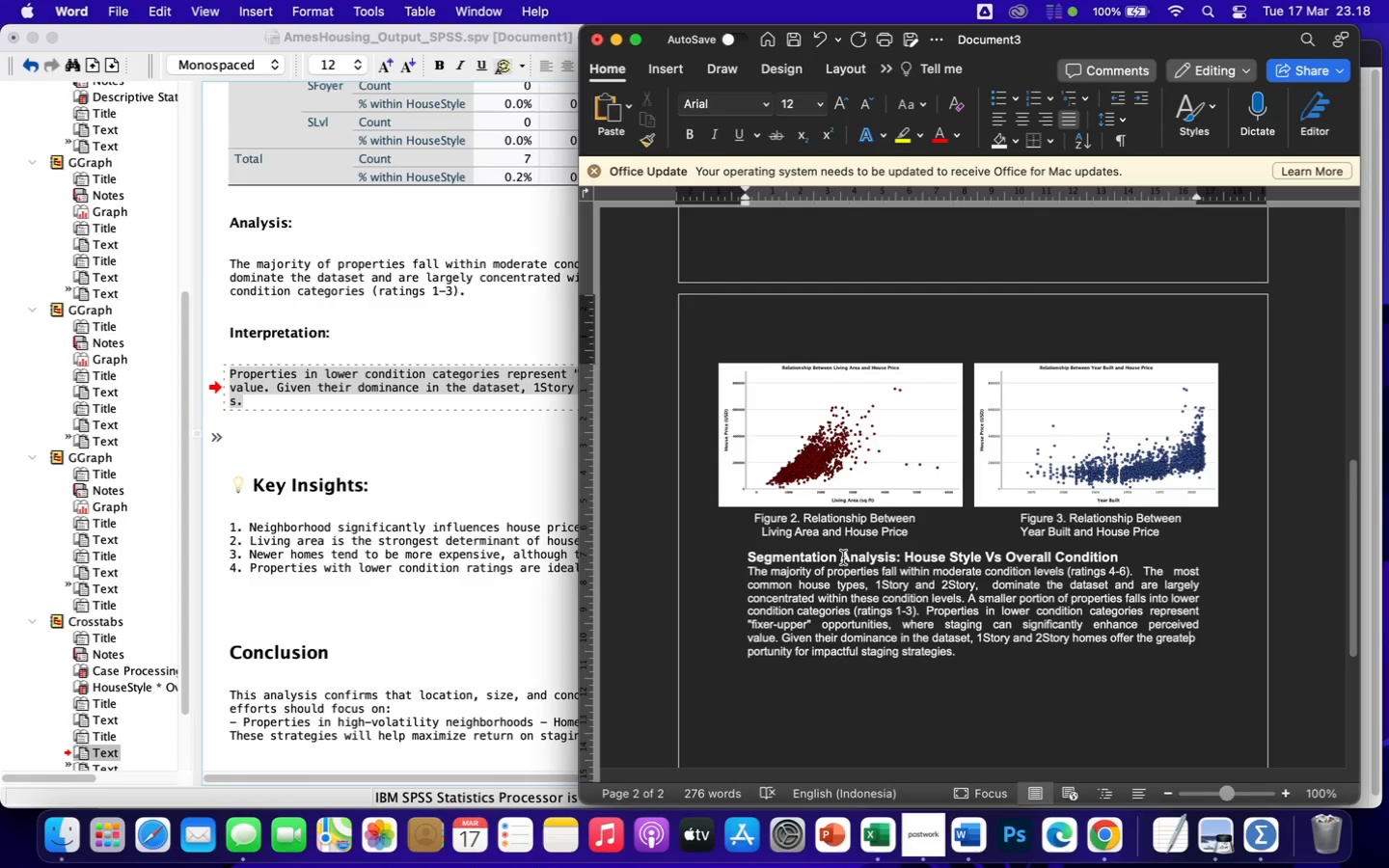 
wait(7.0)
 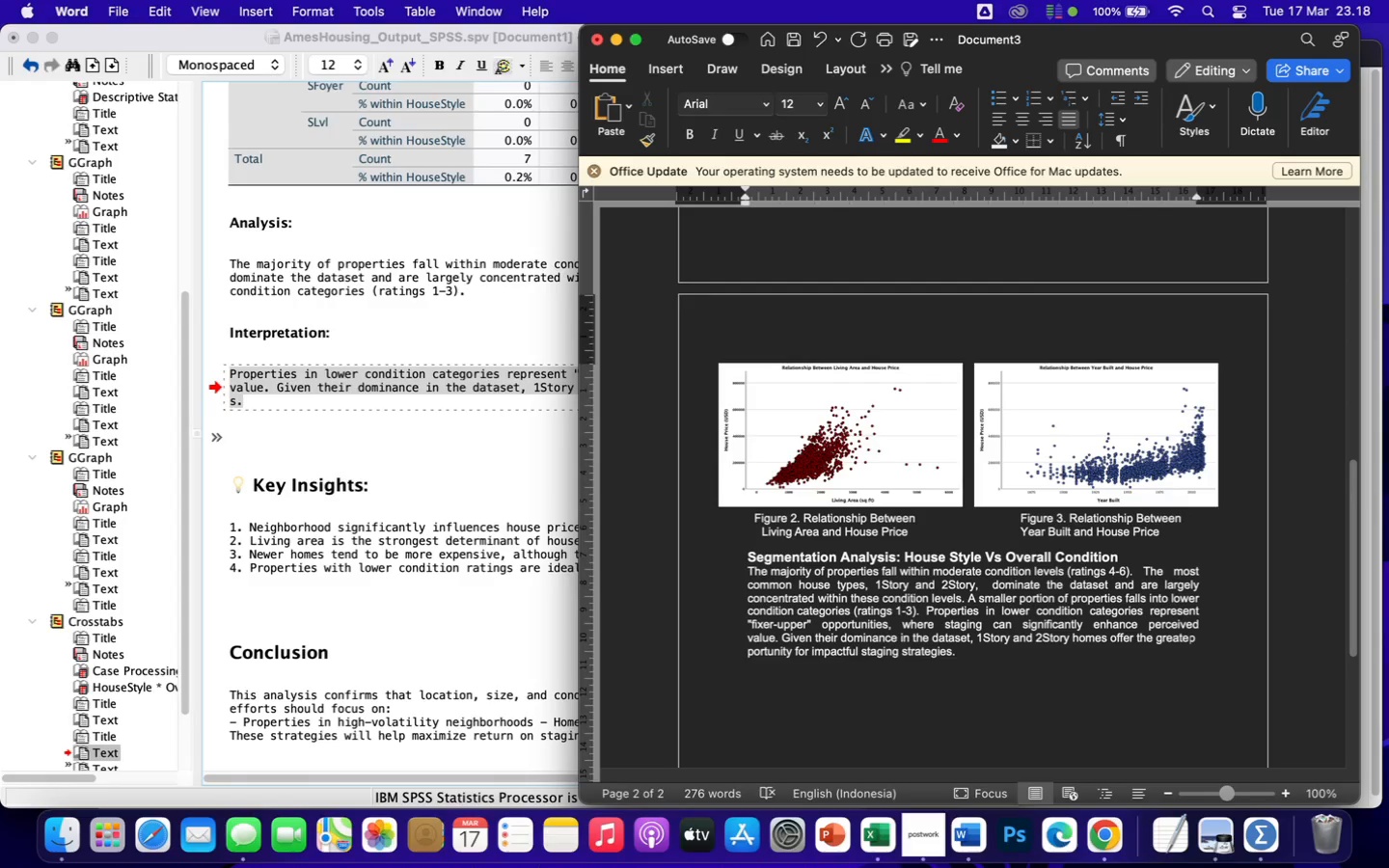 
left_click([519, 401])
 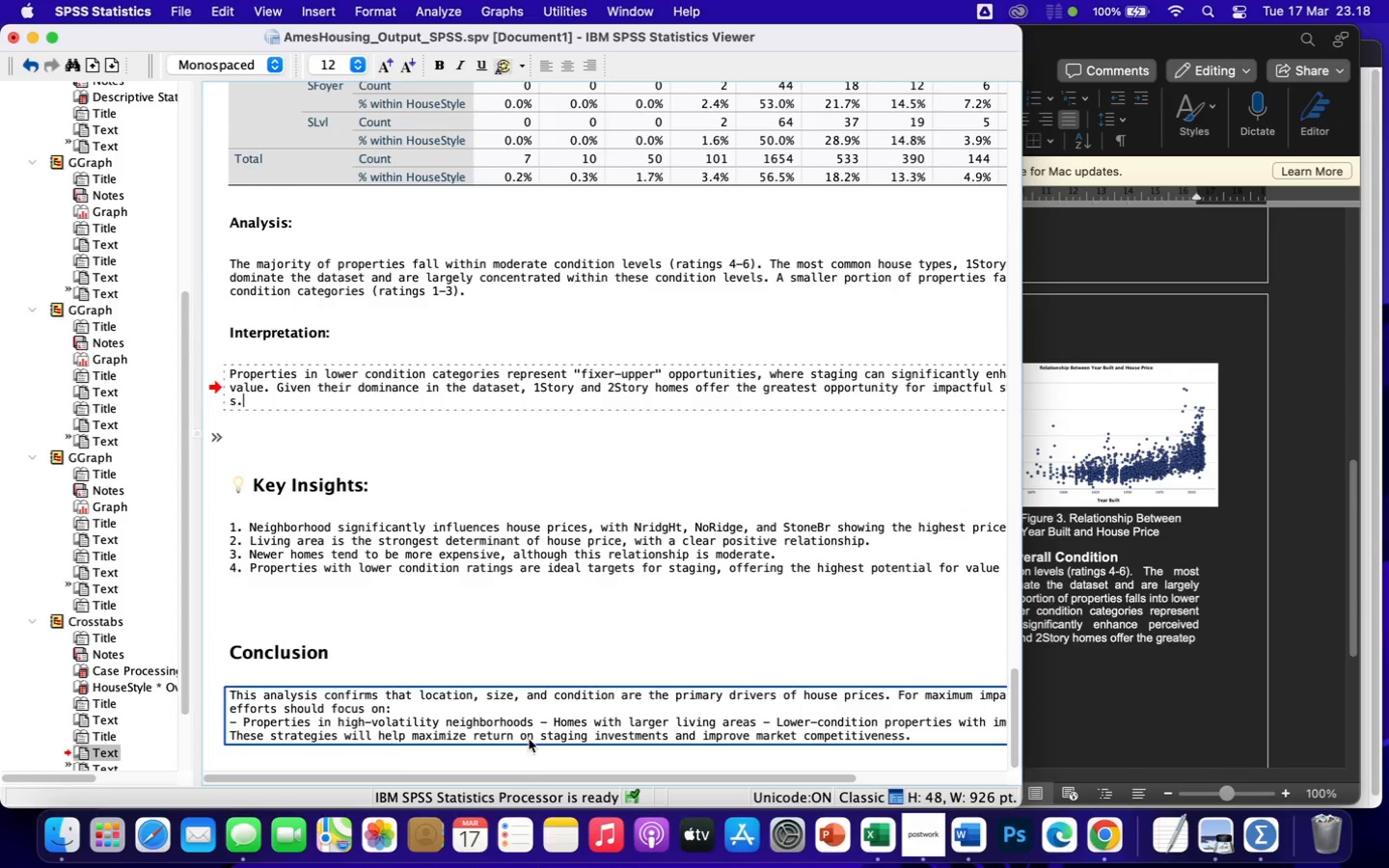 
left_click_drag(start_coordinate=[531, 775], to_coordinate=[647, 776])
 